 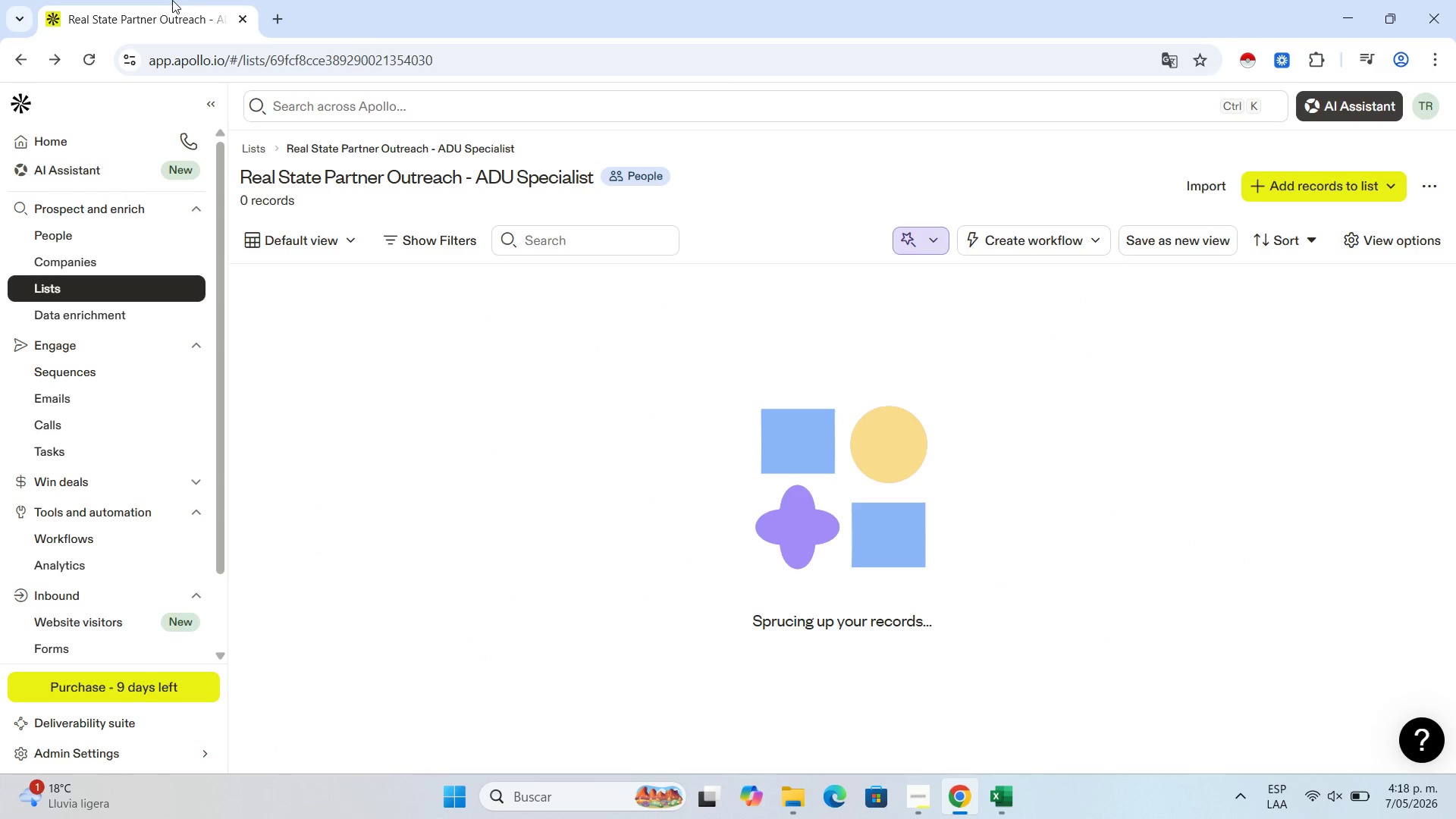 
left_click([1001, 804])
 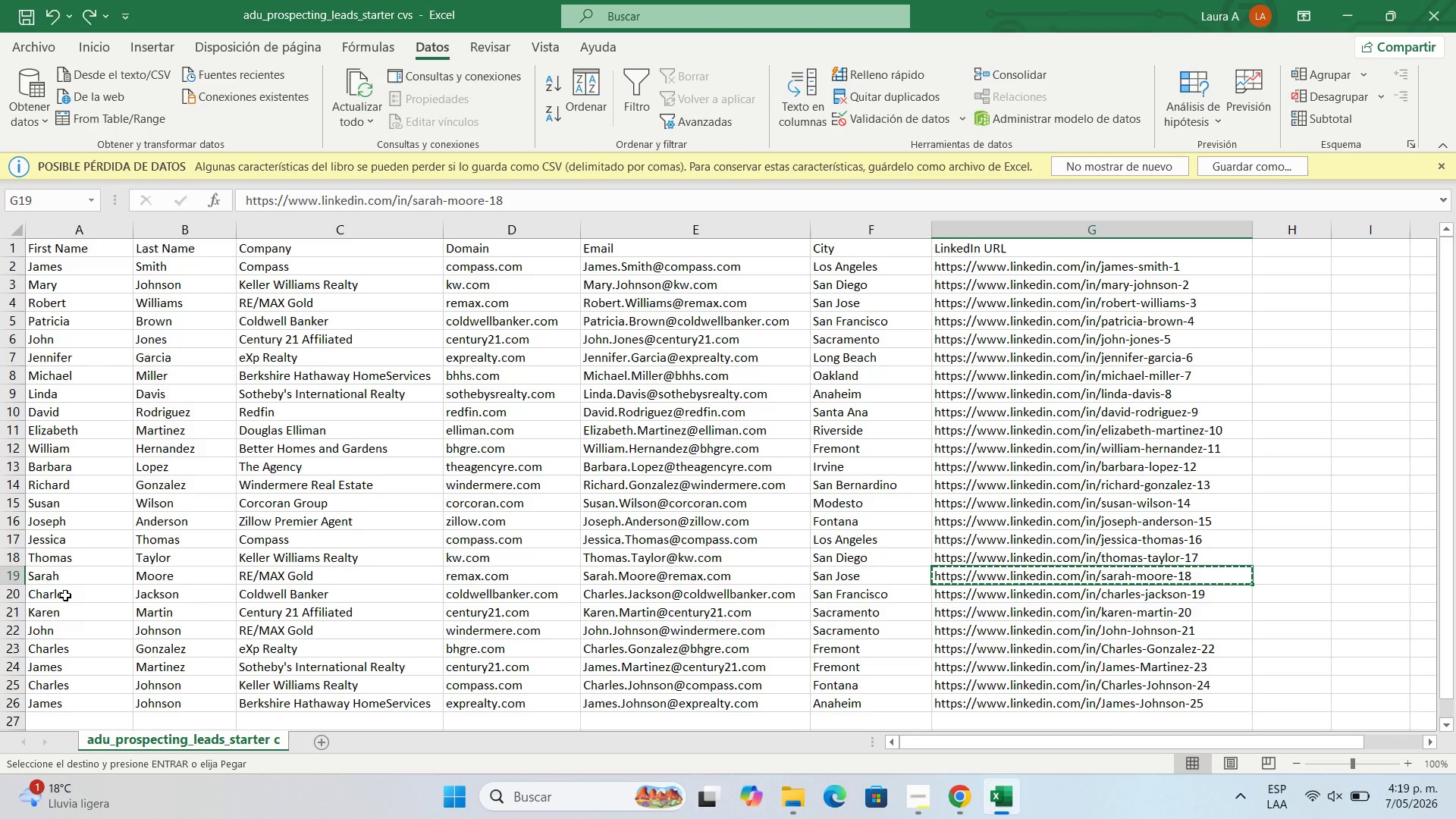 
wait(74.55)
 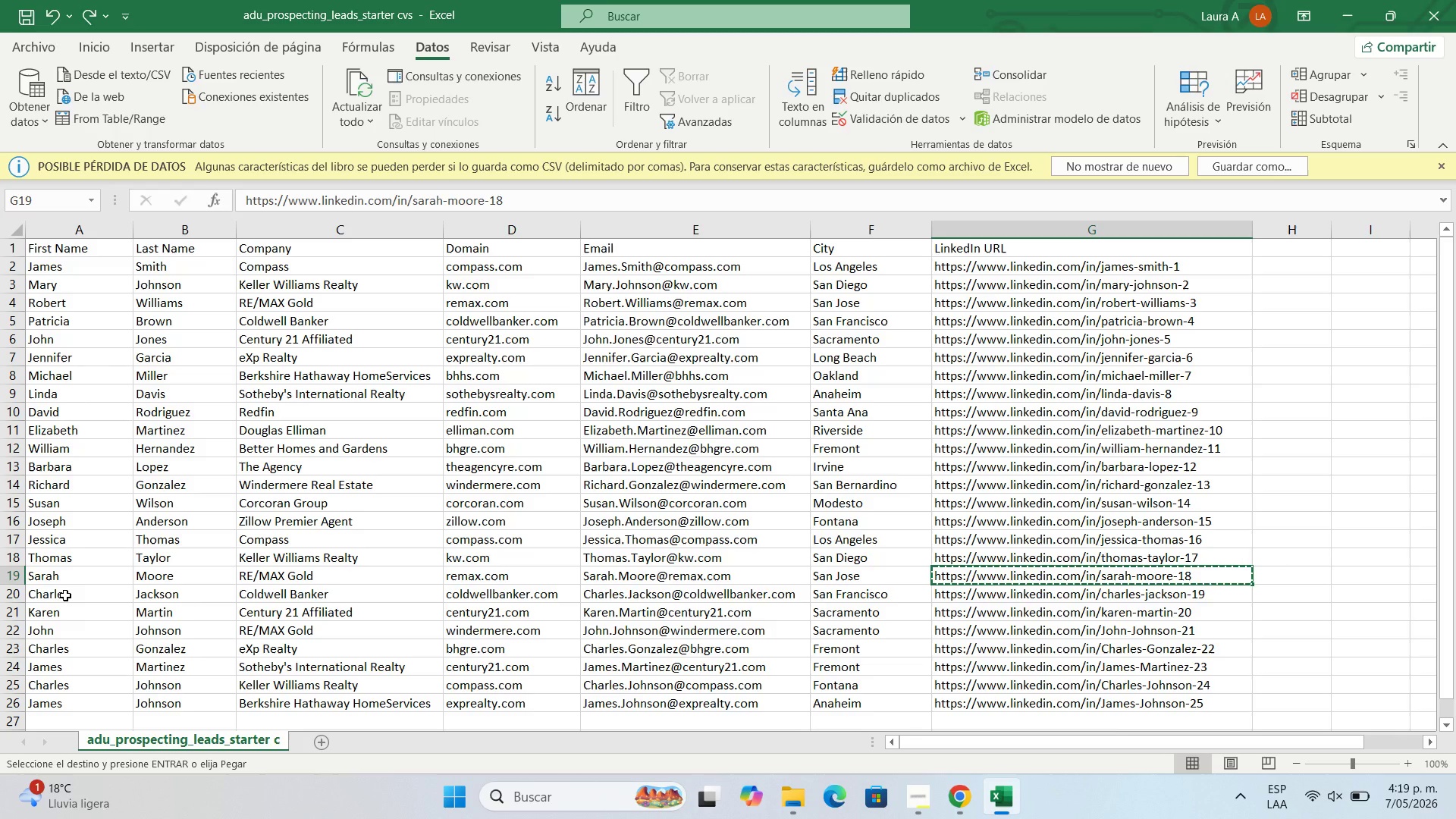 
left_click([1352, 11])
 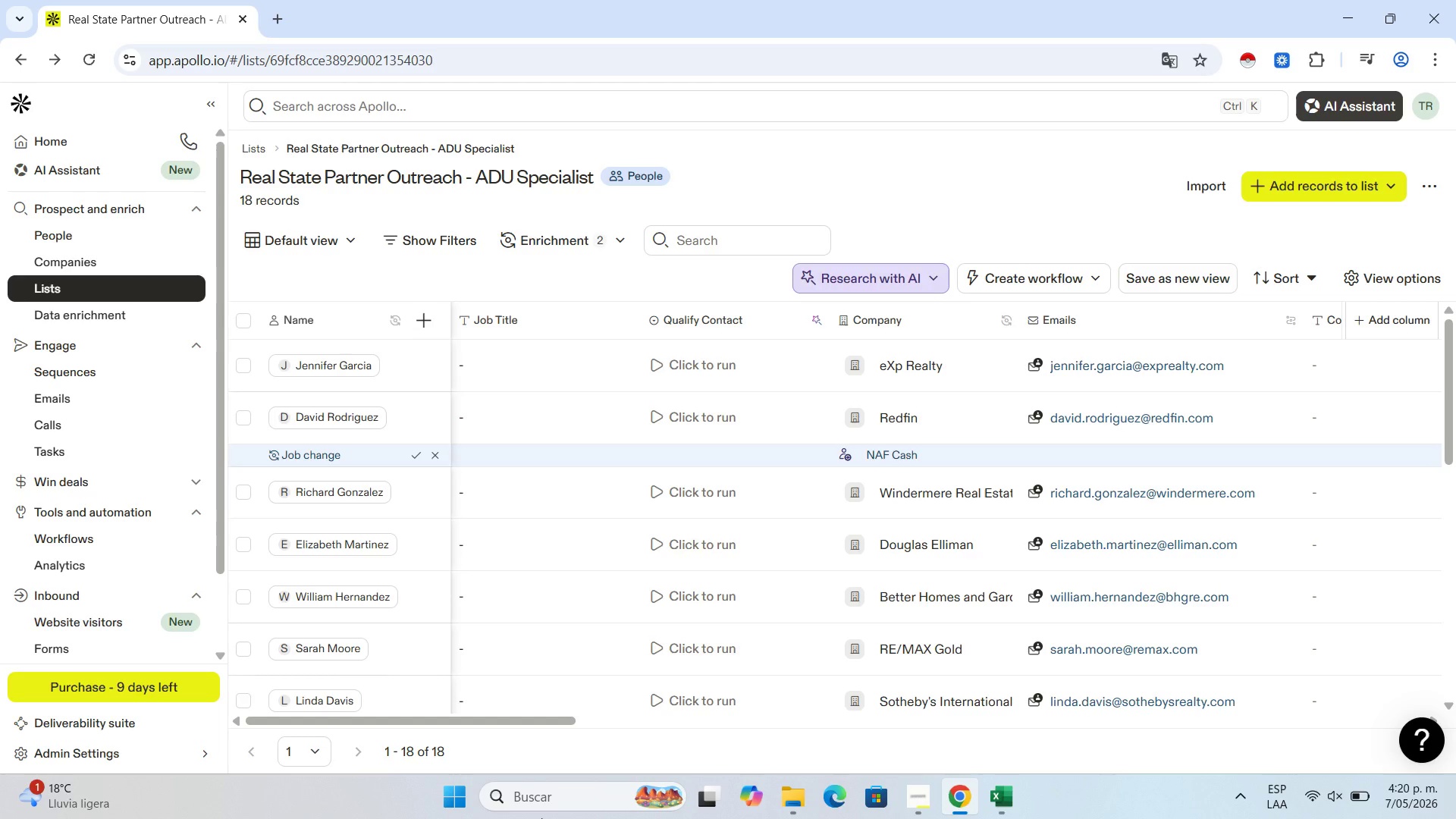 
wait(35.19)
 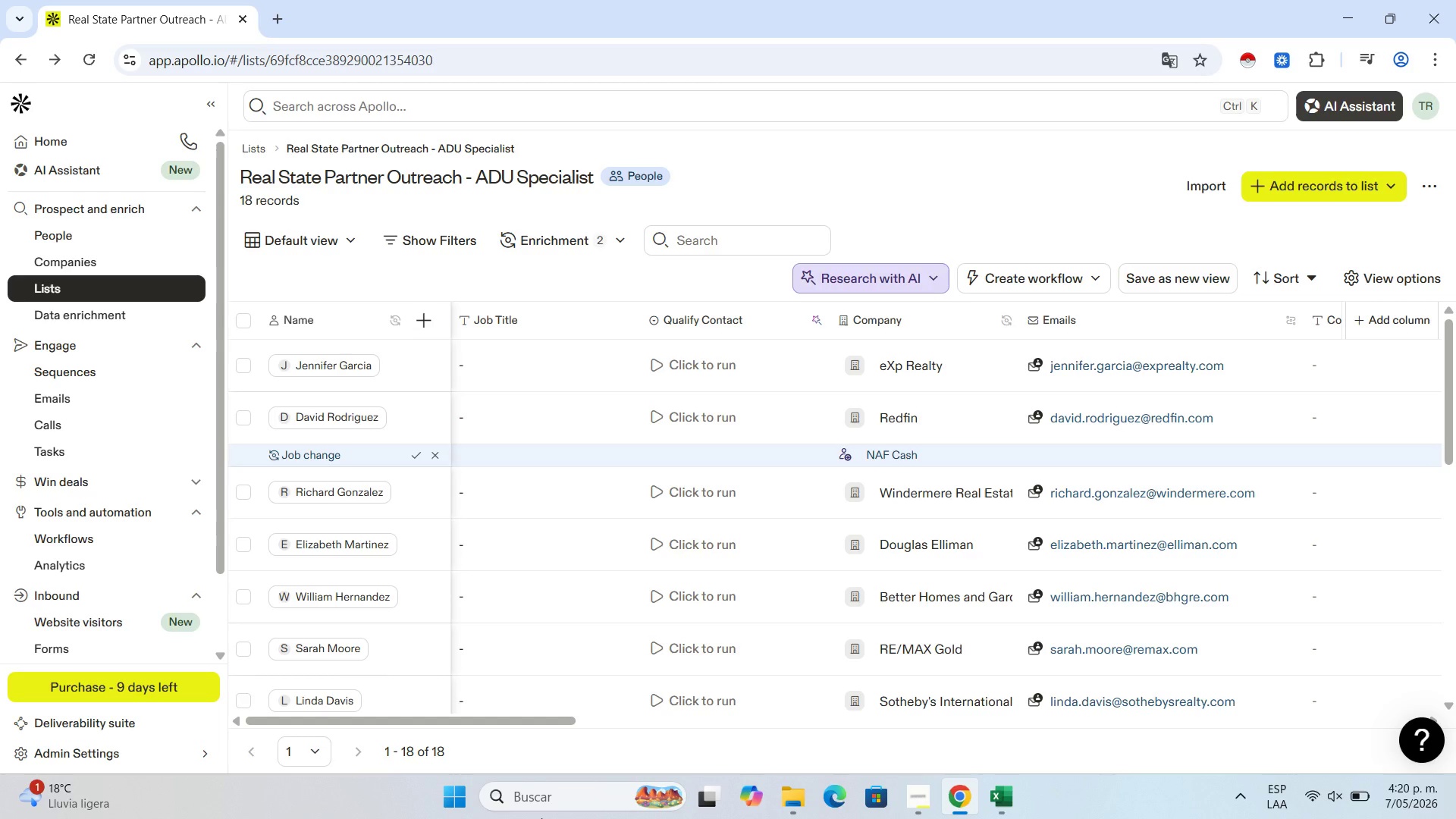 
scroll: coordinate [1124, 817], scroll_direction: down, amount: 11.0
 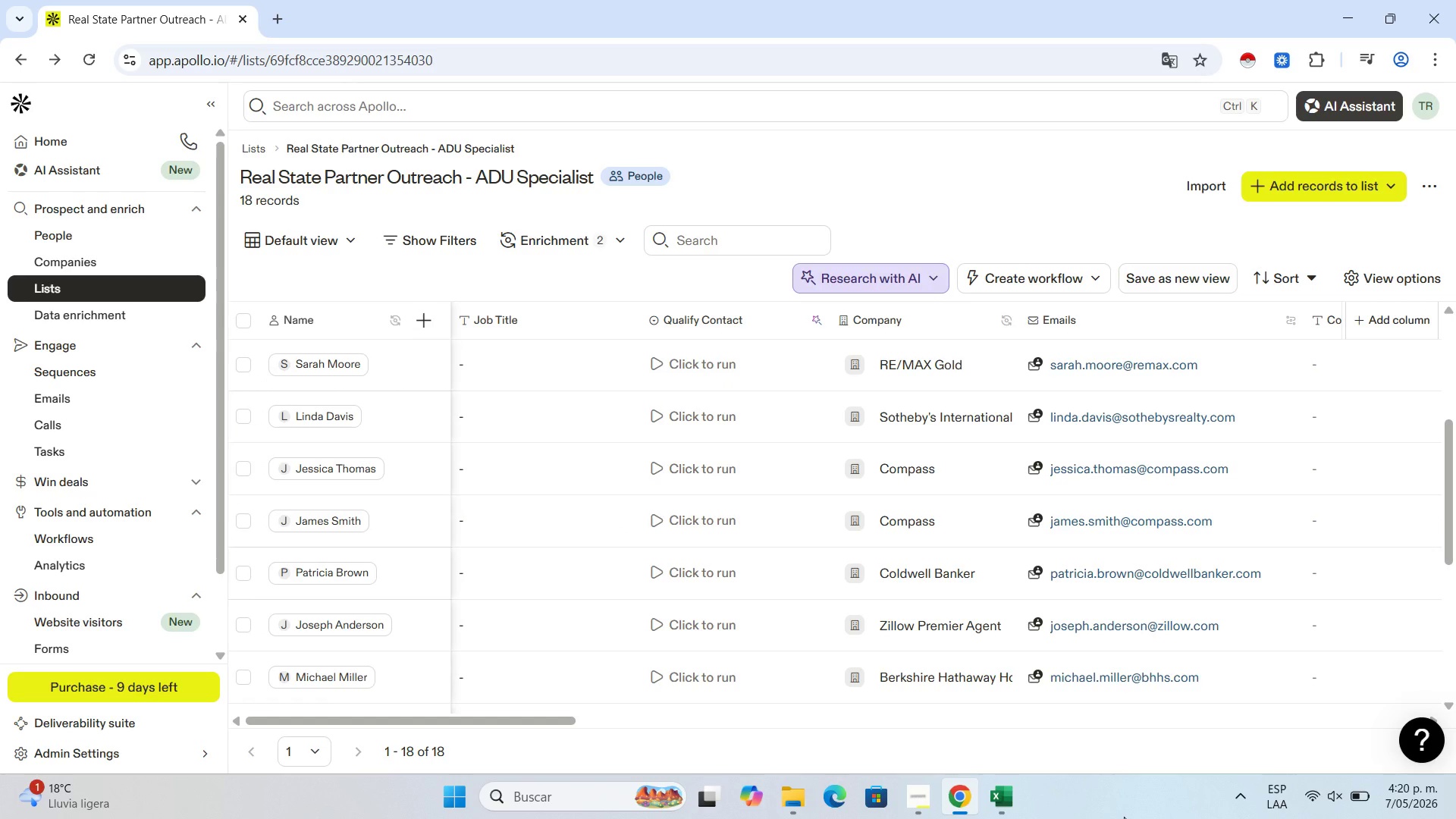 
scroll: coordinate [1064, 579], scroll_direction: up, amount: 9.0
 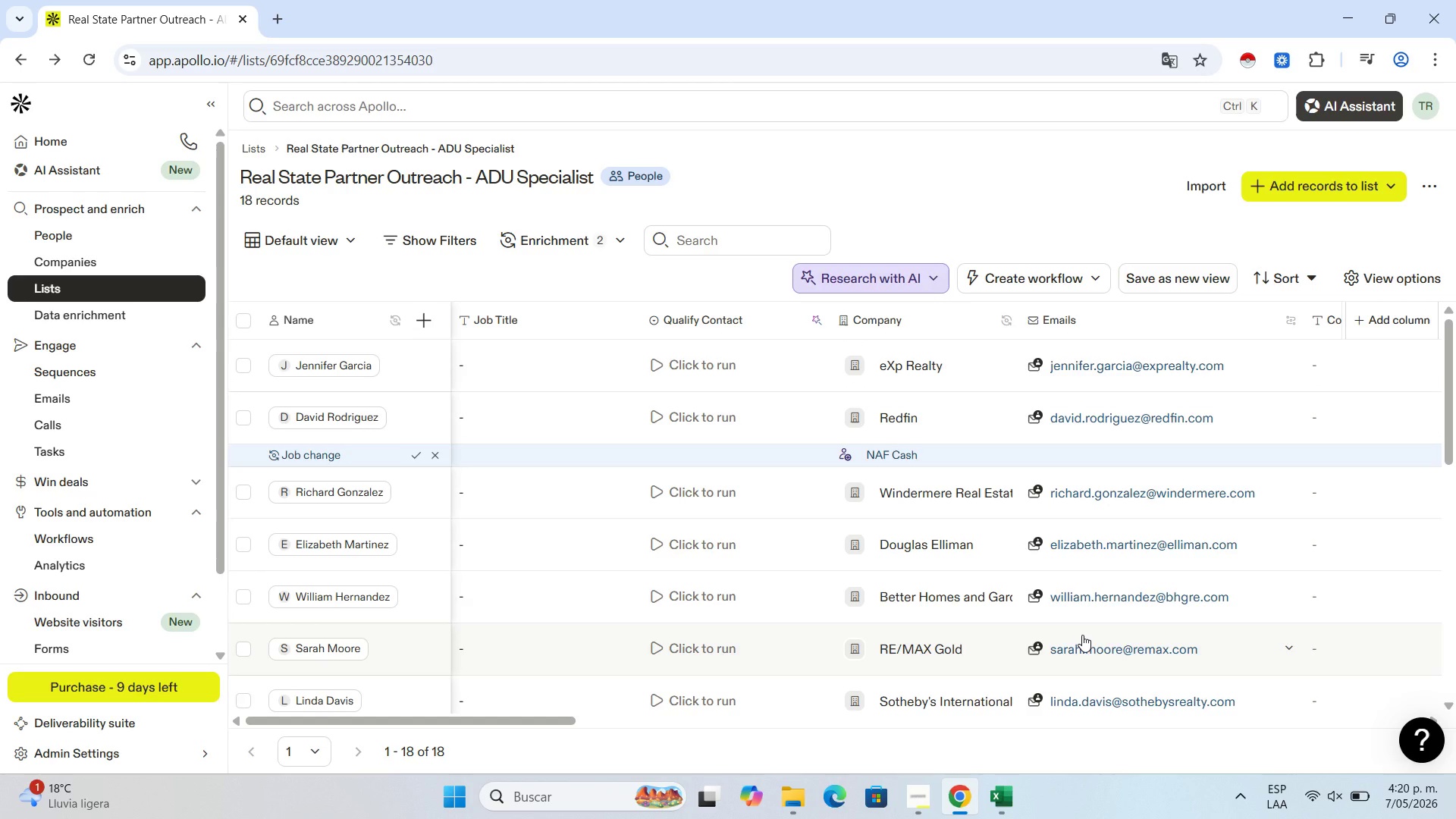 
scroll: coordinate [1082, 635], scroll_direction: down, amount: 5.0
 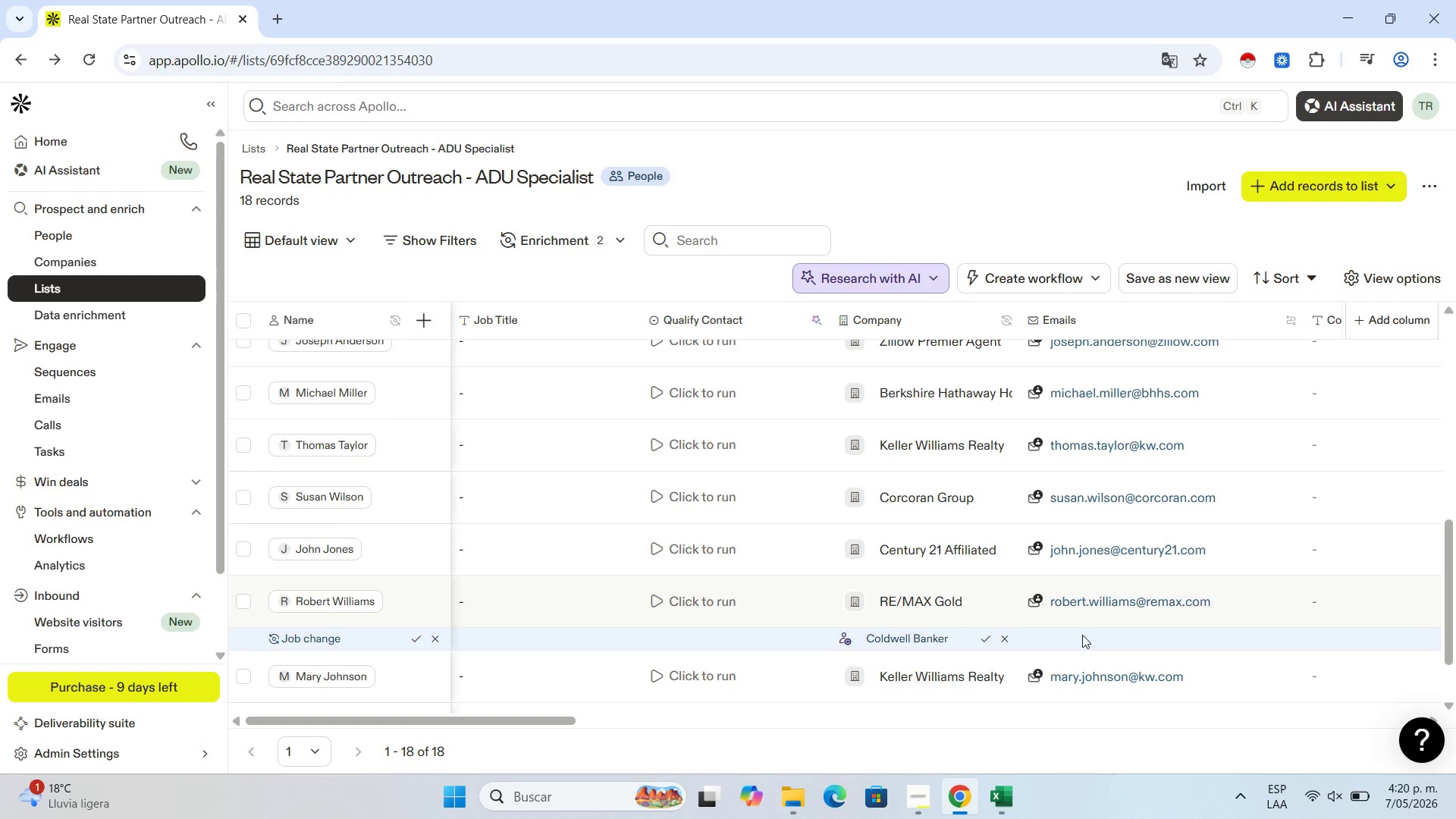 
scroll: coordinate [1082, 635], scroll_direction: up, amount: 1.0
 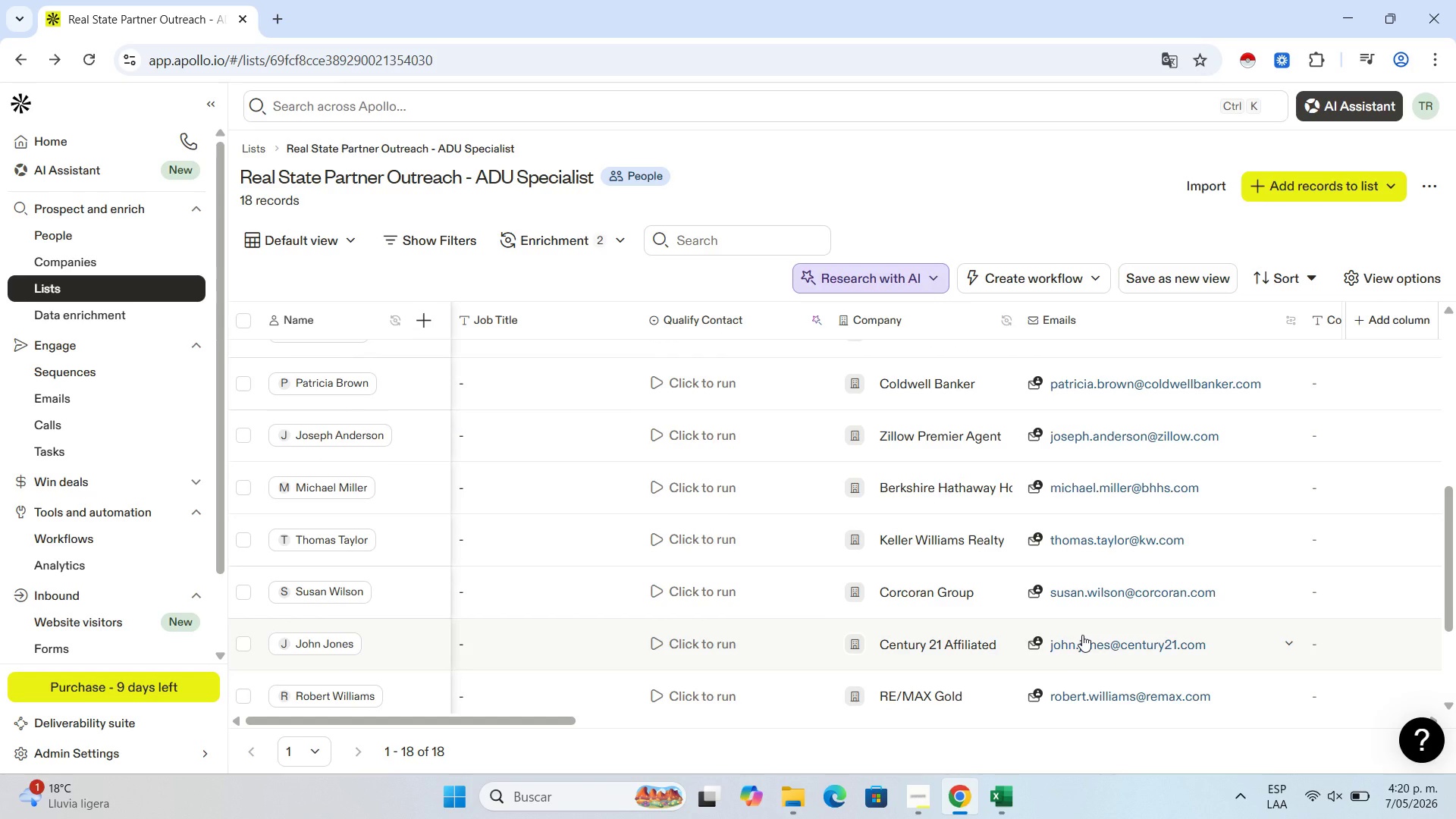 
wait(25.07)
 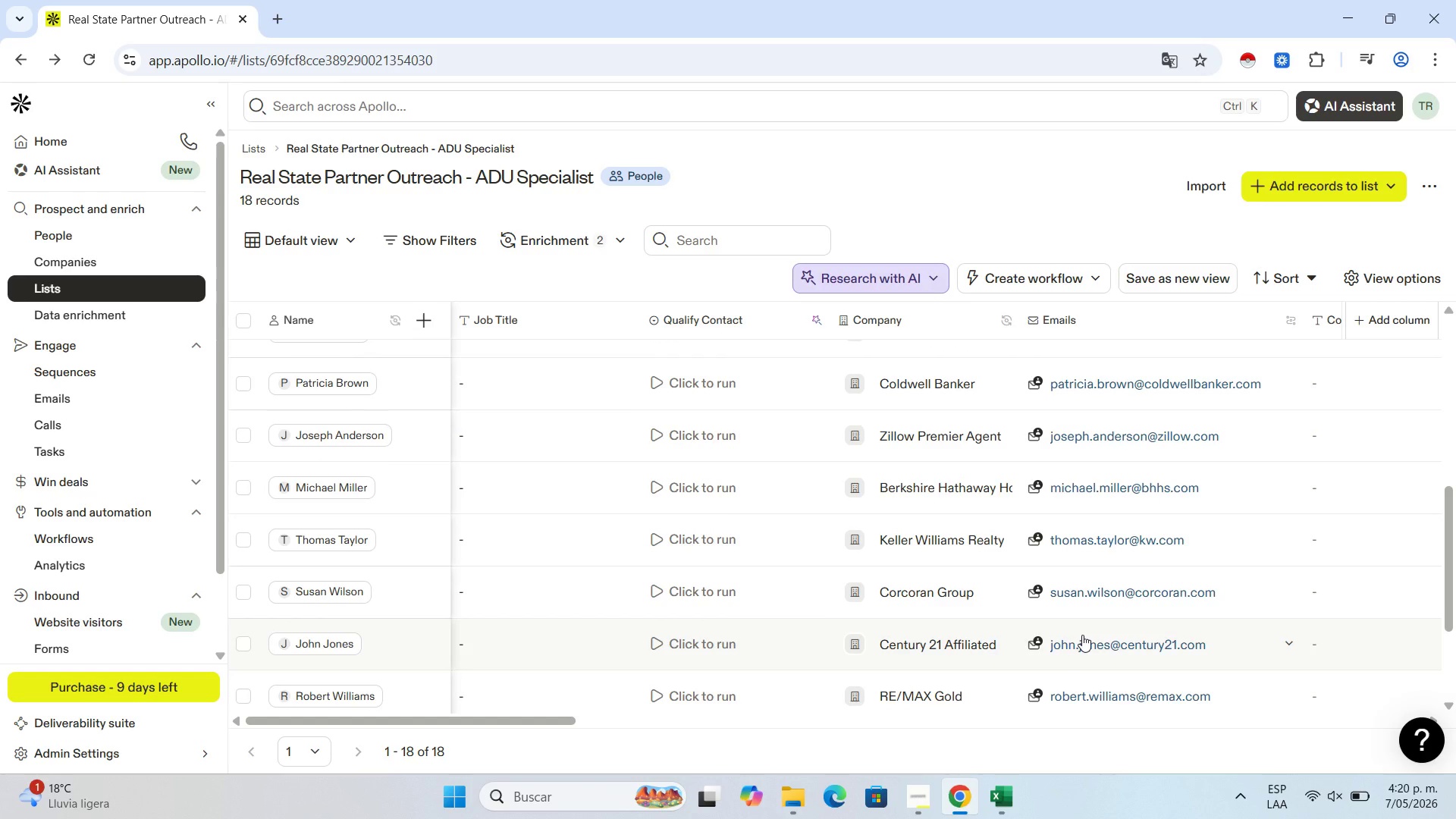 
scroll: coordinate [1082, 635], scroll_direction: down, amount: 1.0
 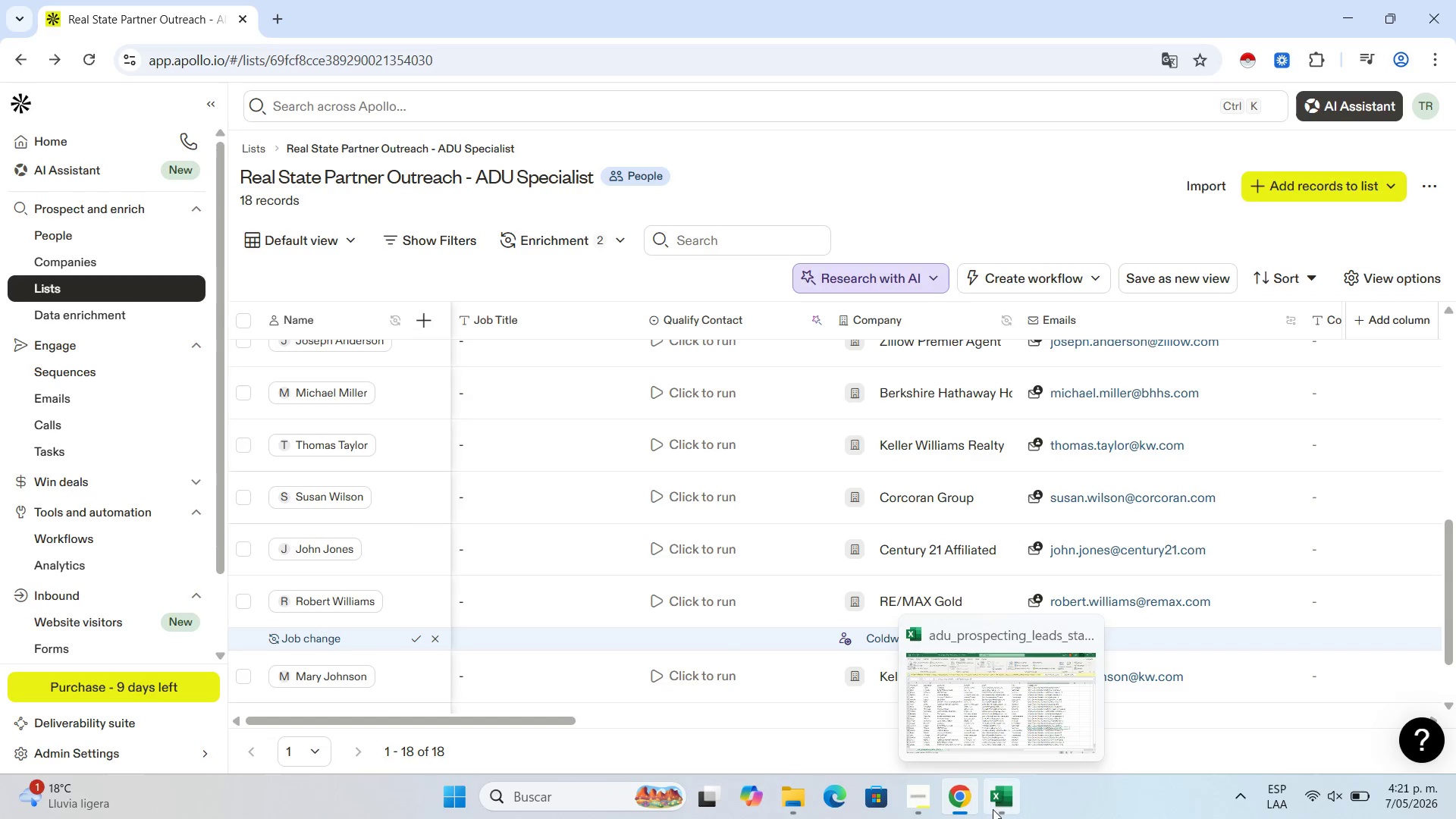 
wait(48.18)
 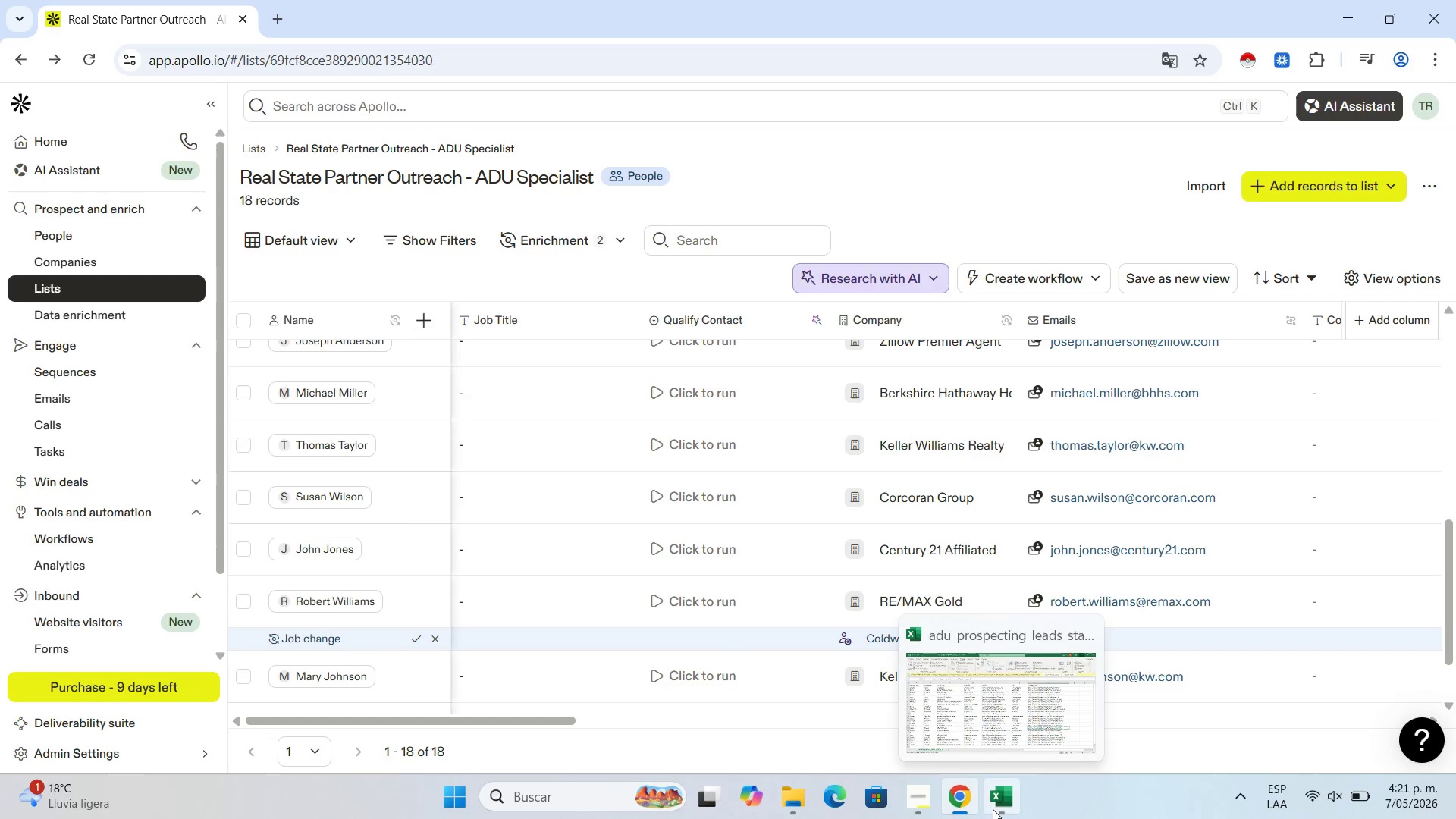 
scroll: coordinate [993, 809], scroll_direction: down, amount: 1.0
 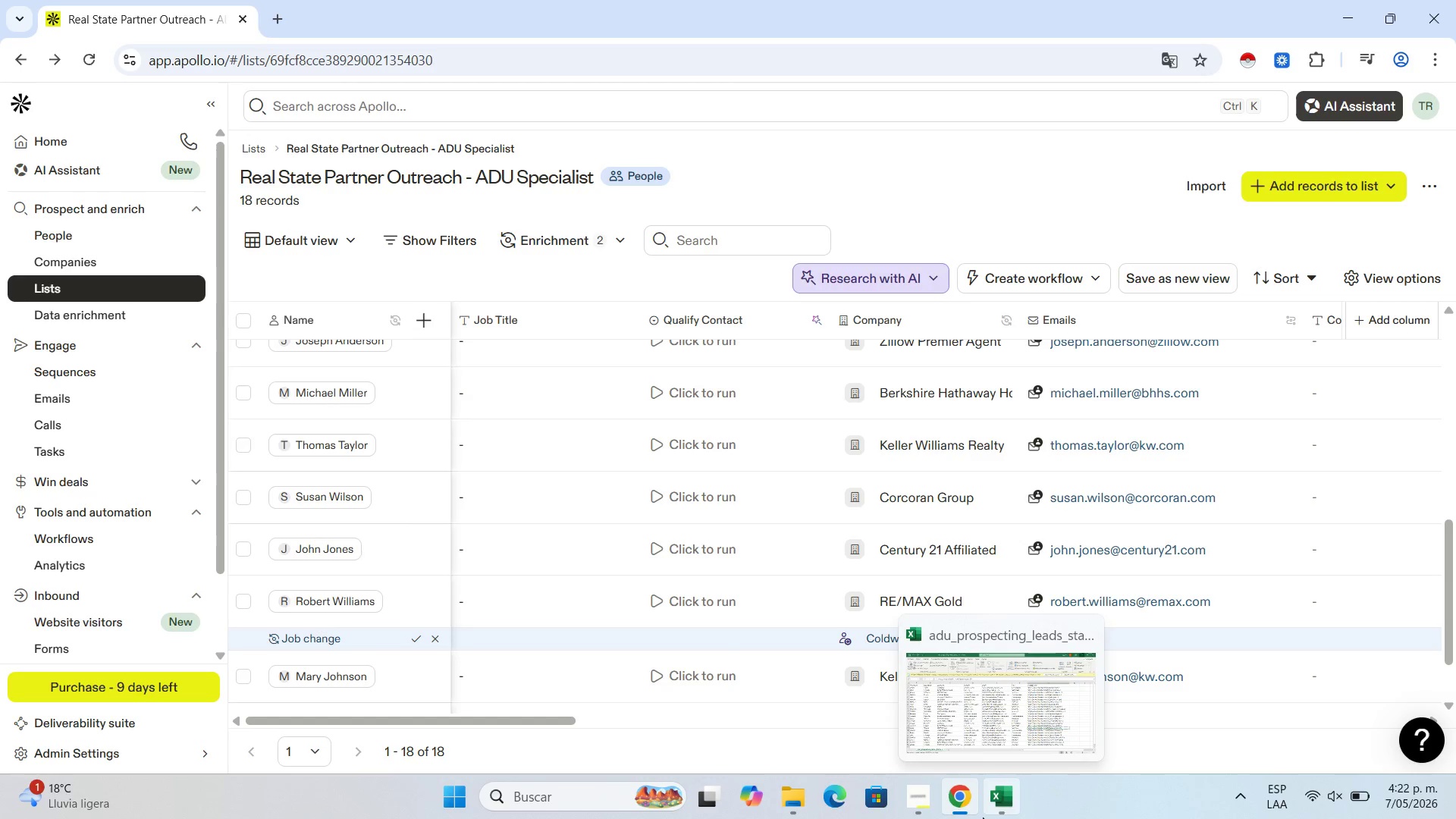 
wait(19.71)
 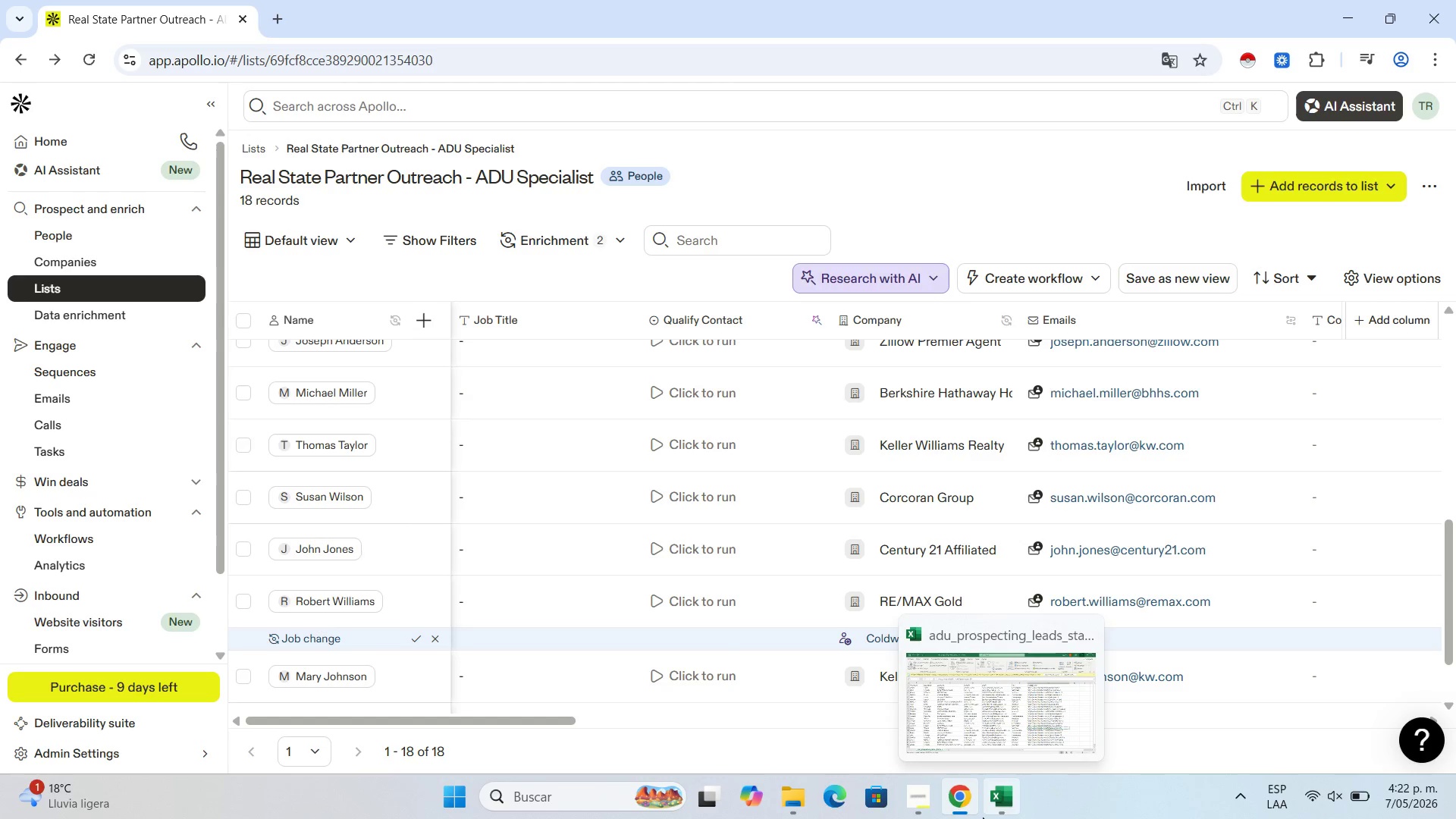 
scroll: coordinate [463, 676], scroll_direction: down, amount: 6.0
 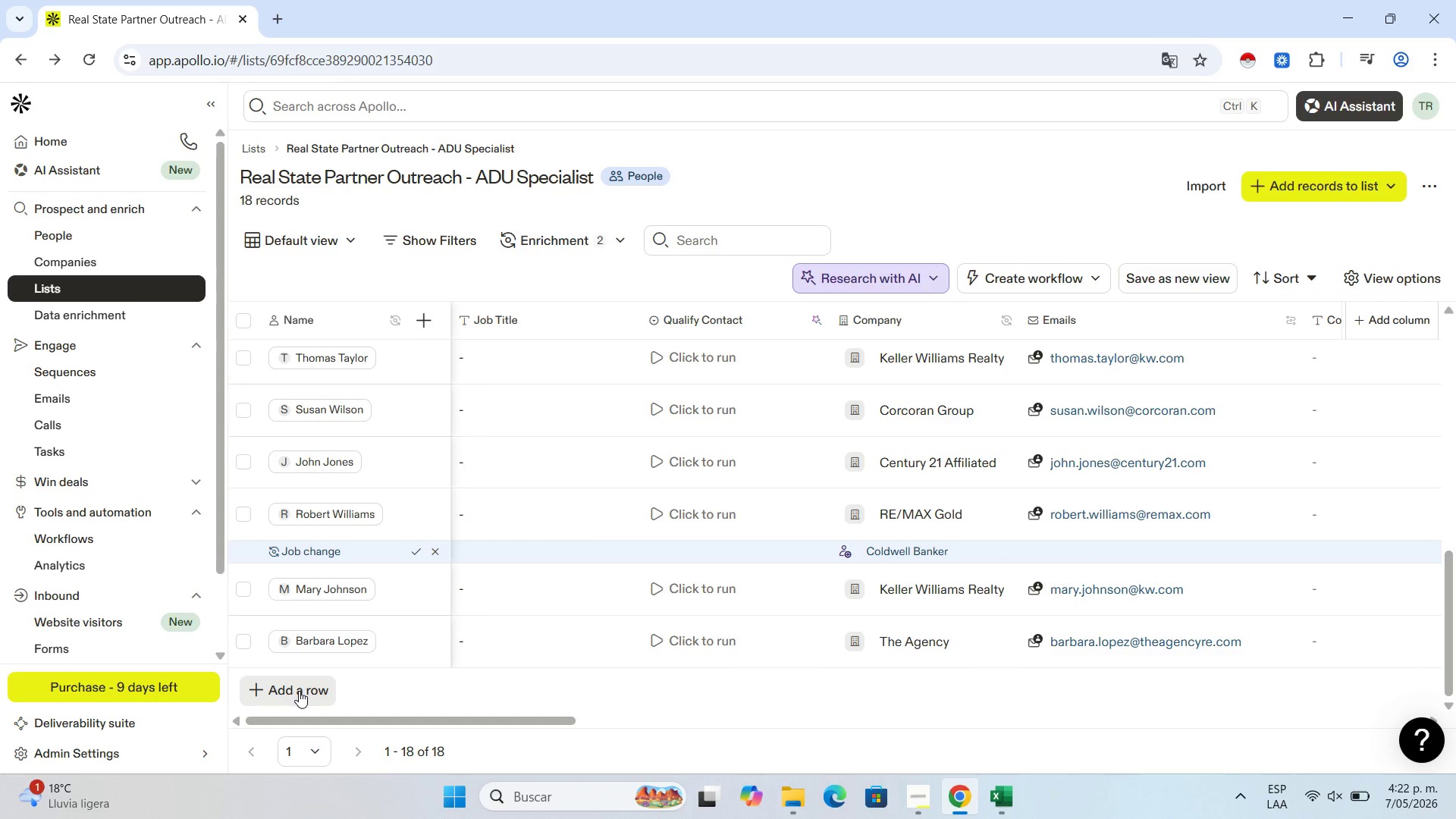 
left_click([299, 691])
 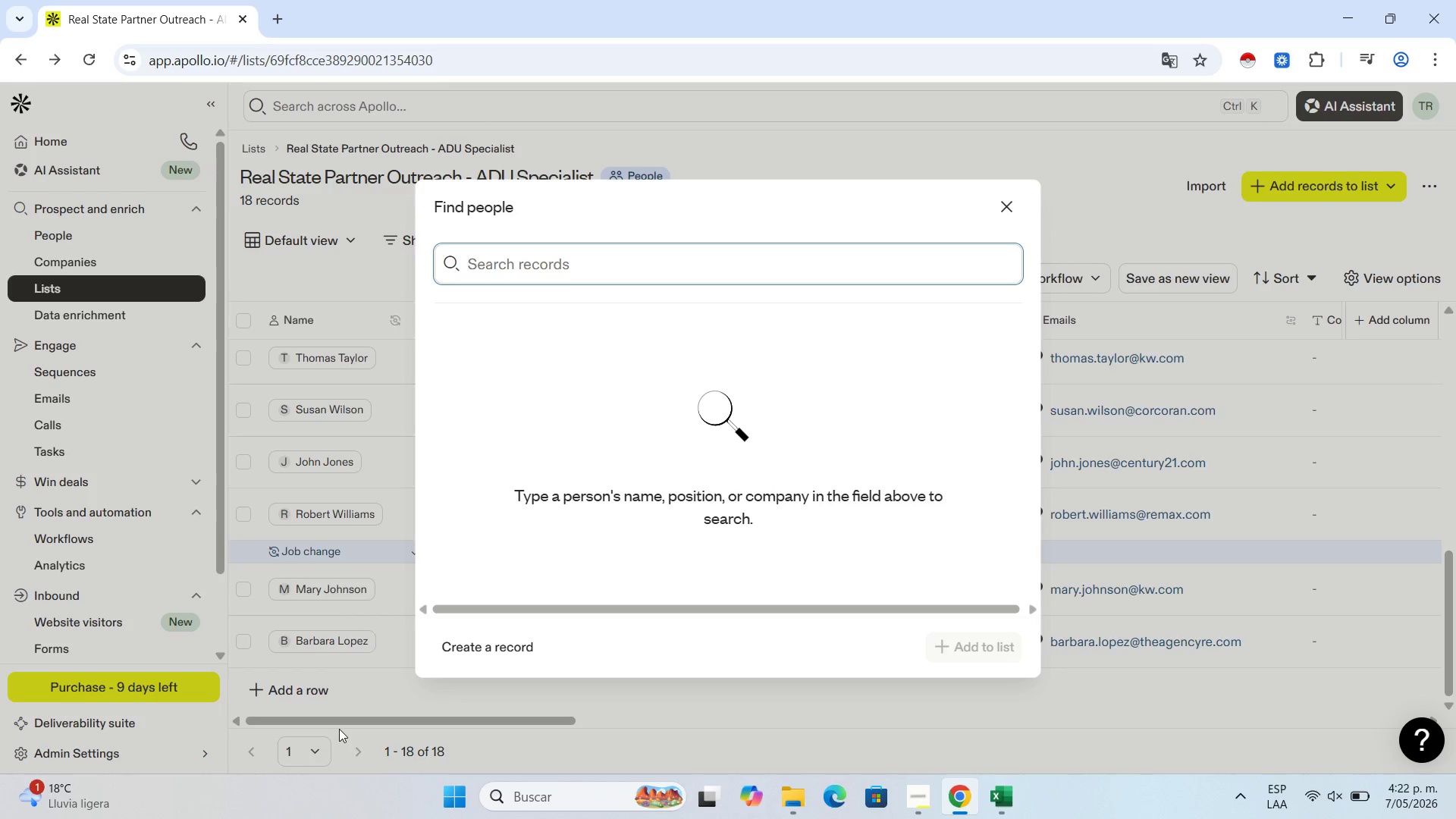 
wait(13.48)
 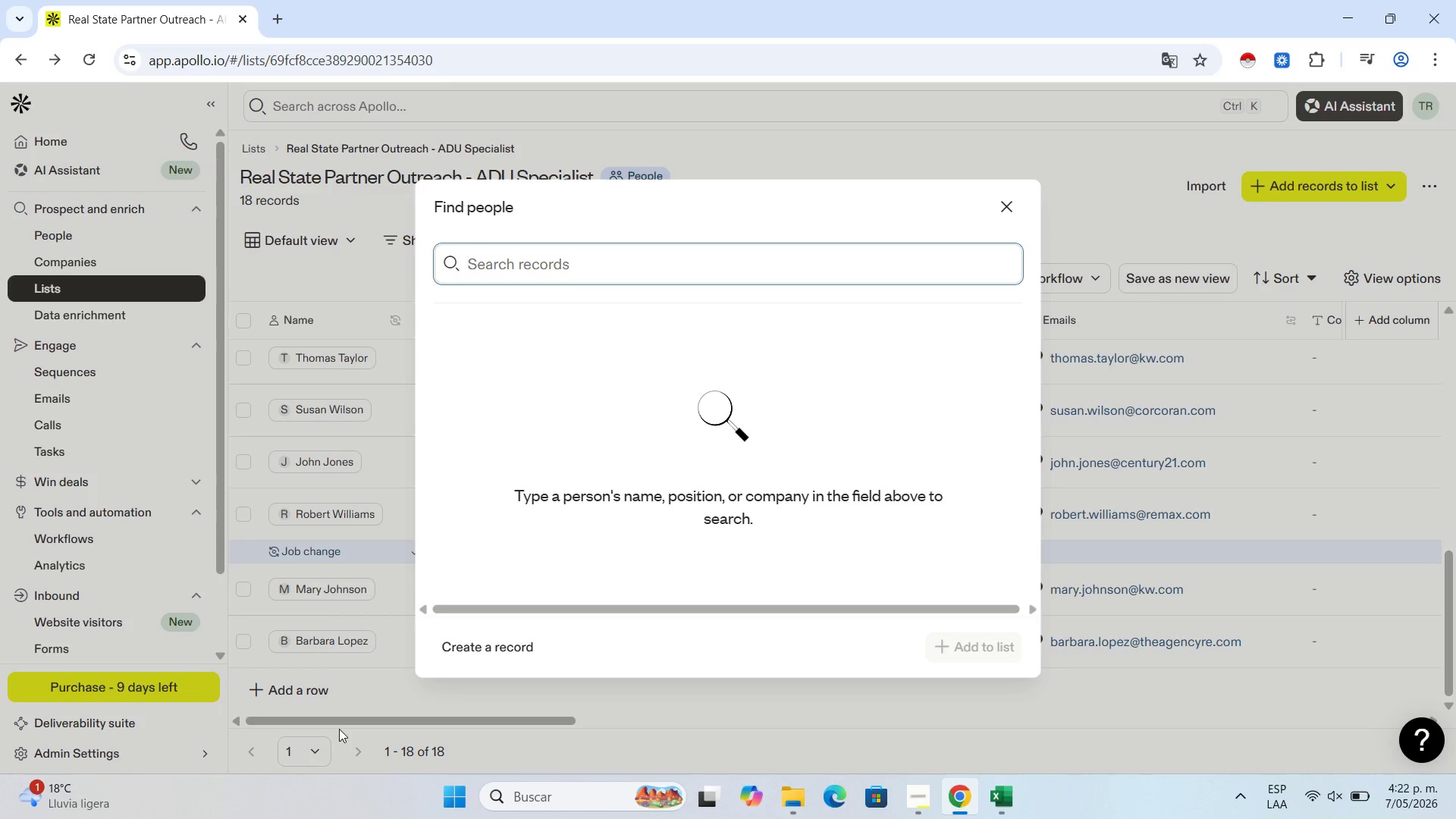 
left_click([510, 640])
 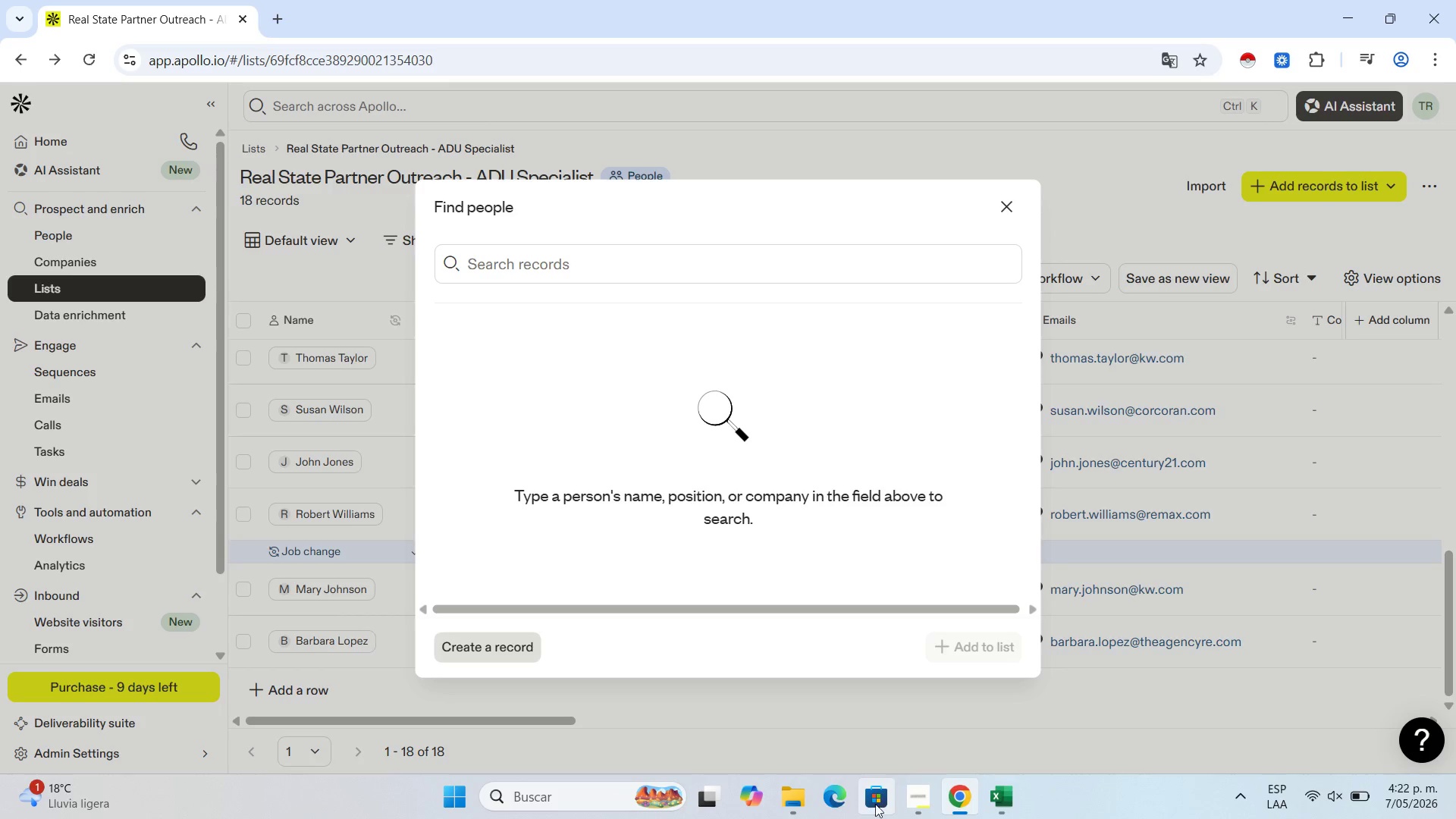 
left_click([1017, 803])
 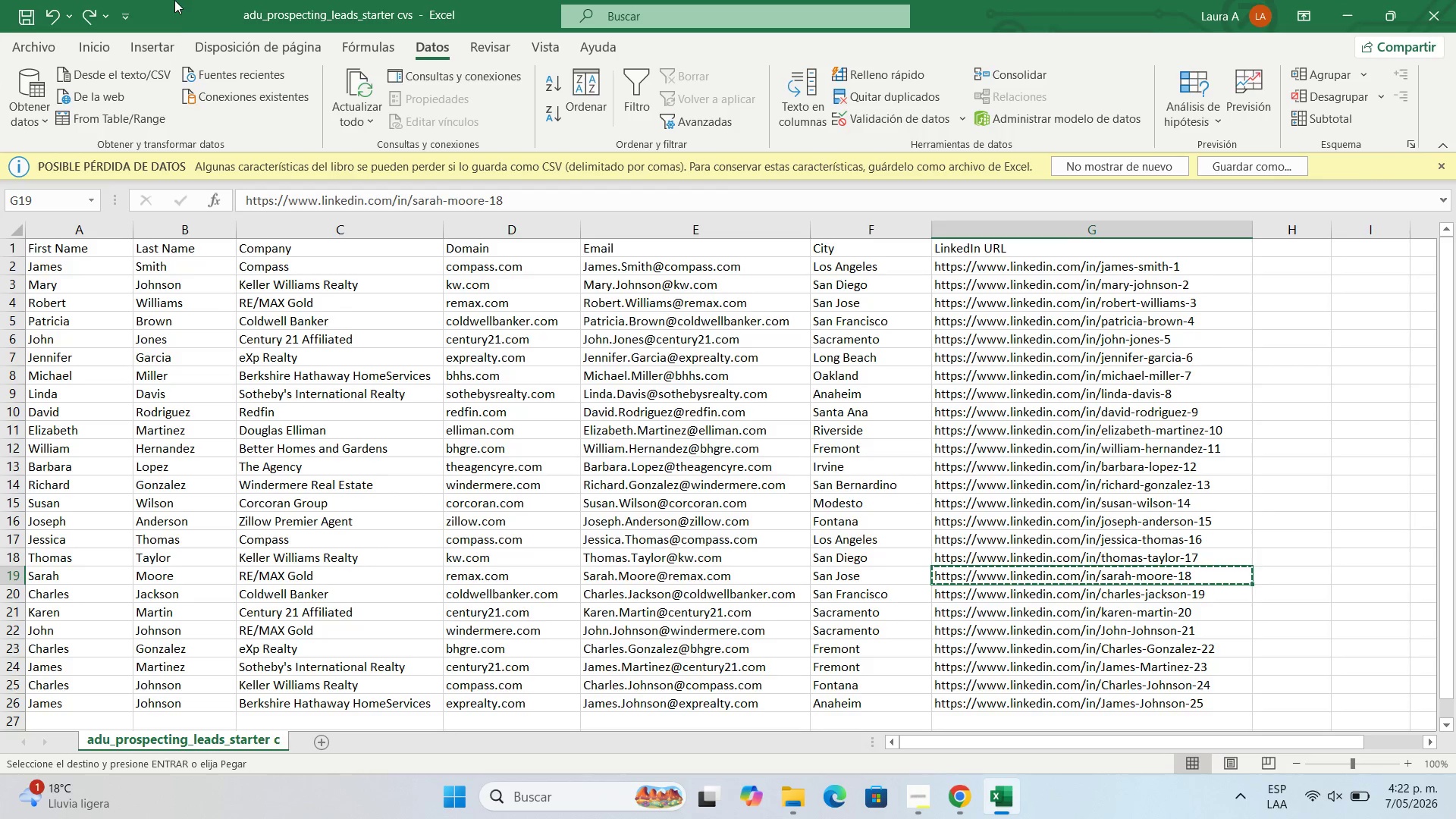 
wait(5.72)
 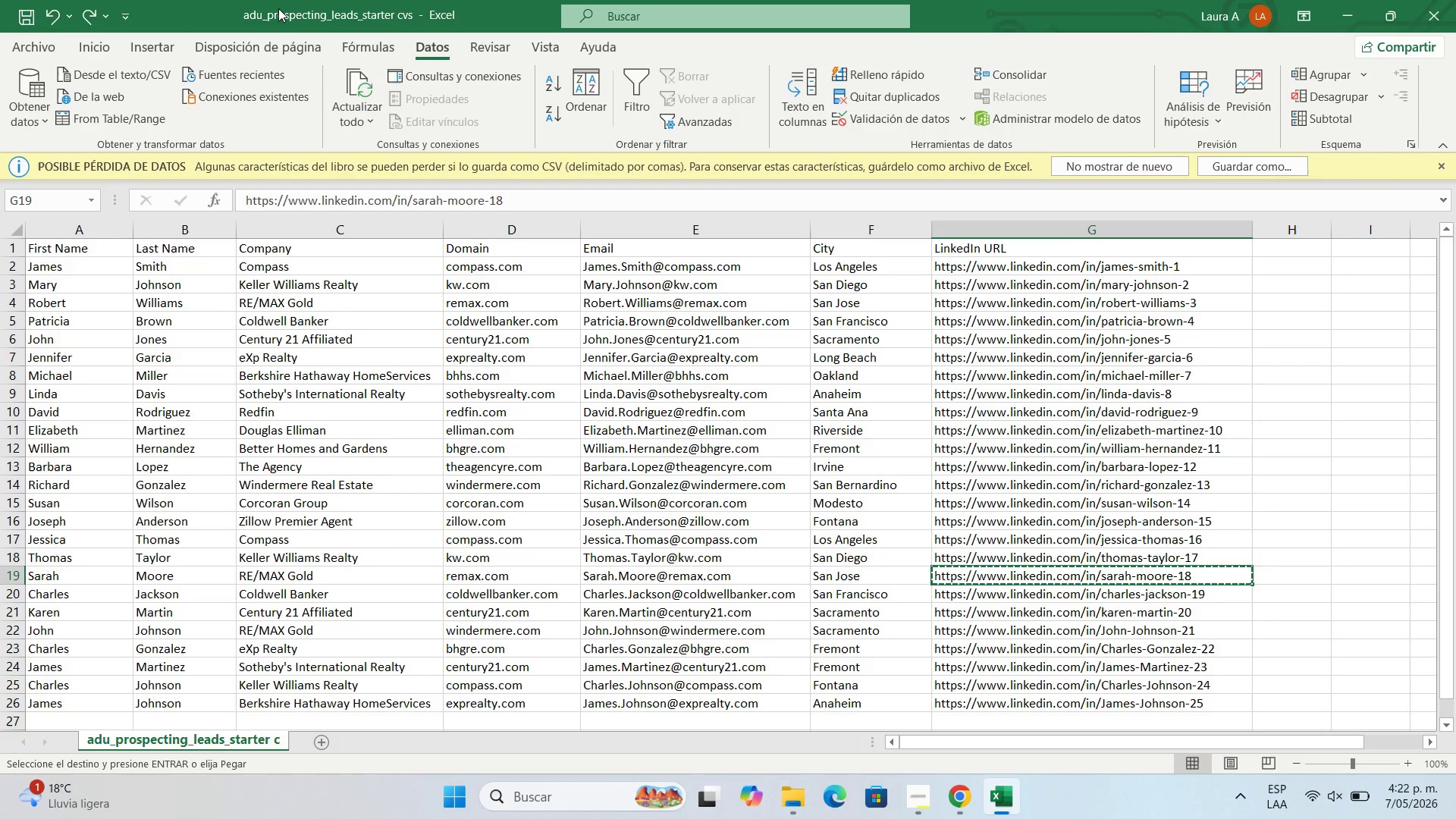 
left_click([62, 597])
 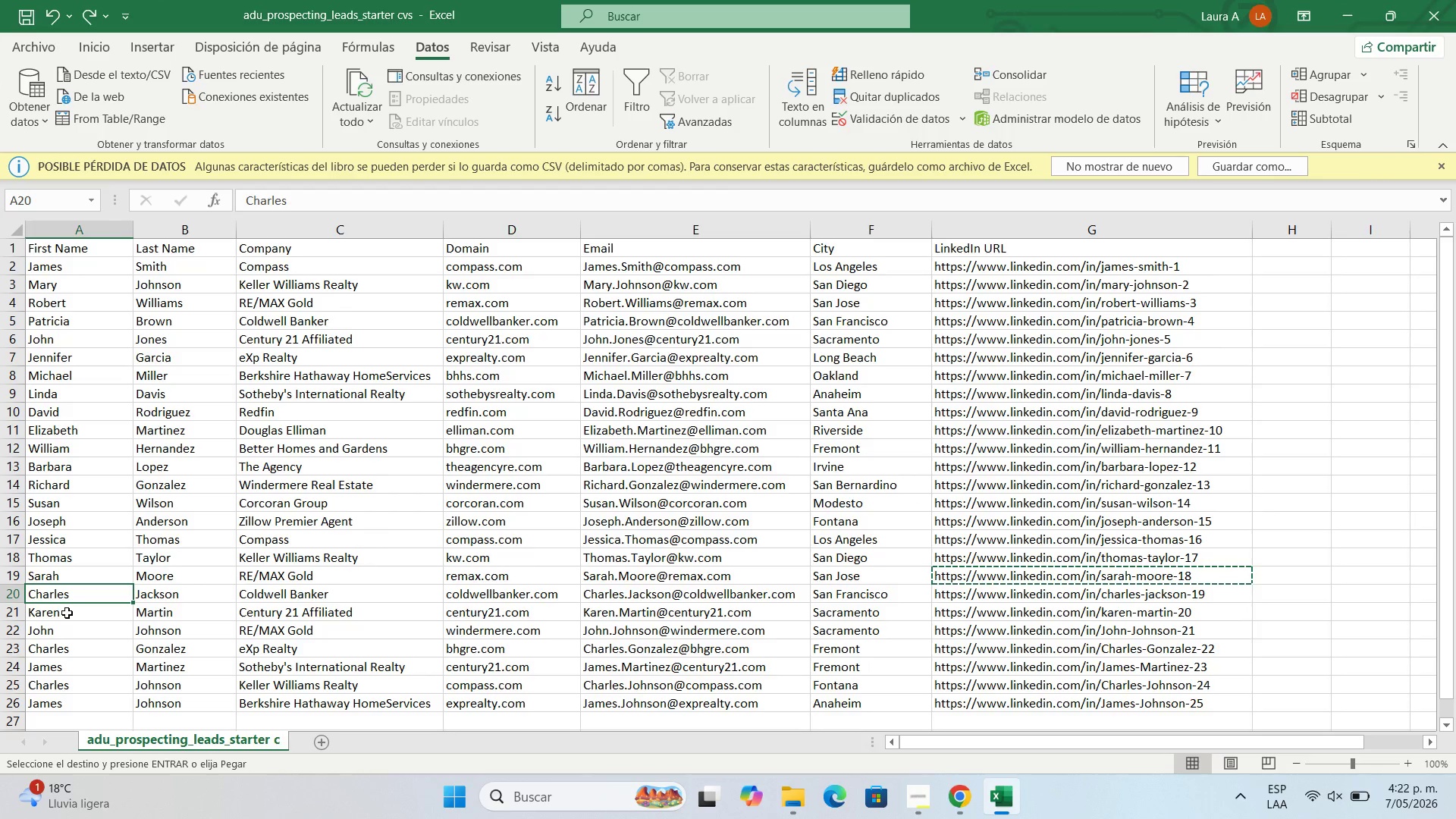 
key(Control+C)
 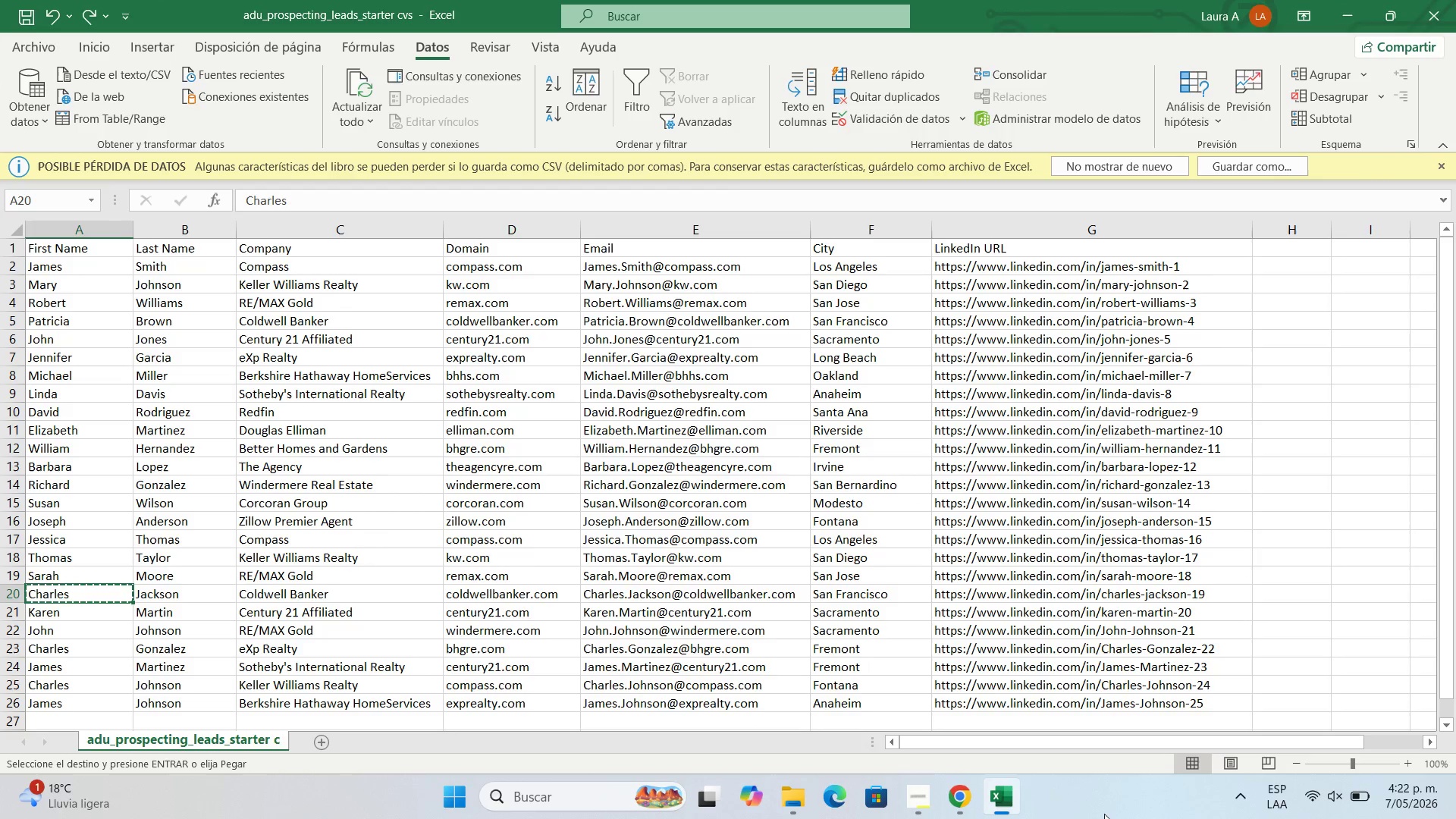 
left_click([967, 803])
 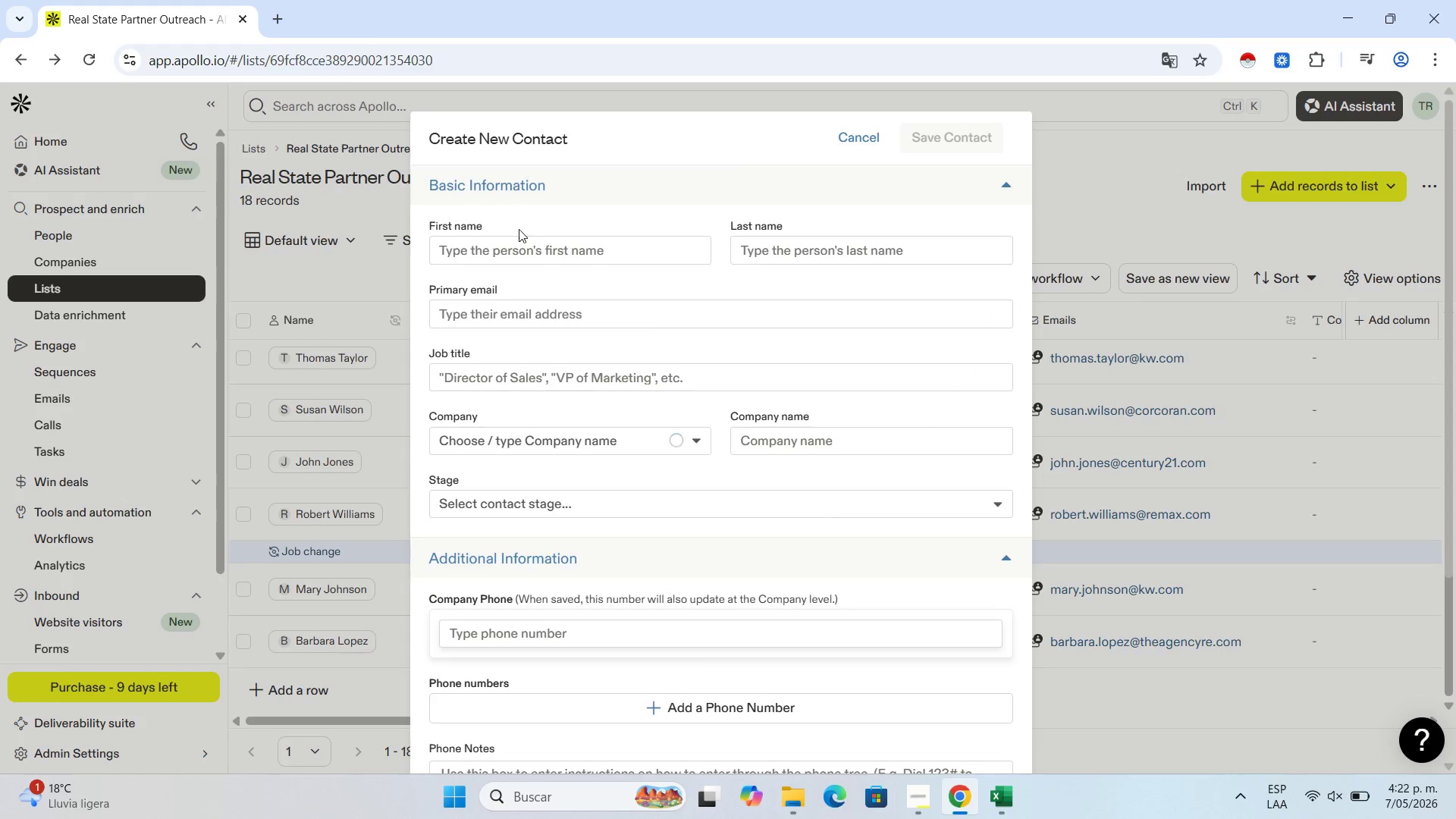 
left_click([522, 246])
 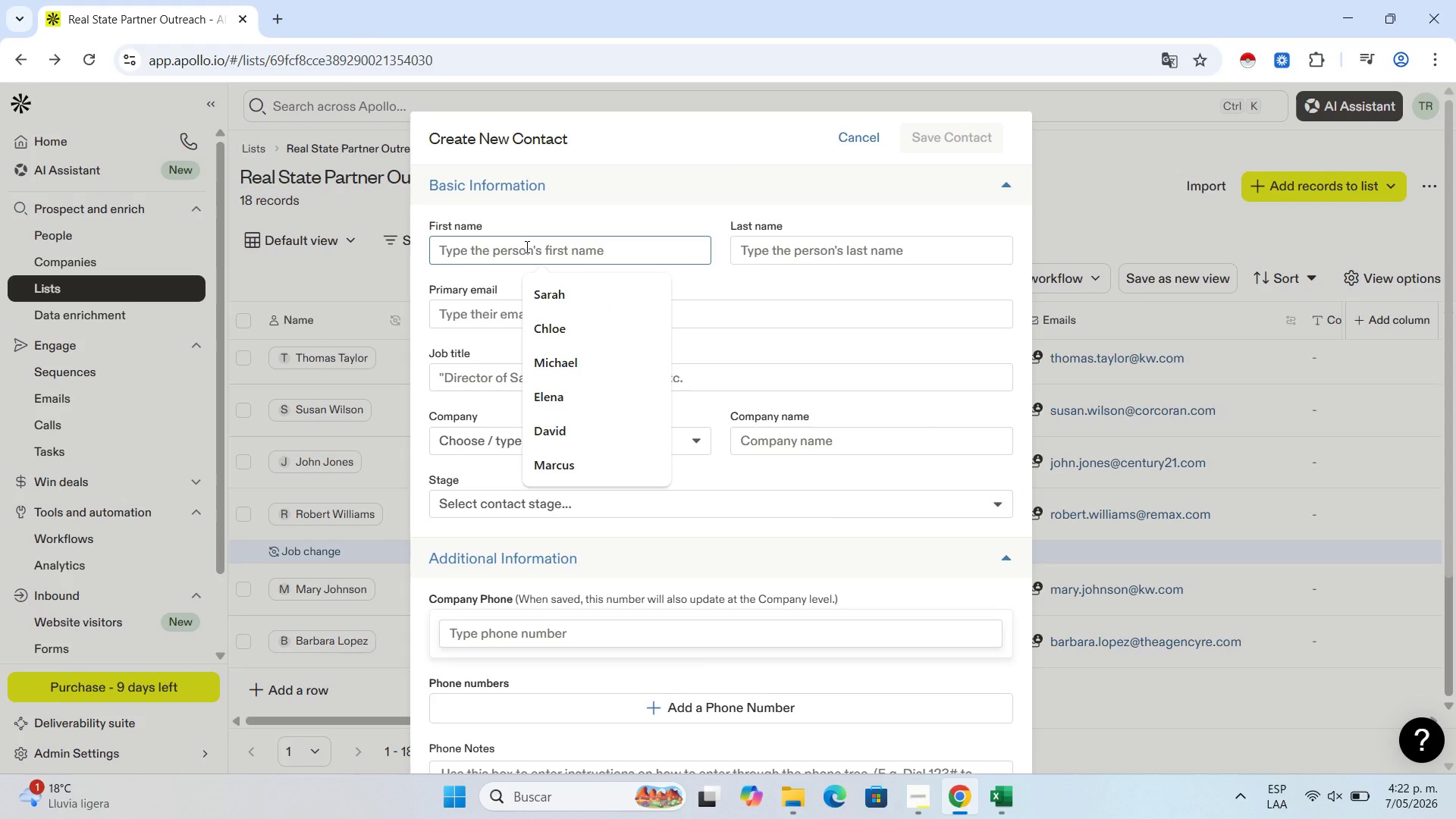 
key(Control+V)
 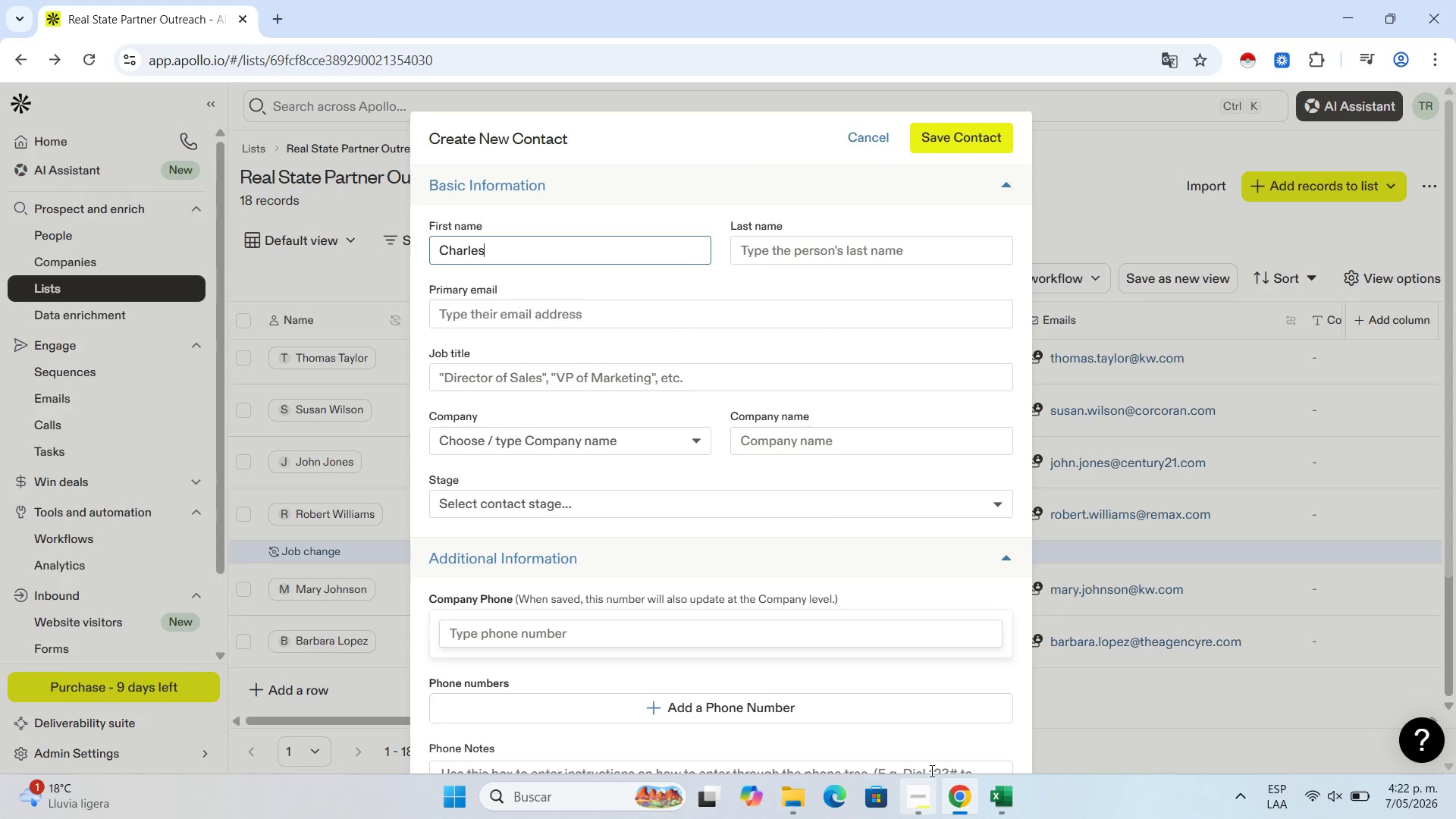 
left_click([1014, 802])
 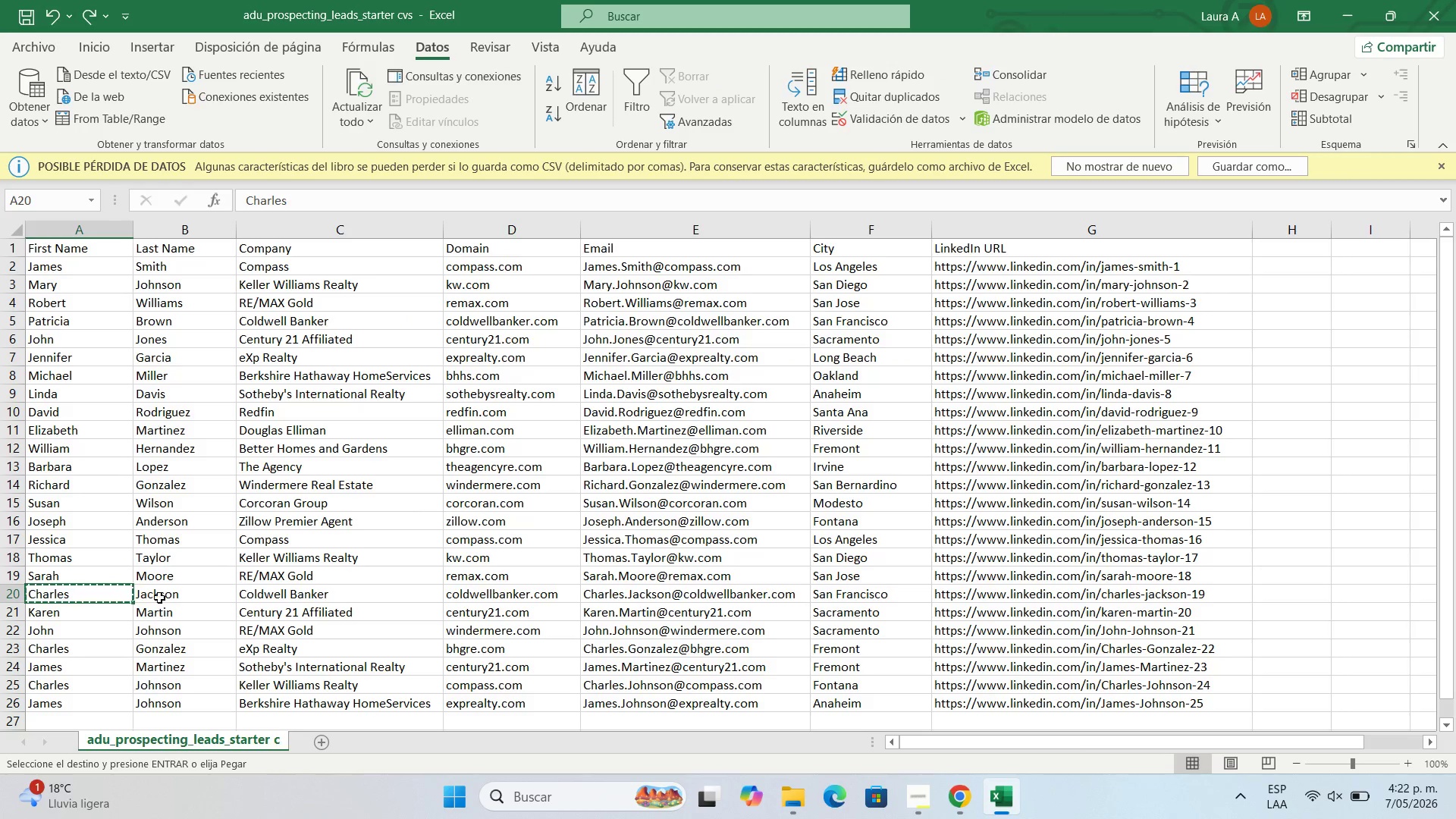 
left_click([162, 591])
 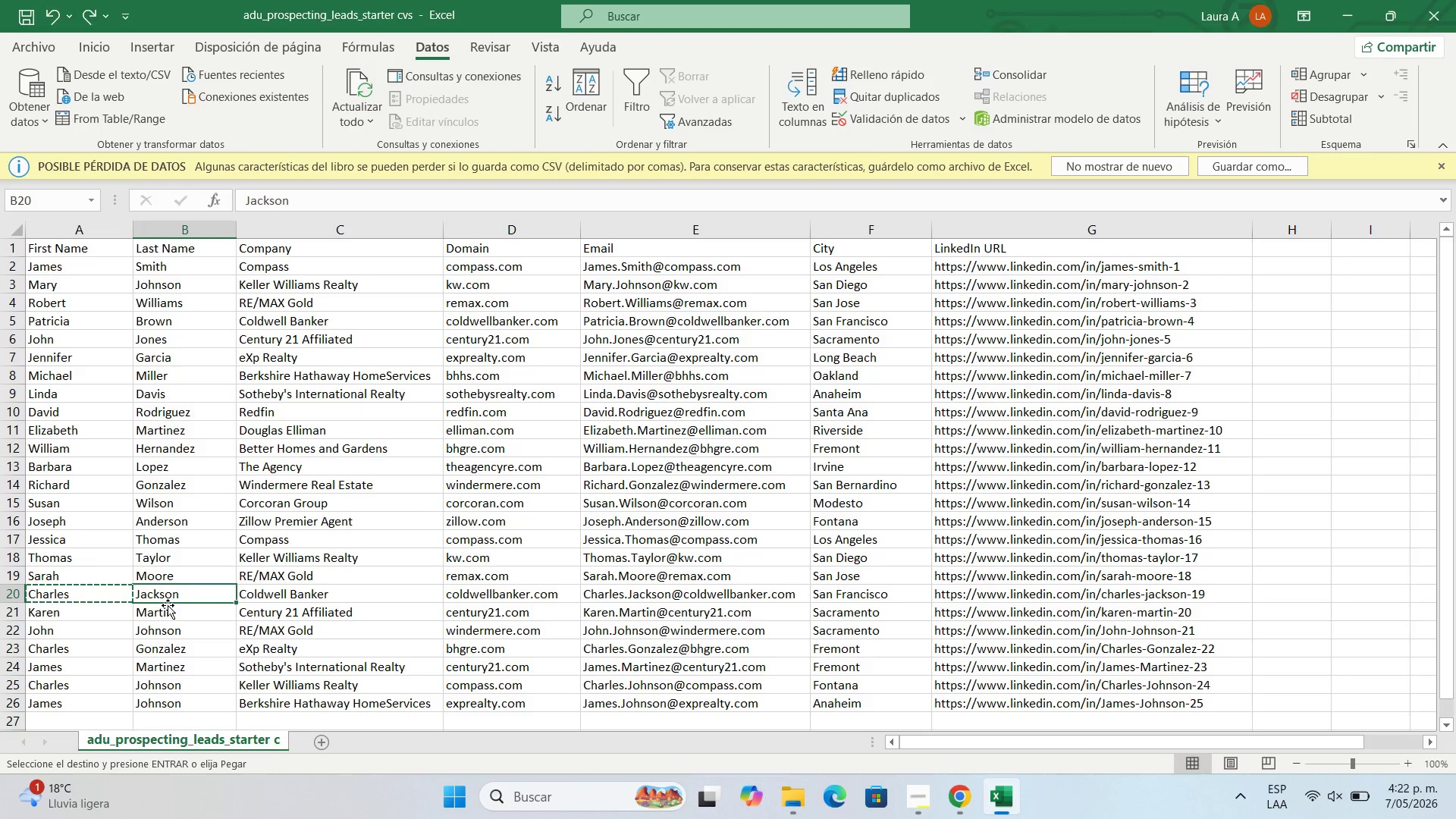 
key(Control+C)
 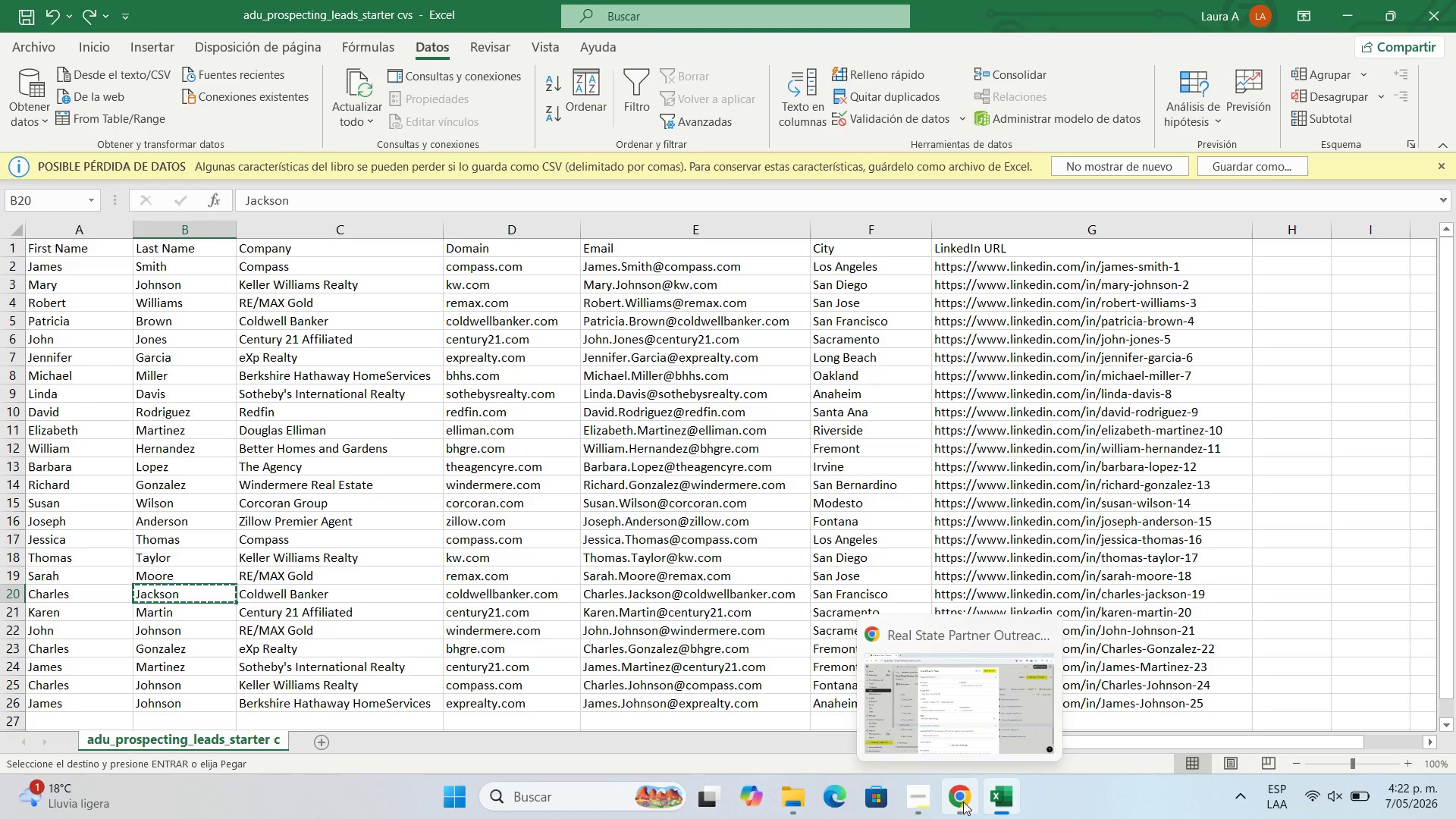 
left_click([959, 802])
 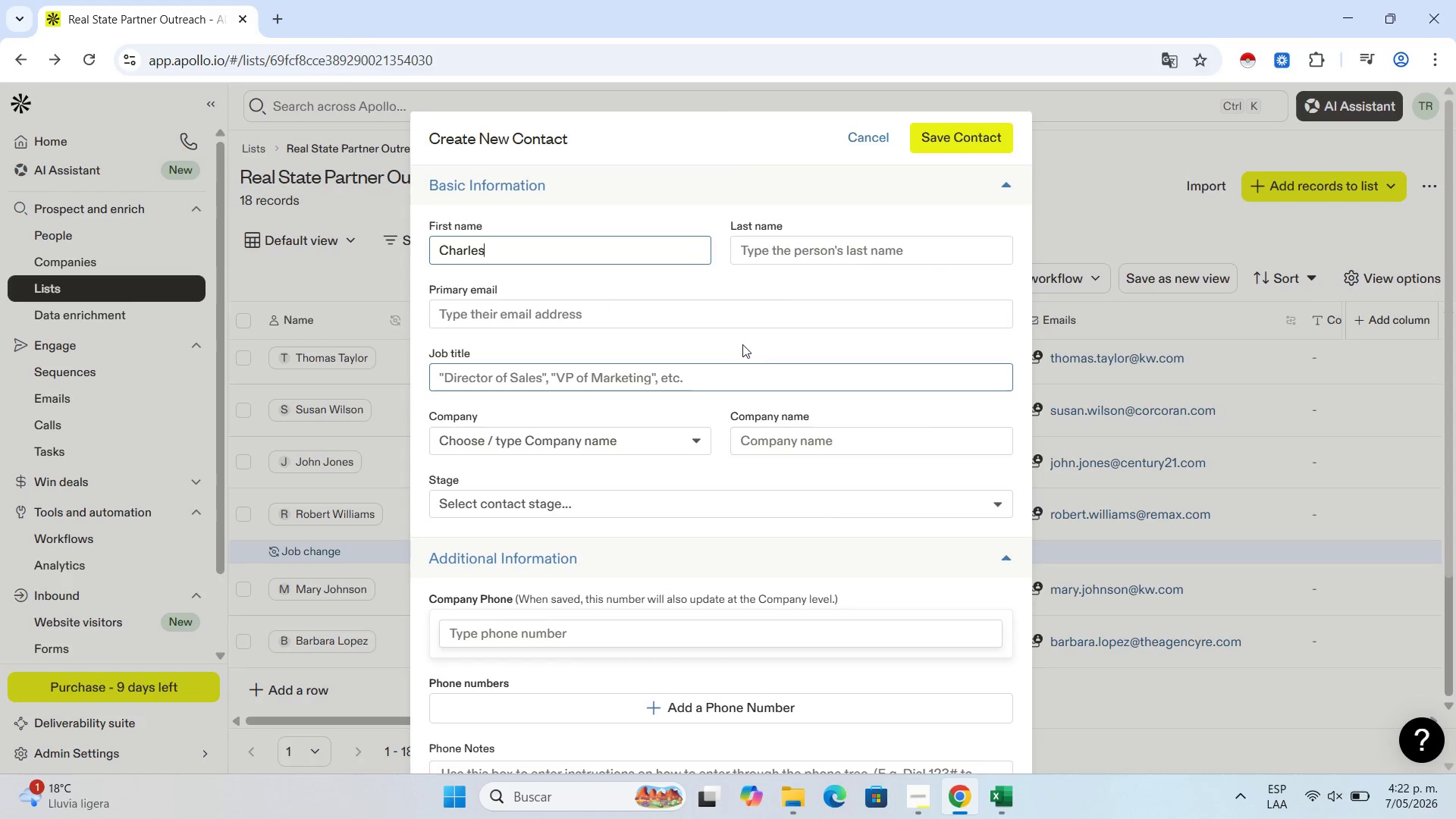 
left_click([814, 256])
 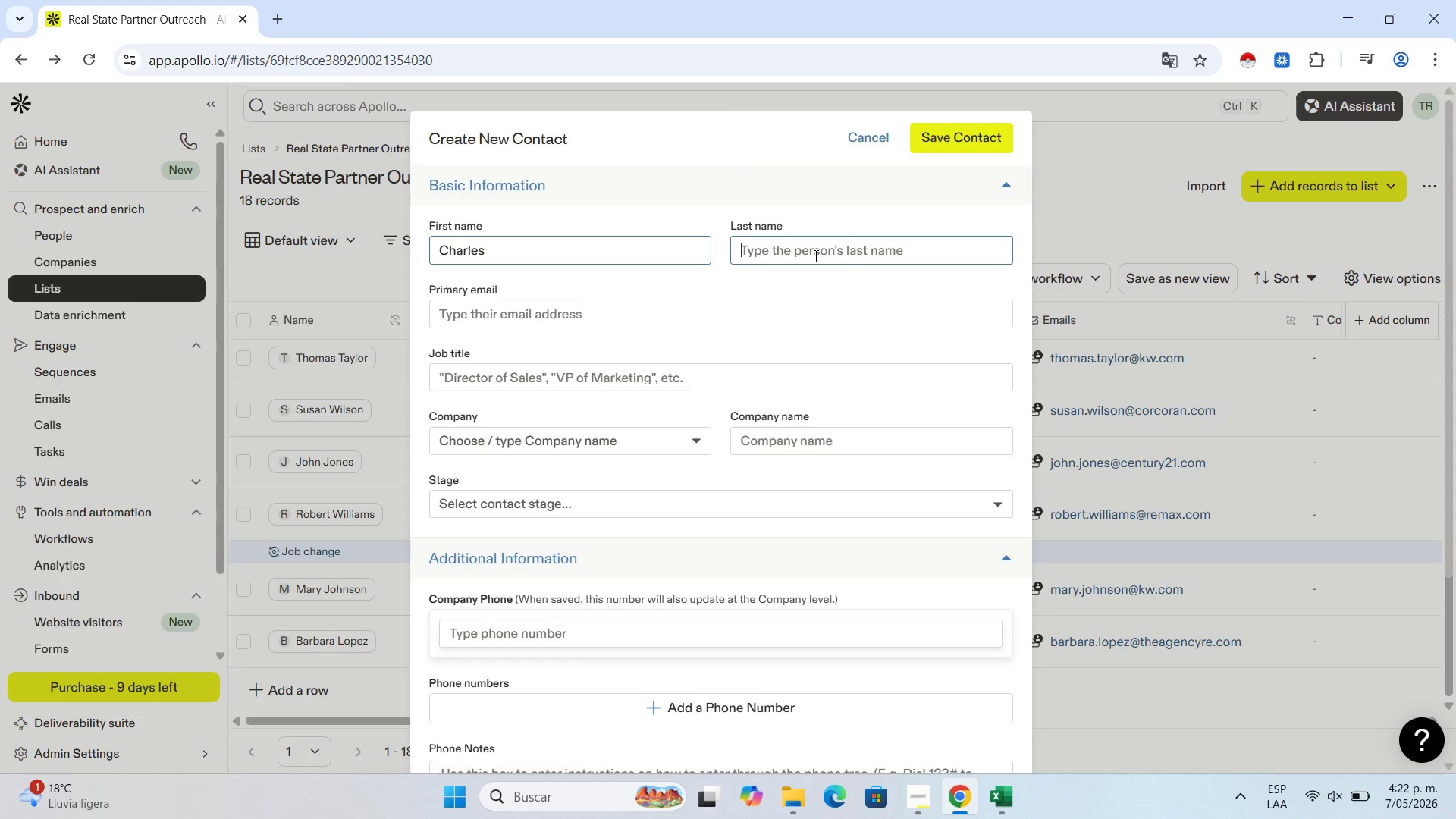 
key(Control+V)
 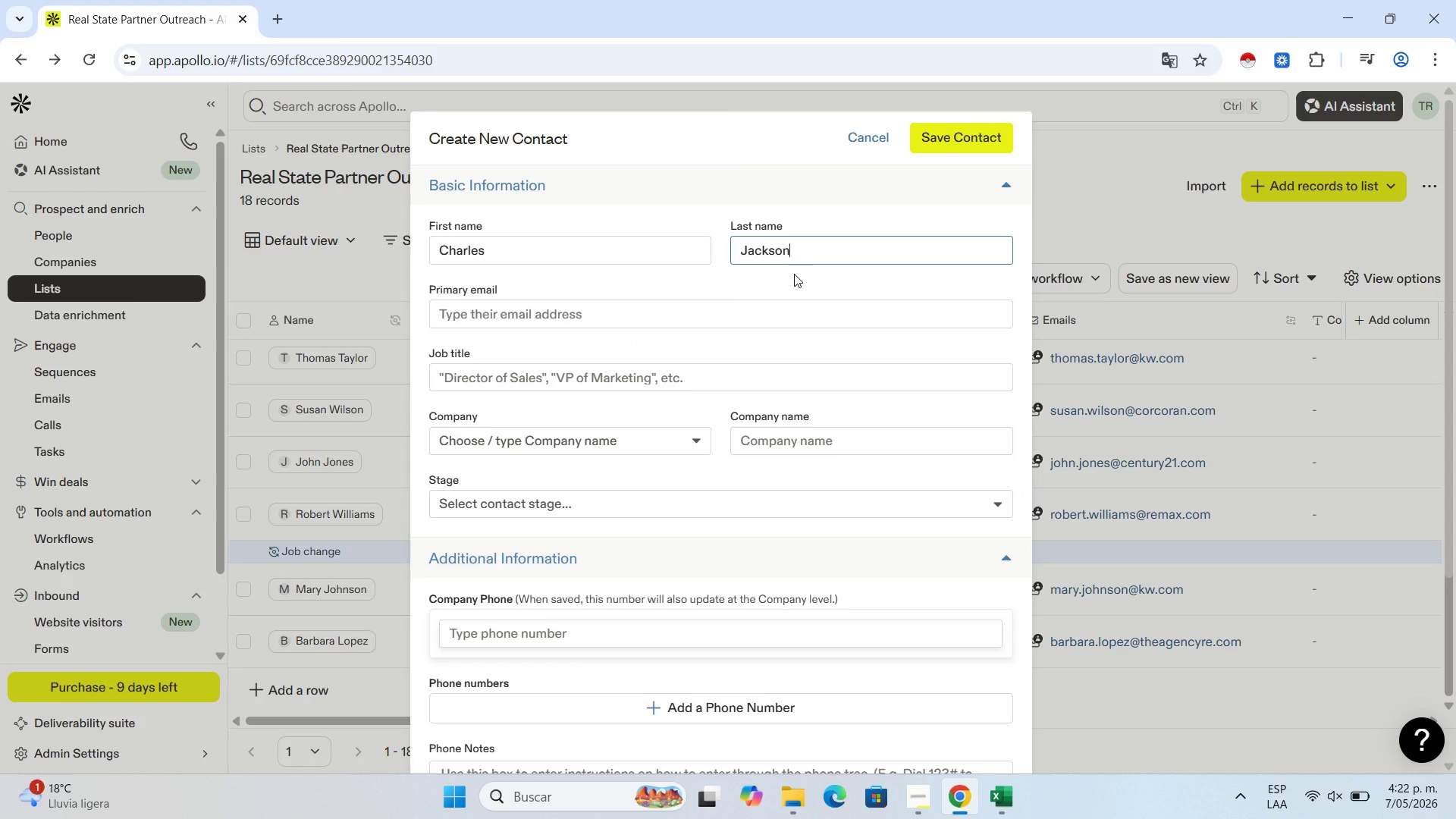 
wait(9.34)
 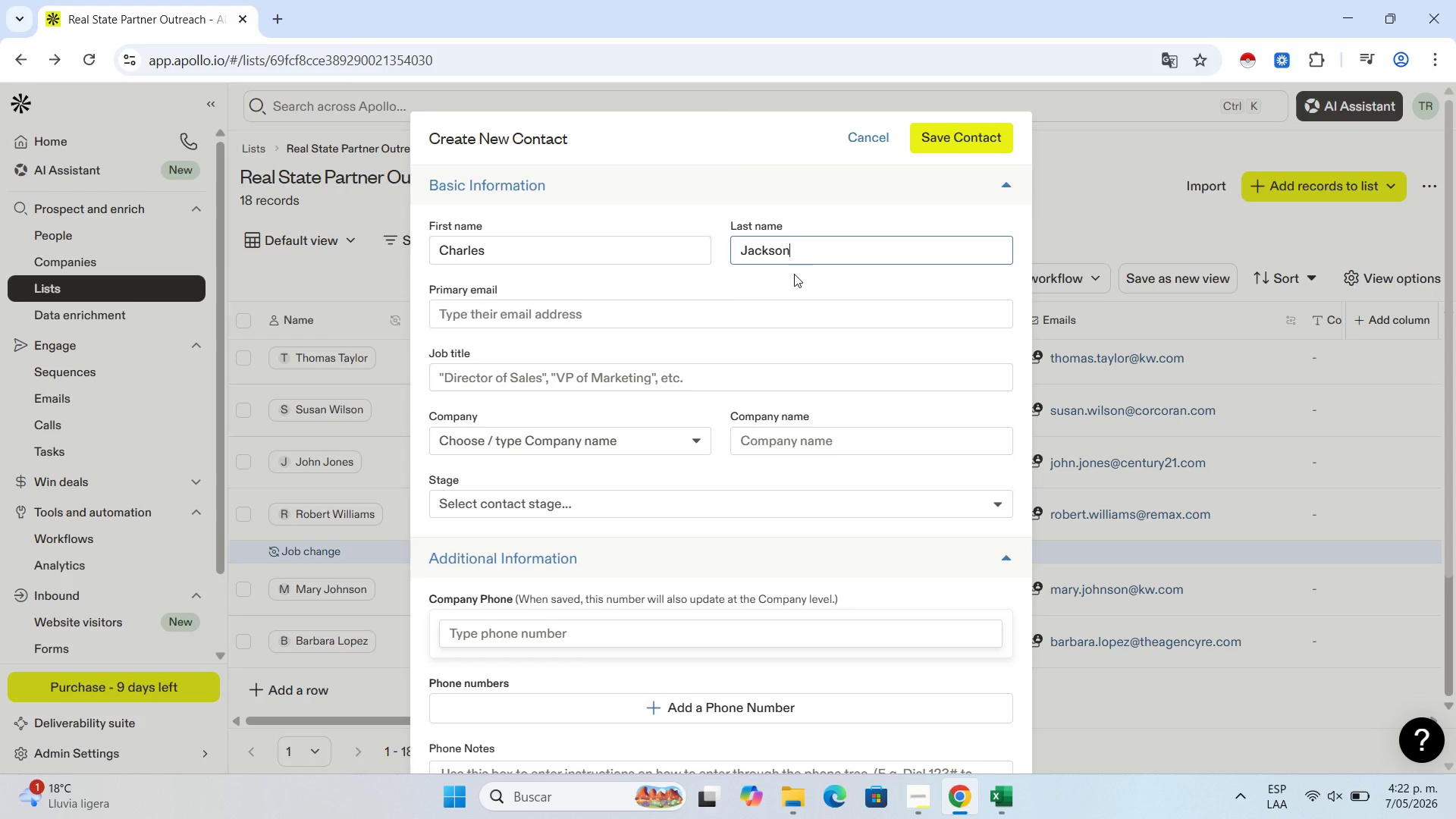 
left_click([1010, 812])
 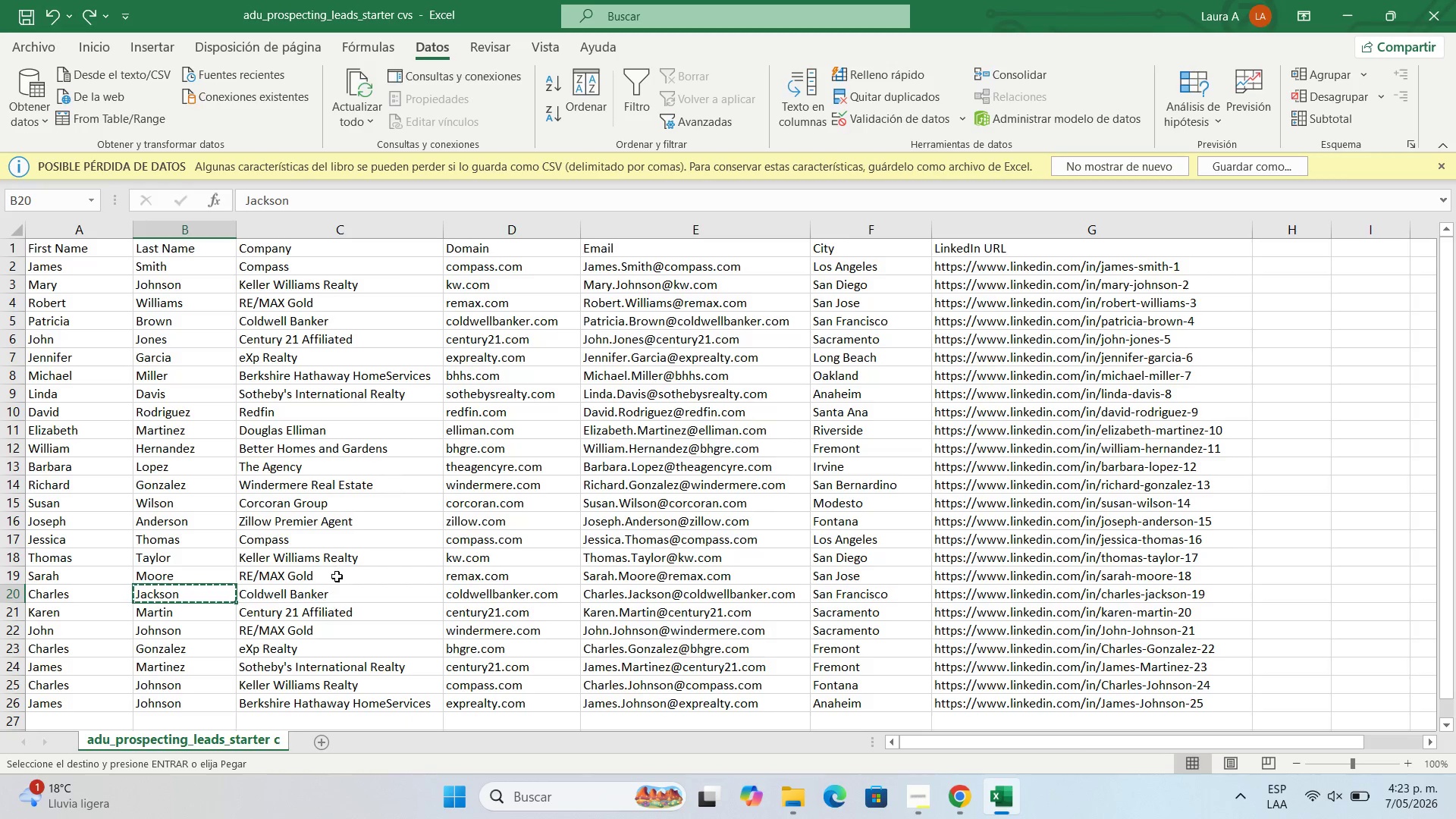 
left_click([334, 598])
 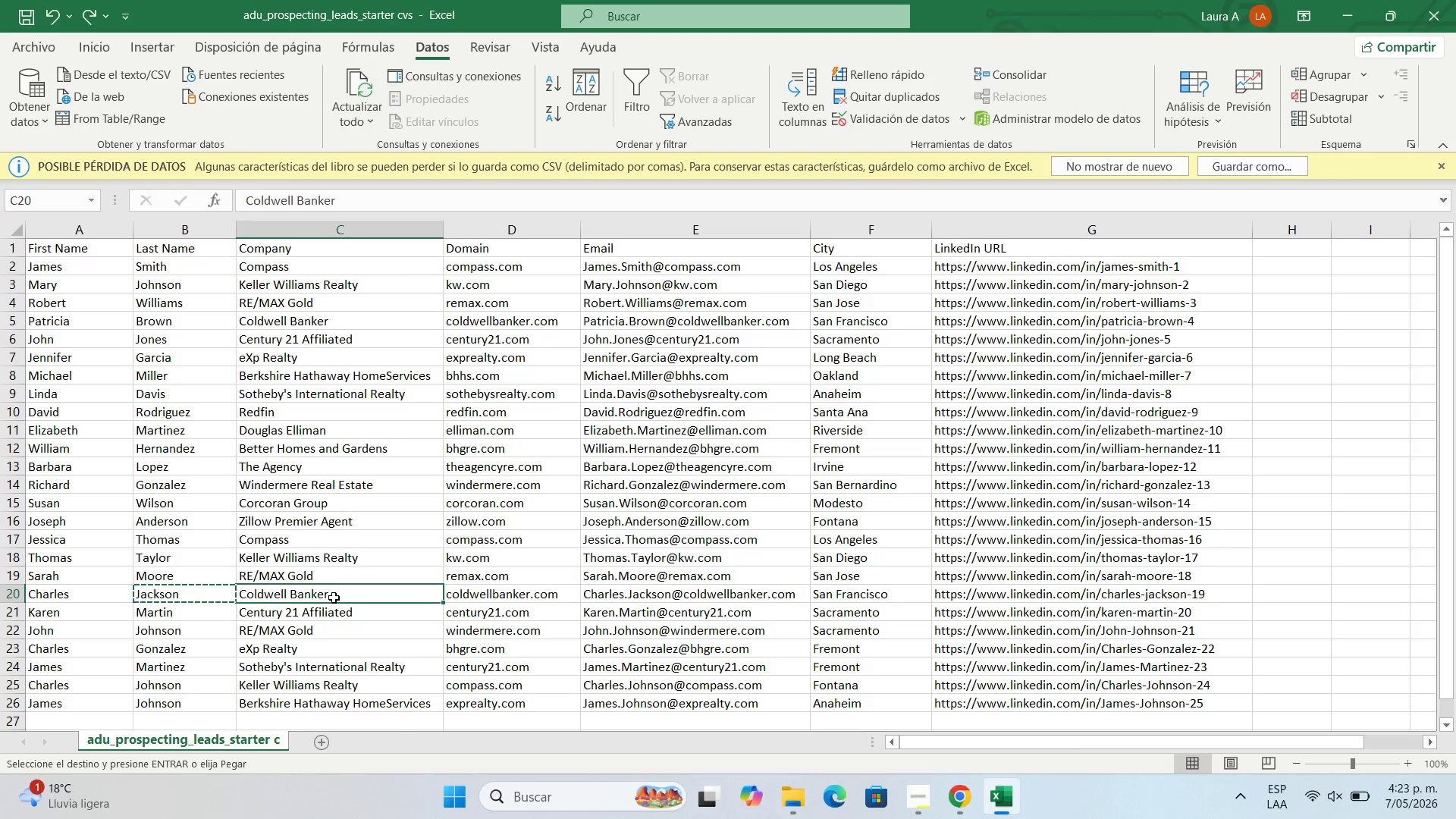 
key(Control+C)
 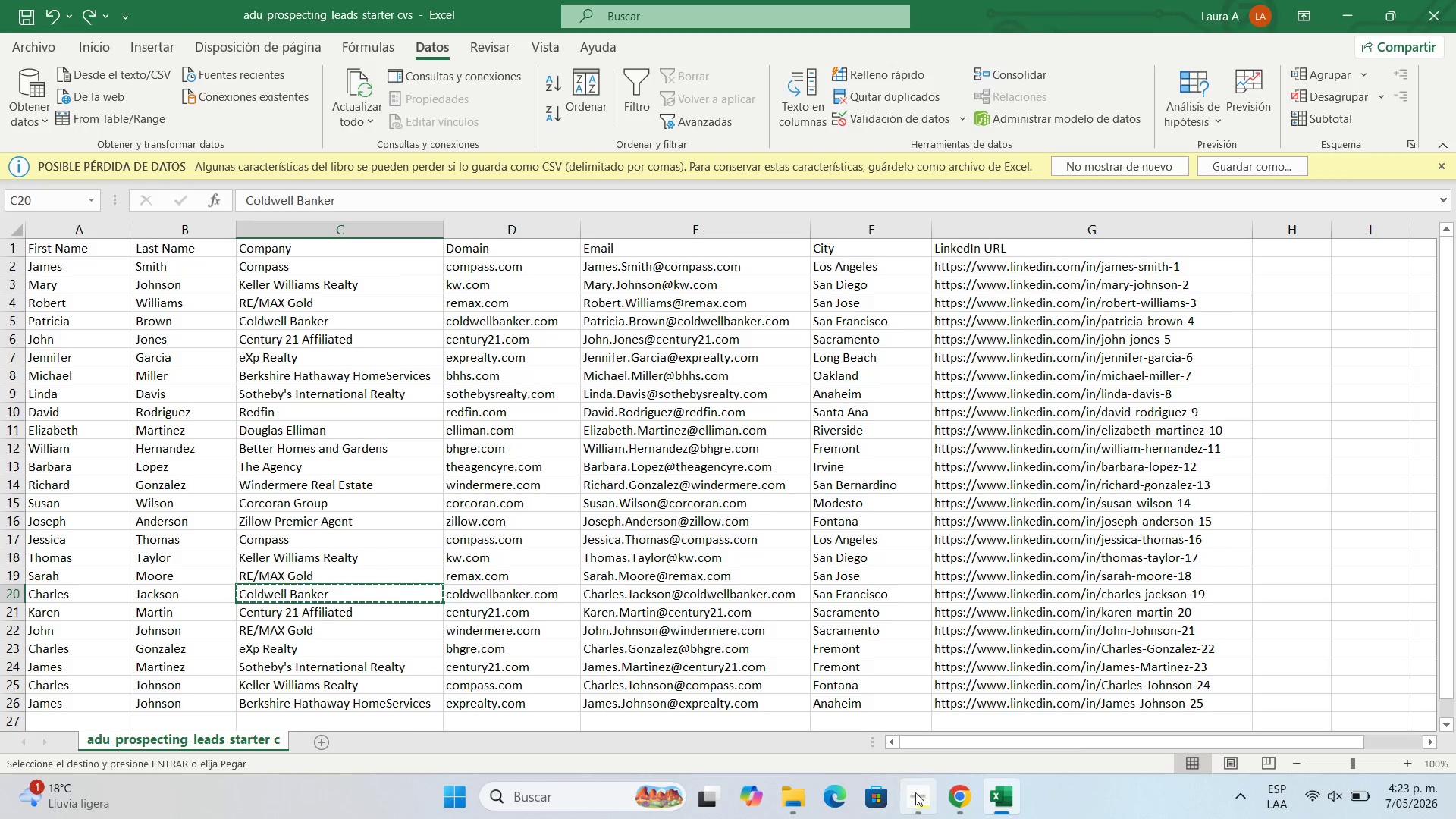 
left_click([962, 801])
 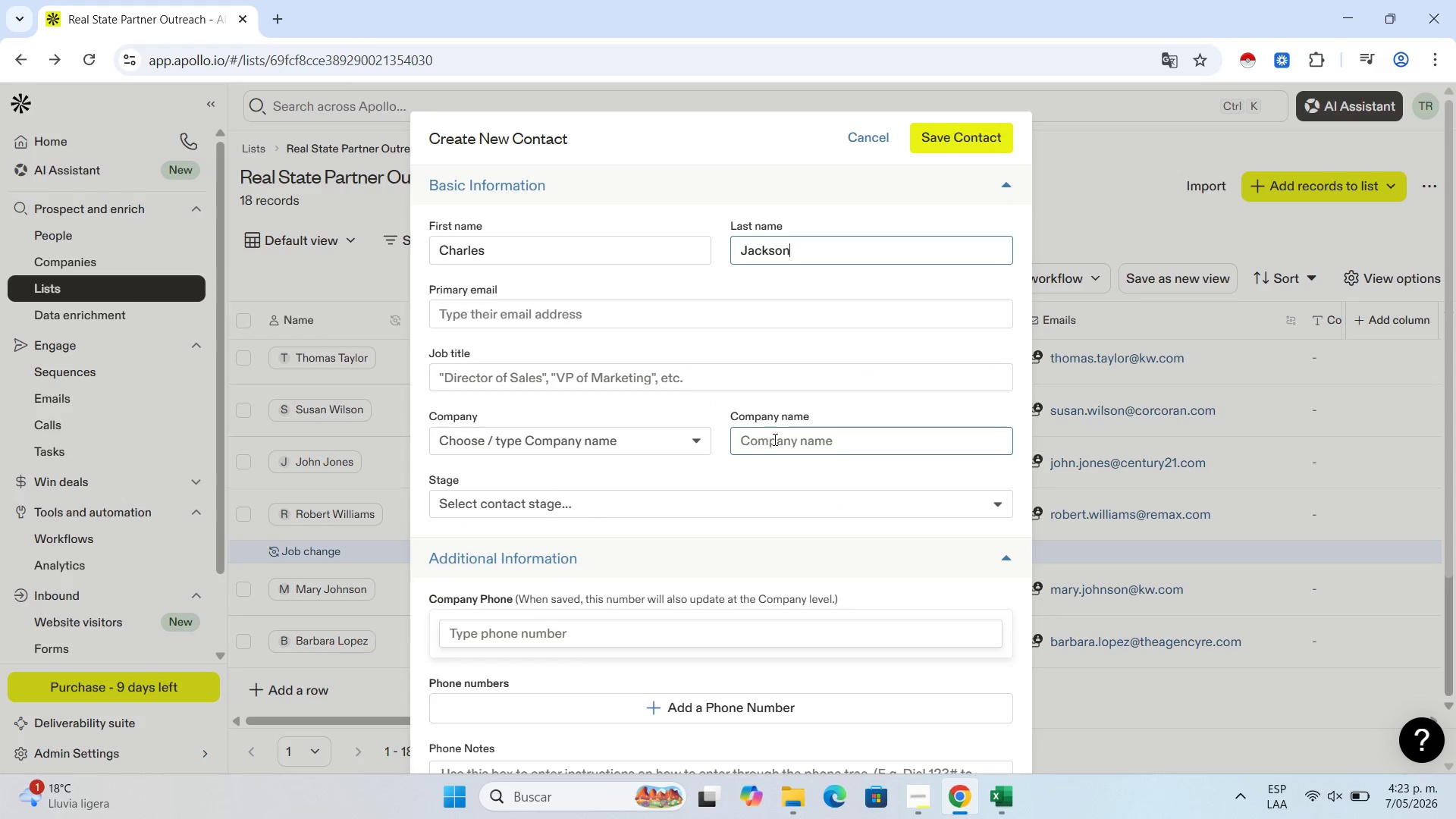 
key(Control+V)
 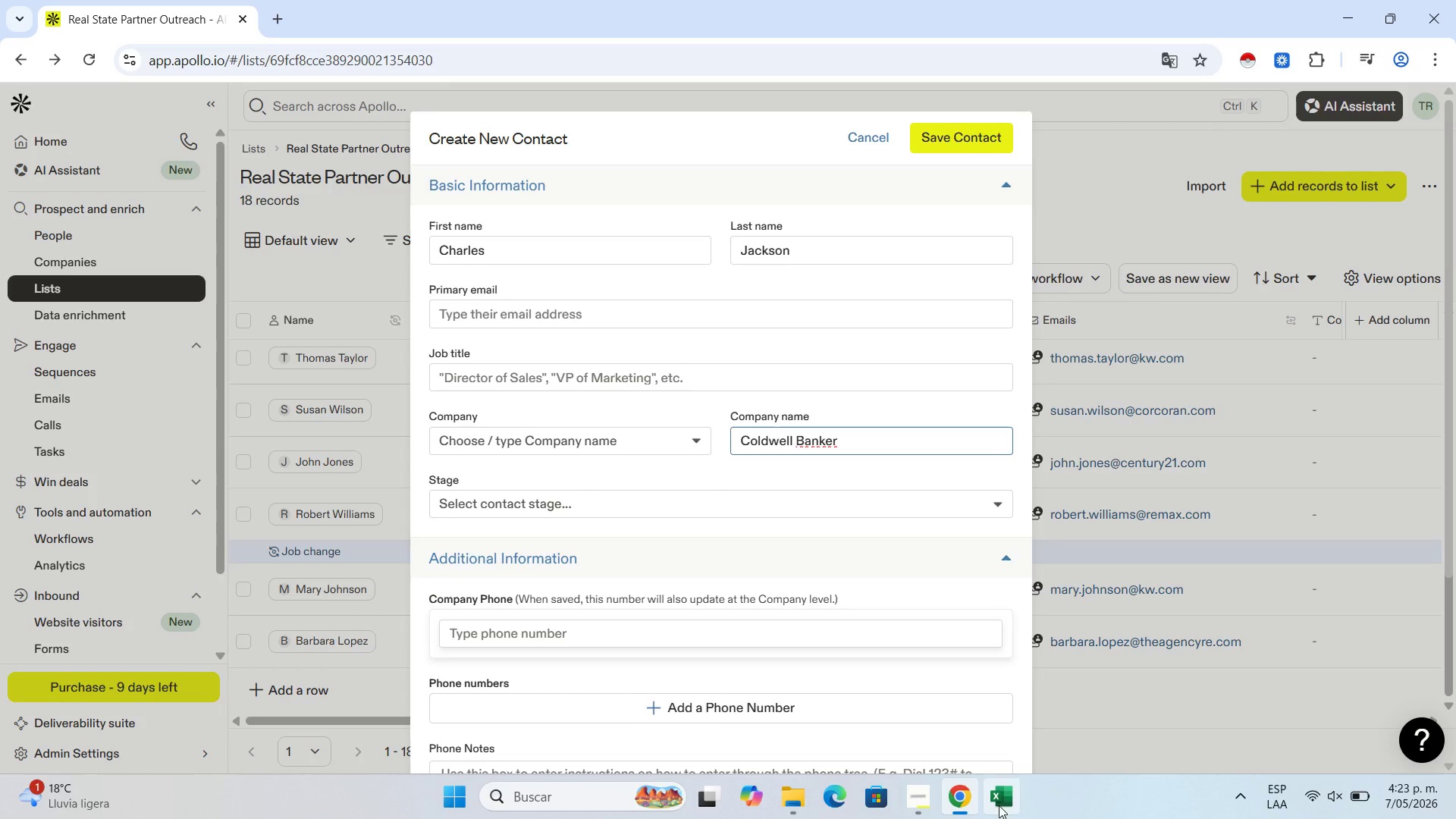 
left_click([1010, 799])
 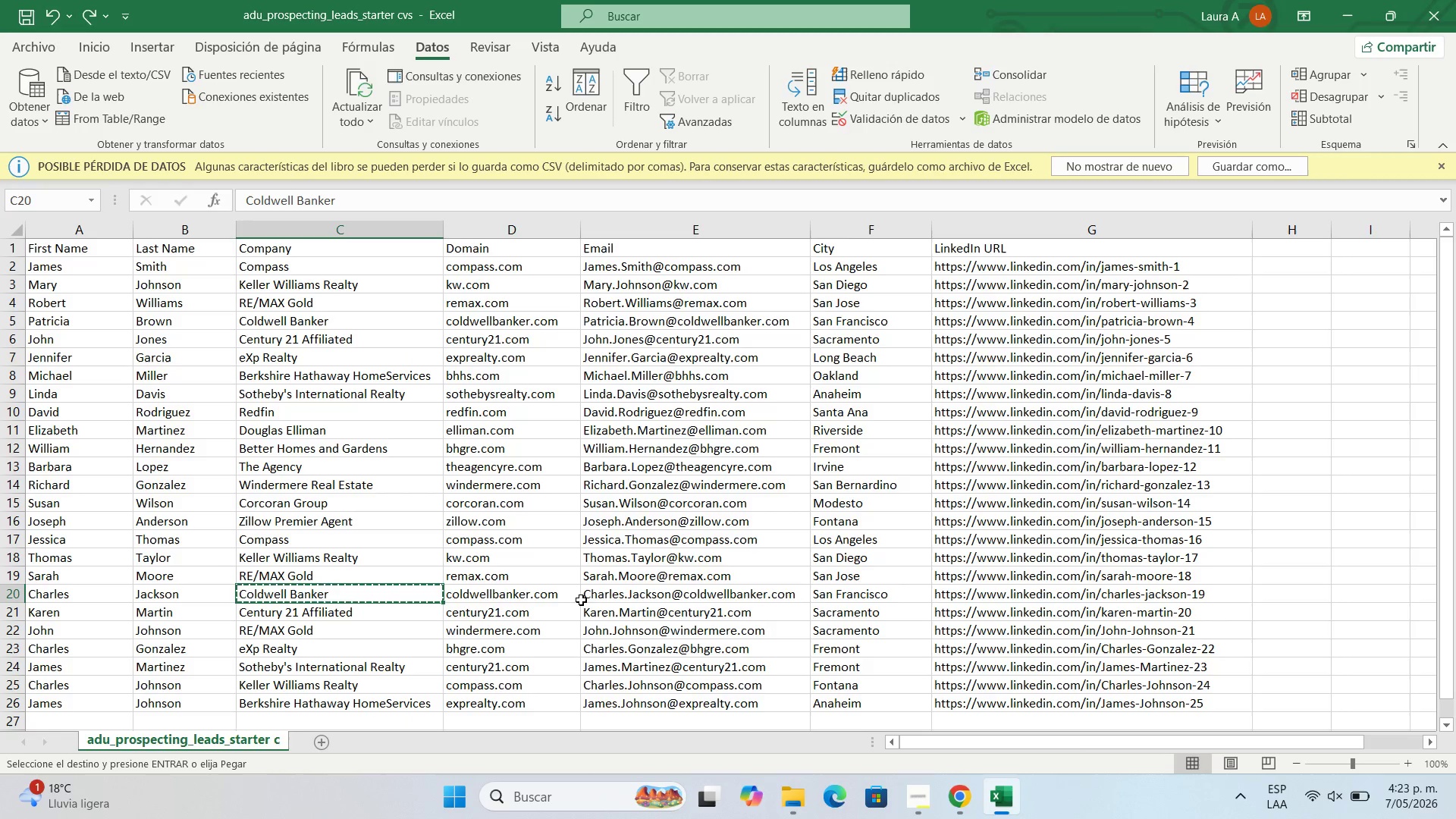 
left_click([611, 595])
 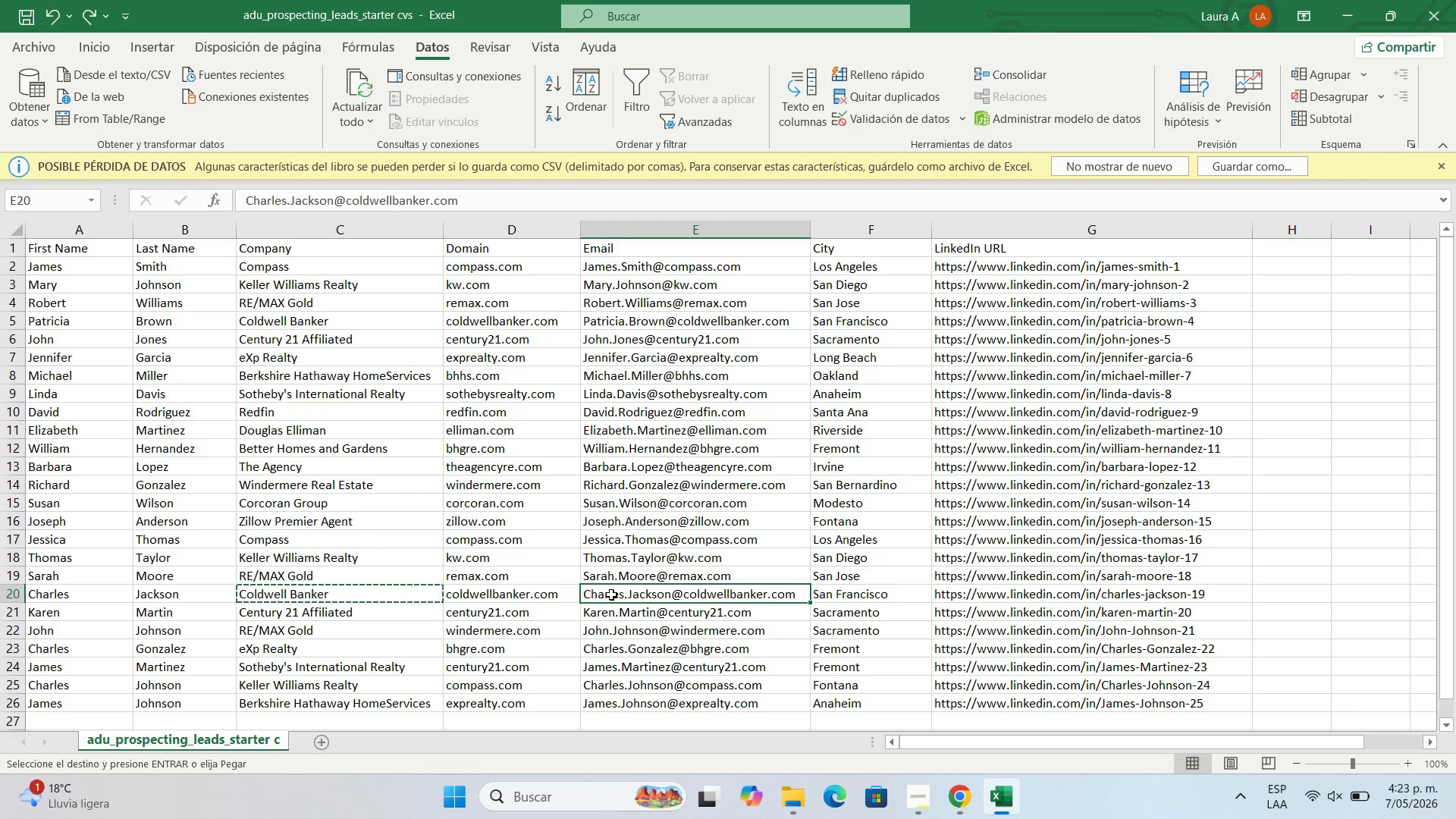 
key(Control+C)
 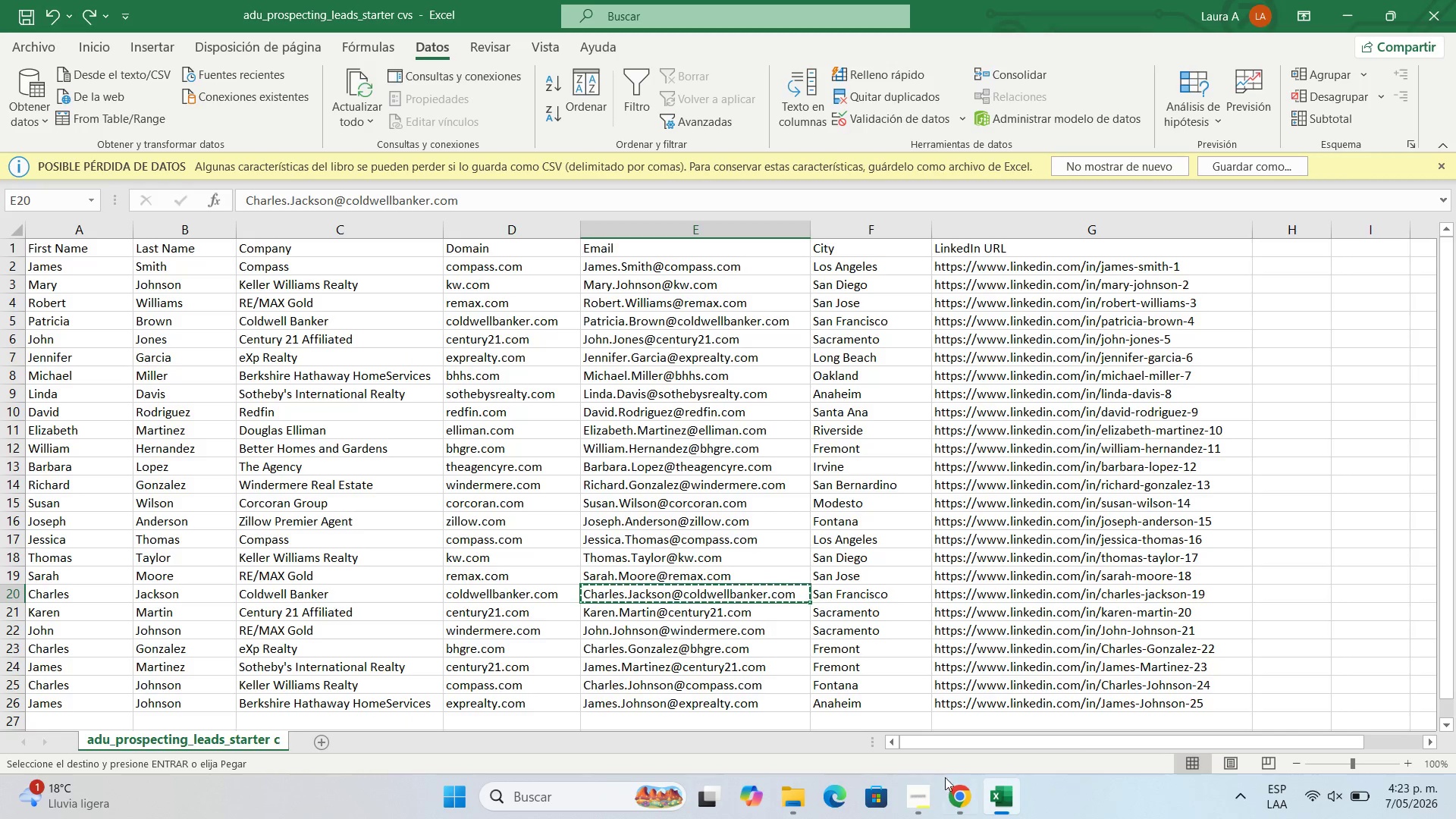 
left_click([950, 795])
 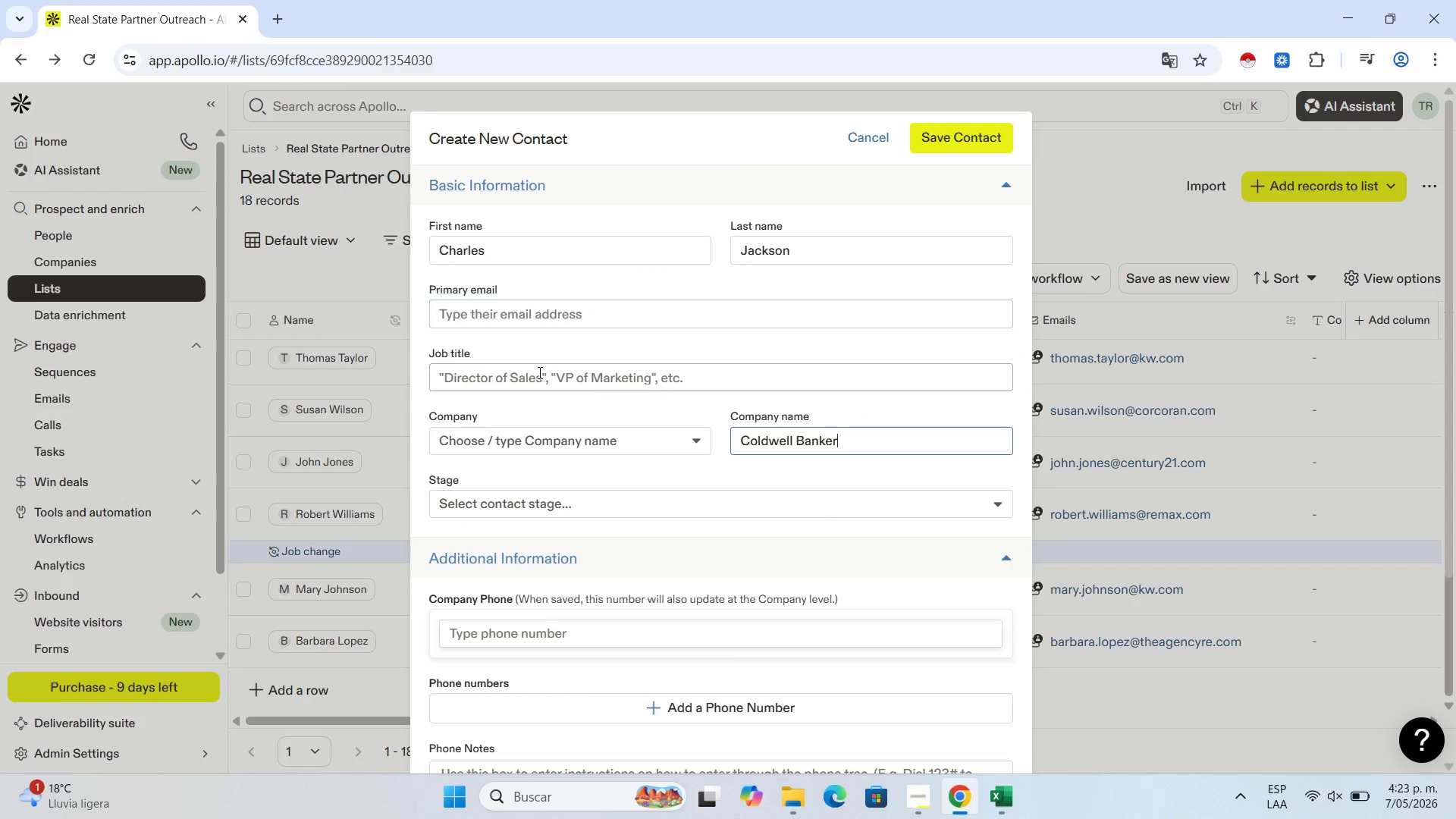 
left_click([538, 372])
 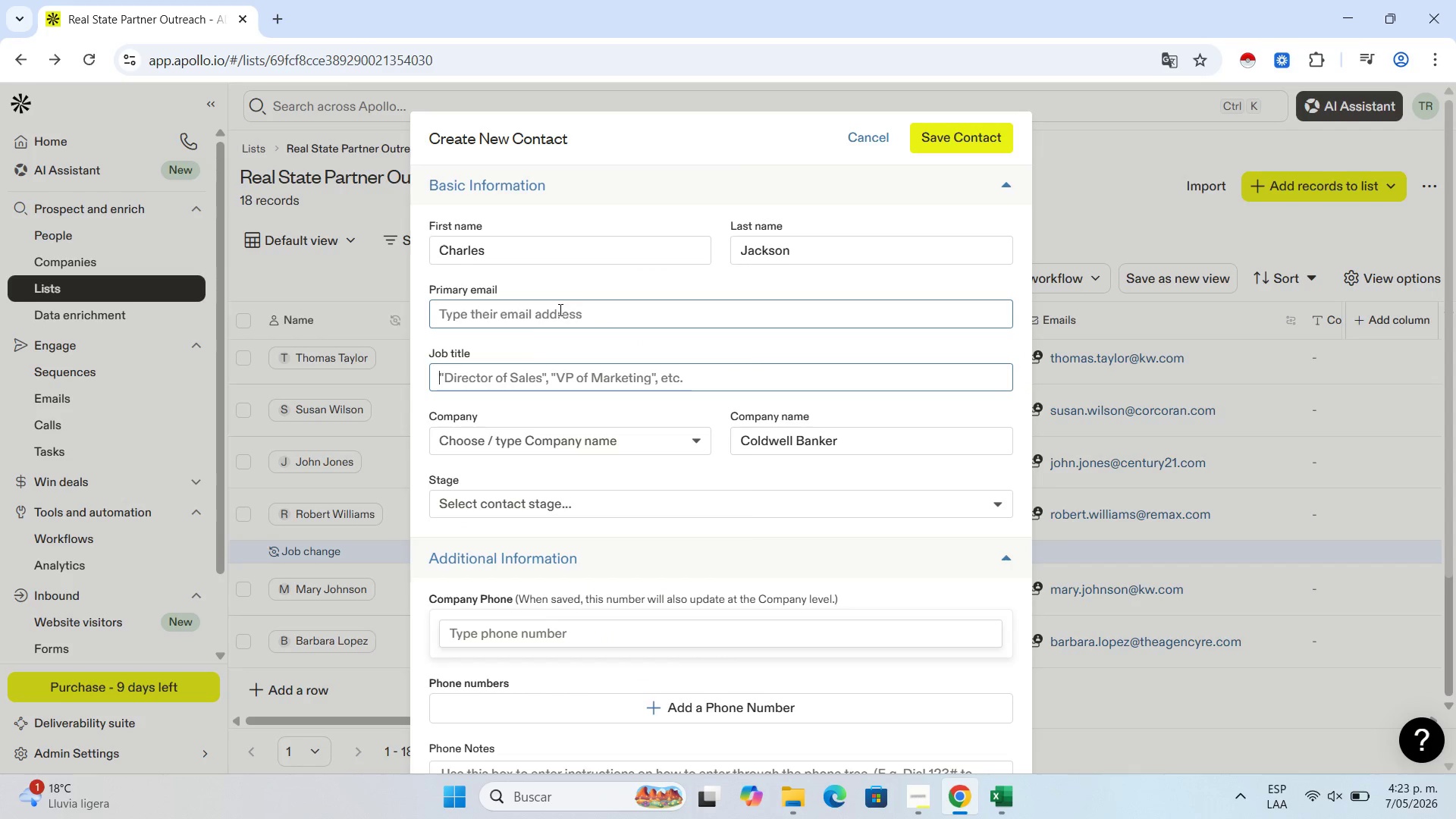 
left_click([559, 309])
 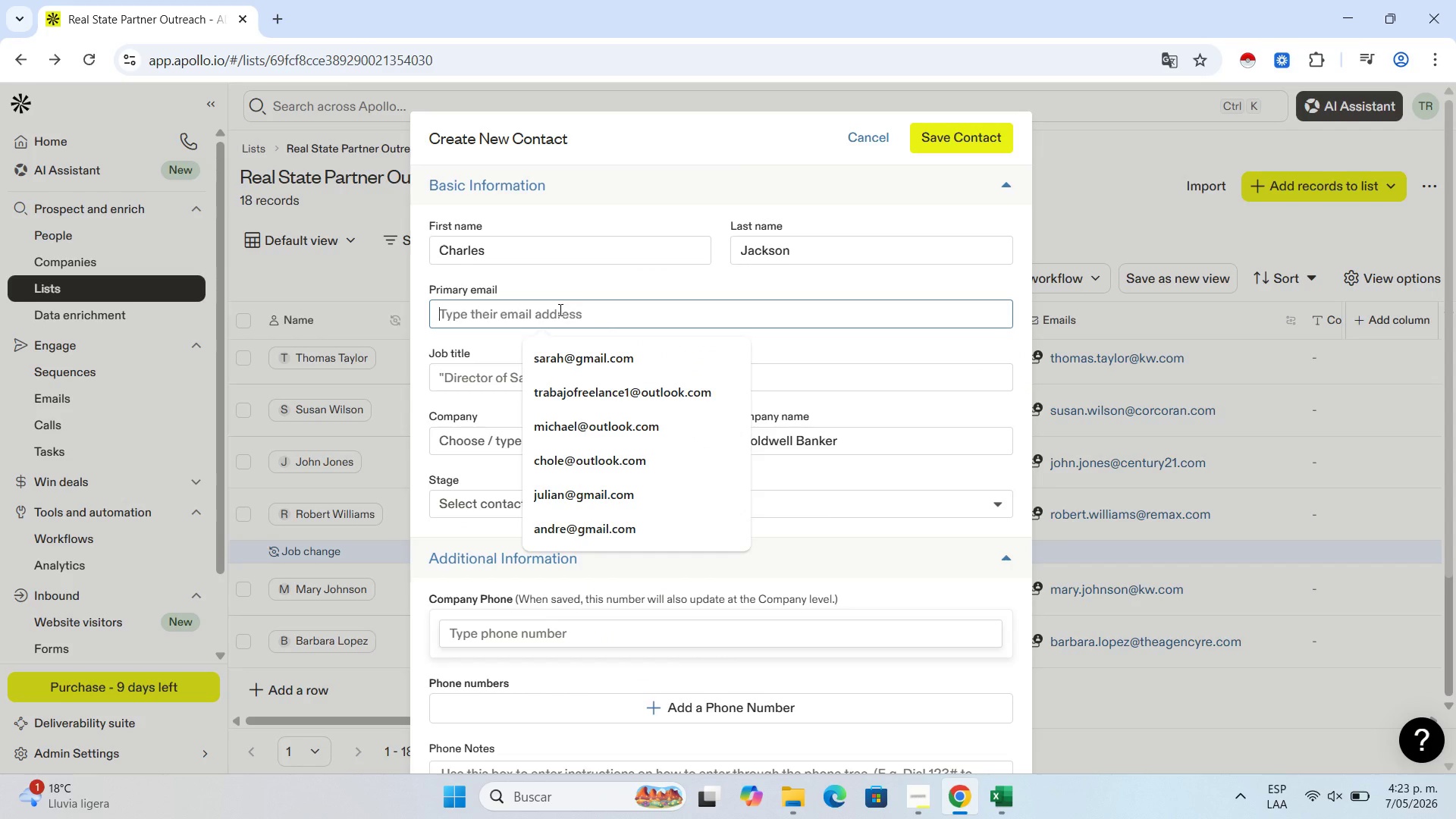 
key(Control+ControlLeft)
 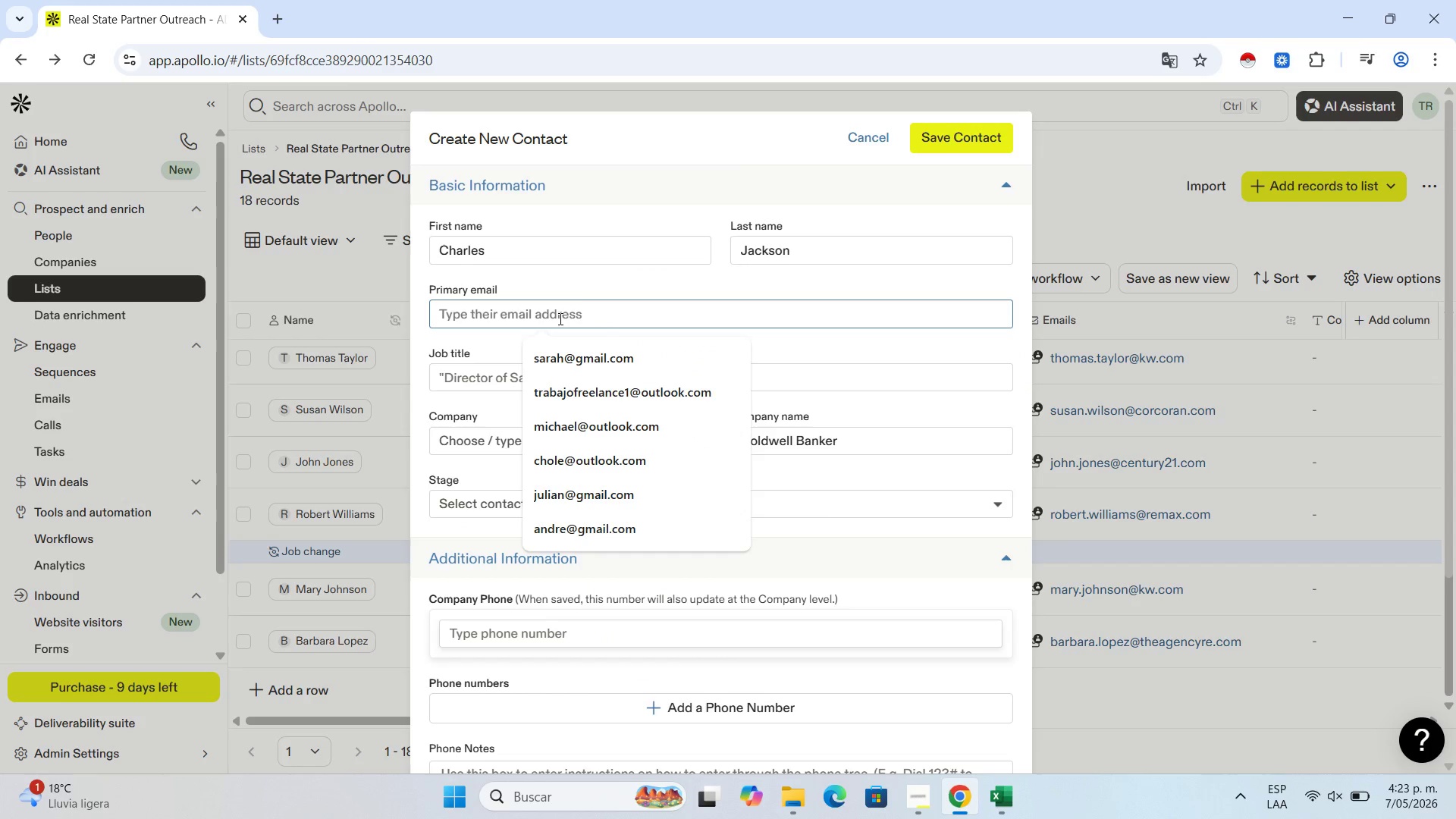 
key(Control+V)
 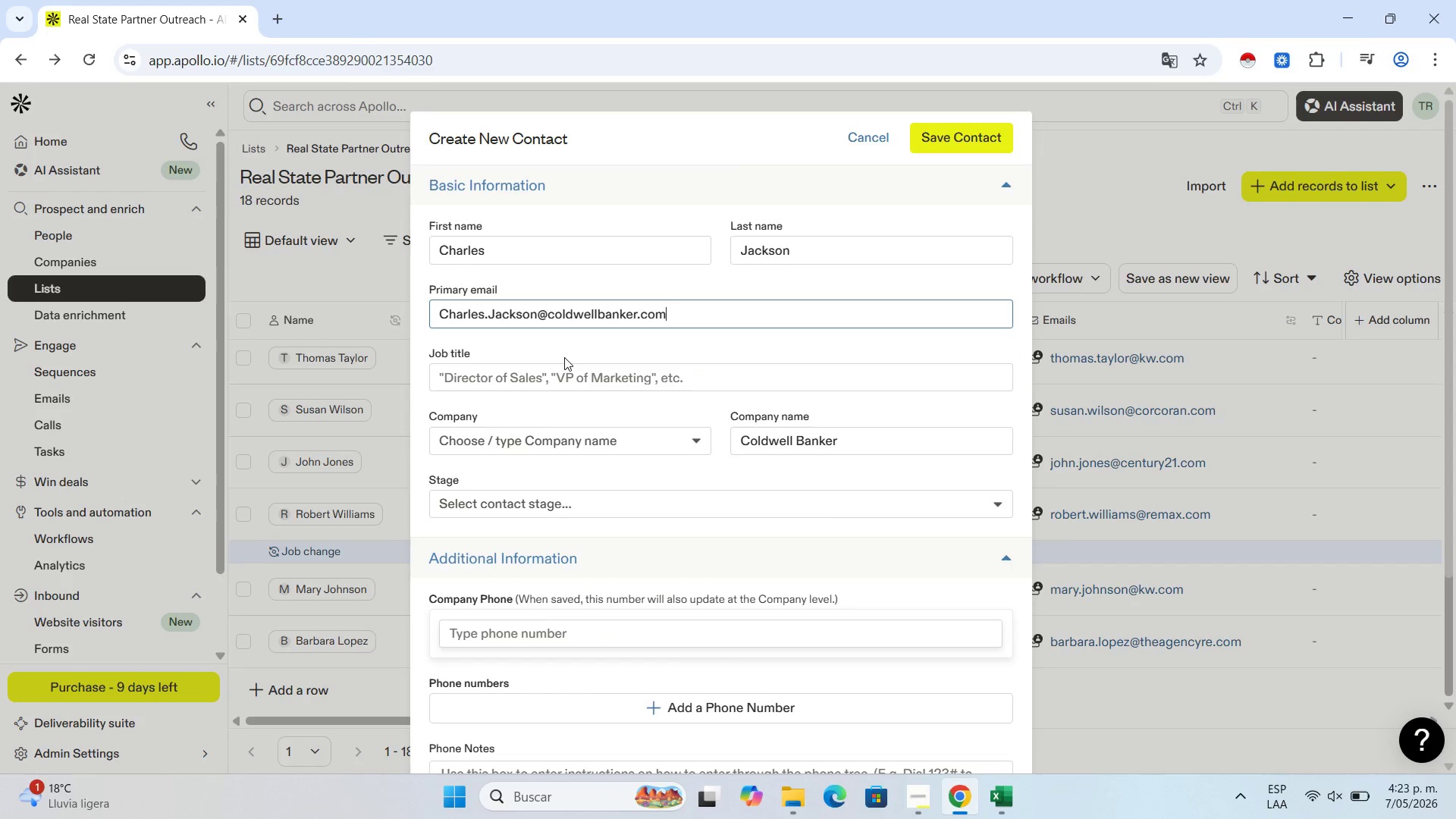 
wait(8.22)
 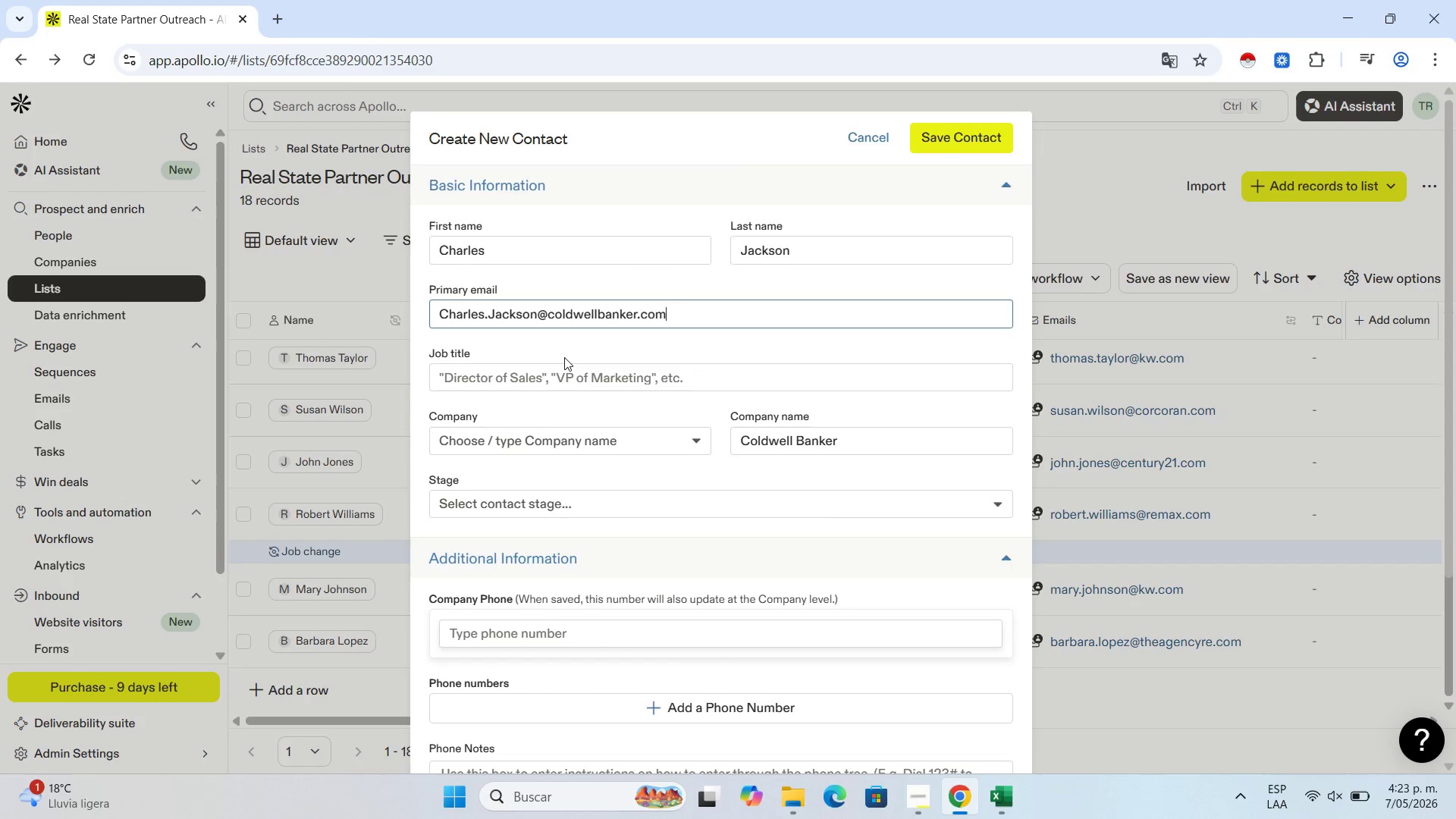 
scroll: coordinate [614, 447], scroll_direction: down, amount: 4.0
 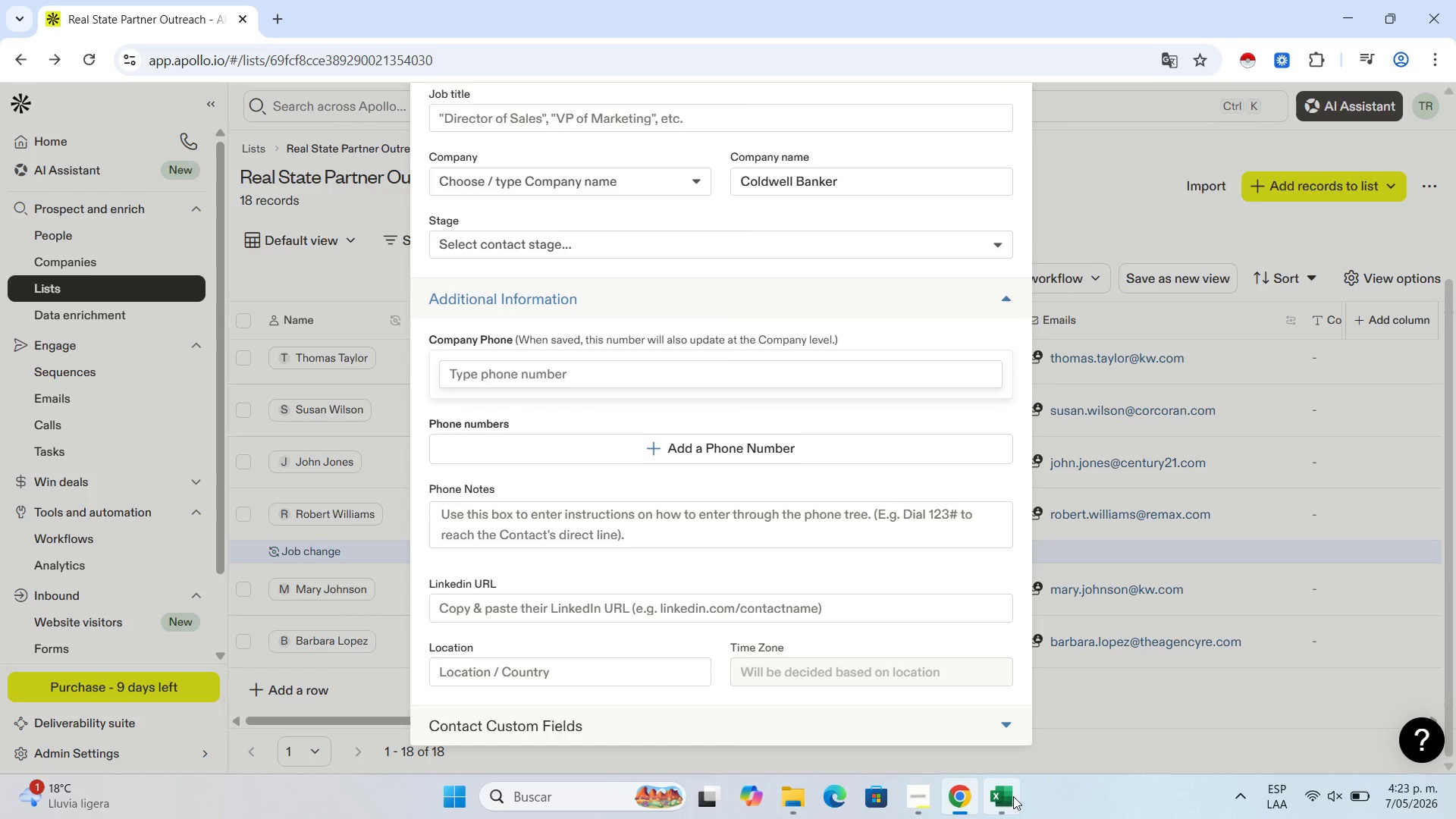 
left_click([1006, 793])
 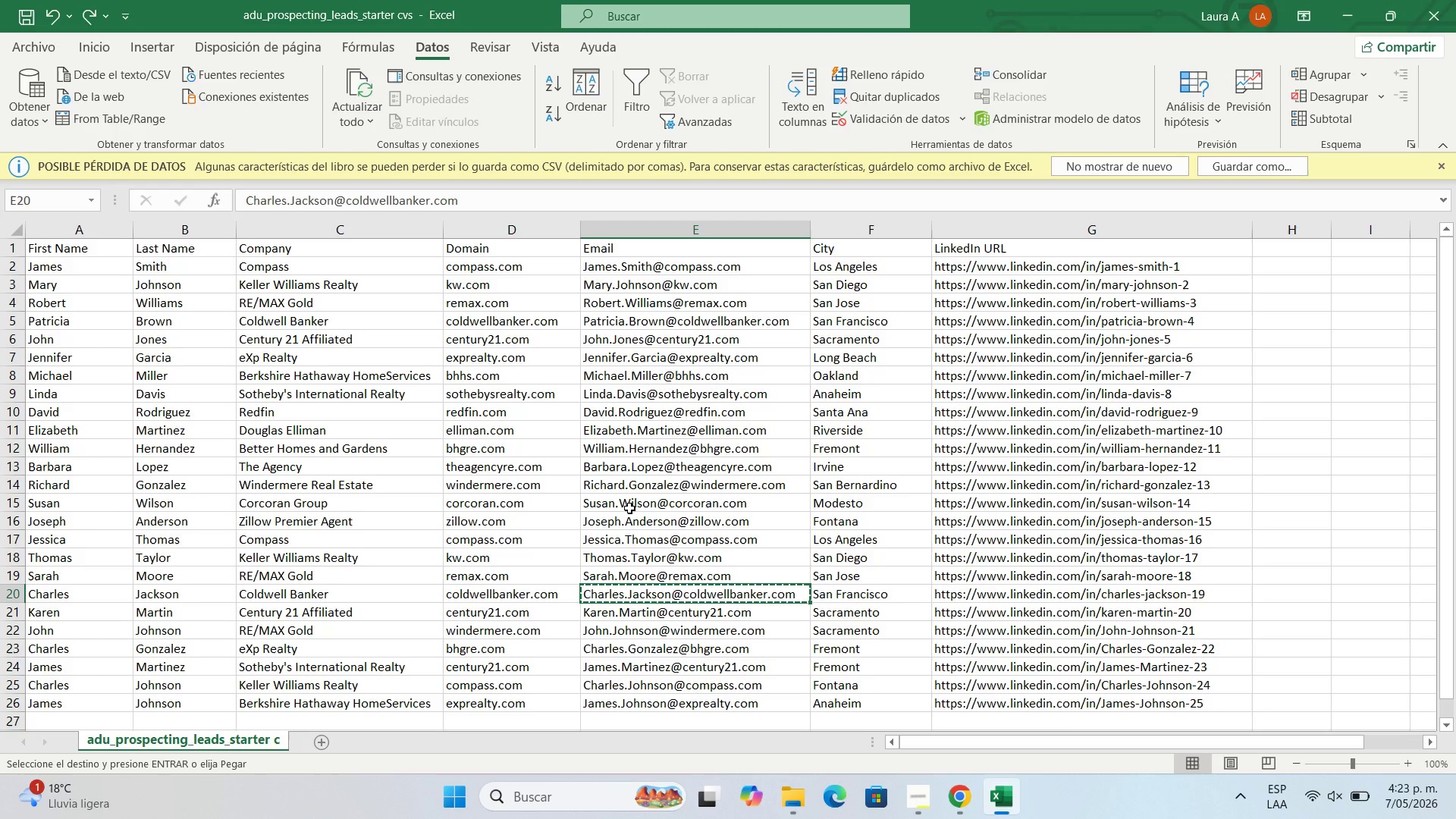 
wait(6.52)
 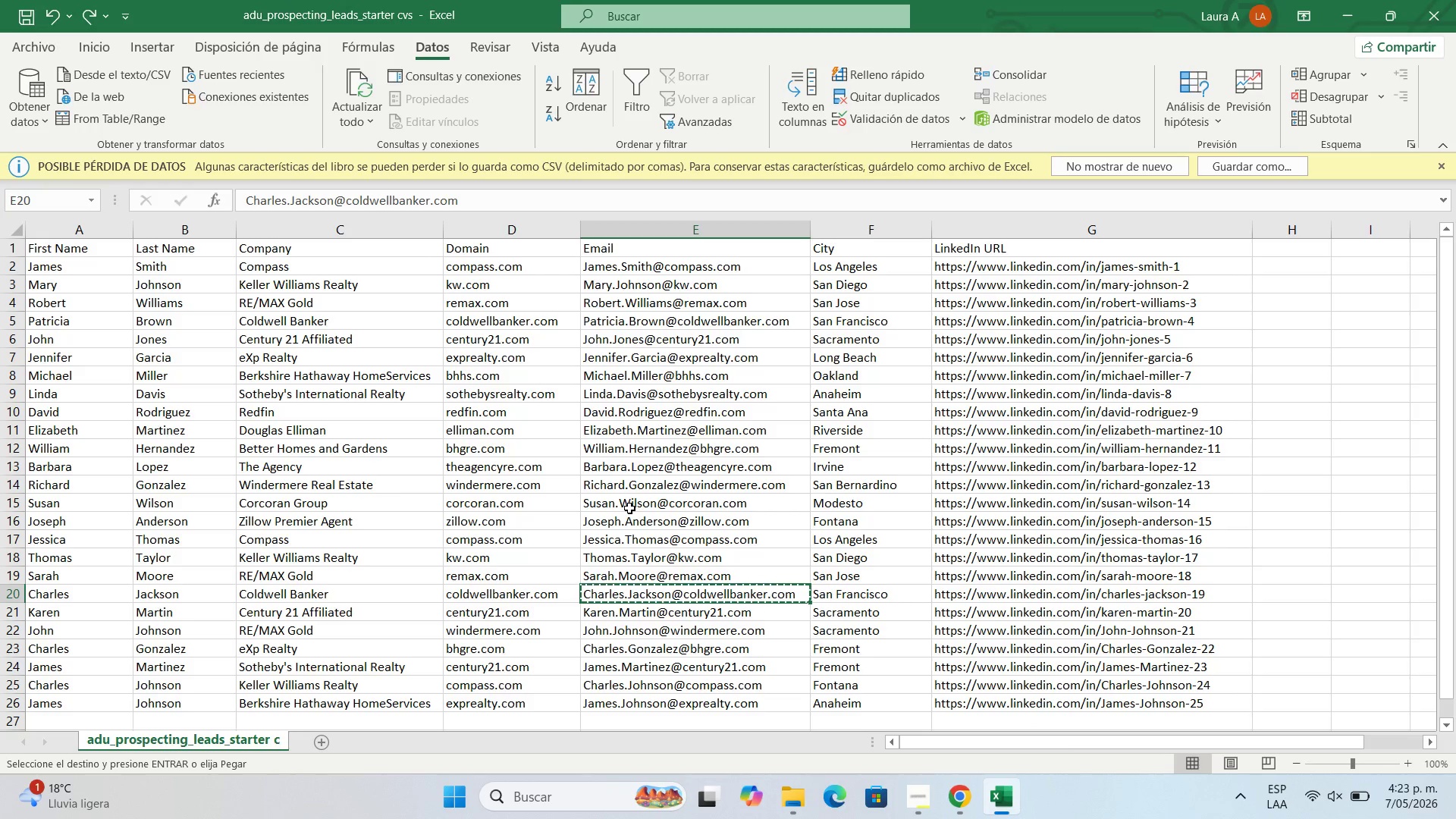 
left_click([858, 590])
 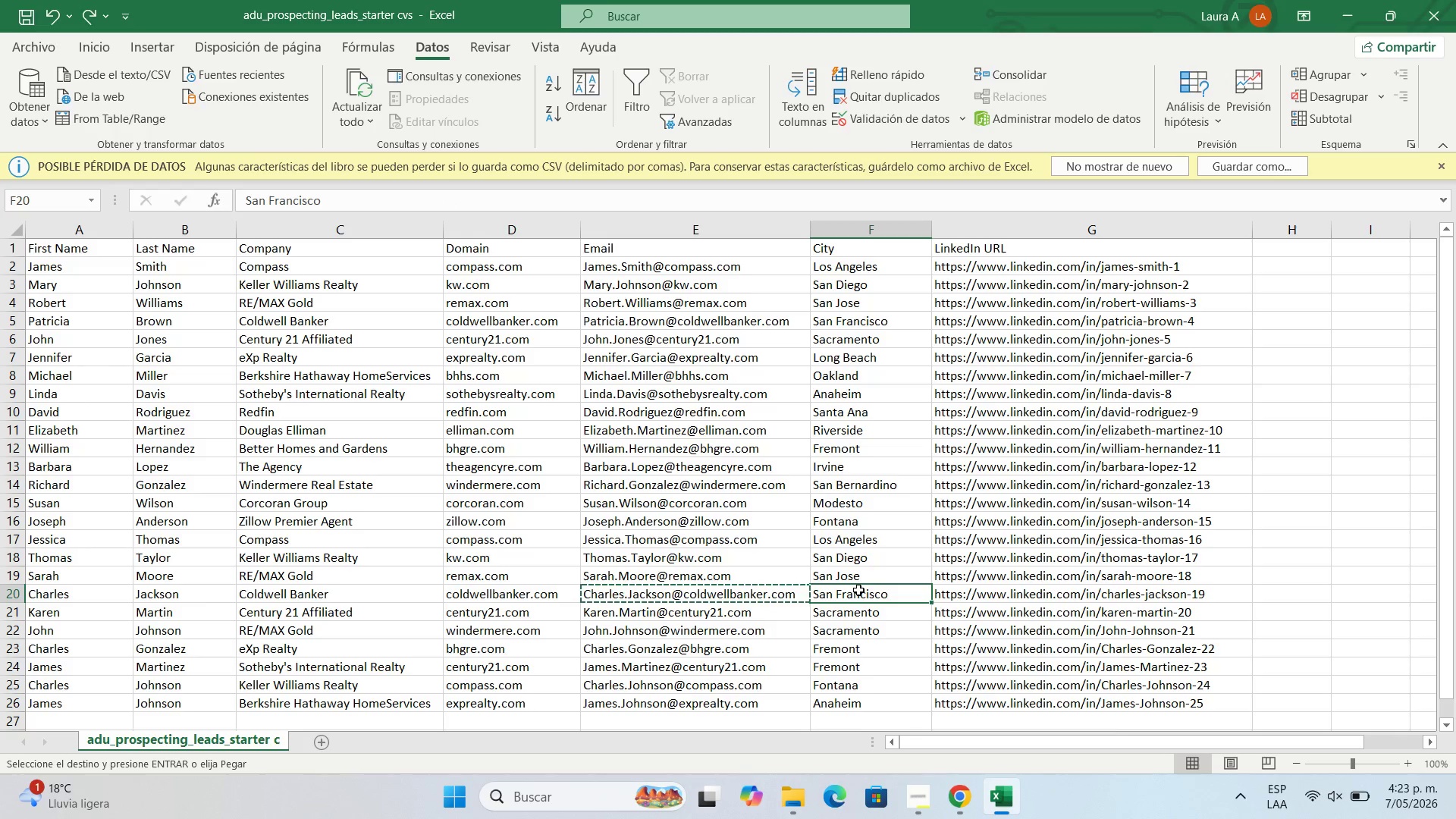 
key(Control+C)
 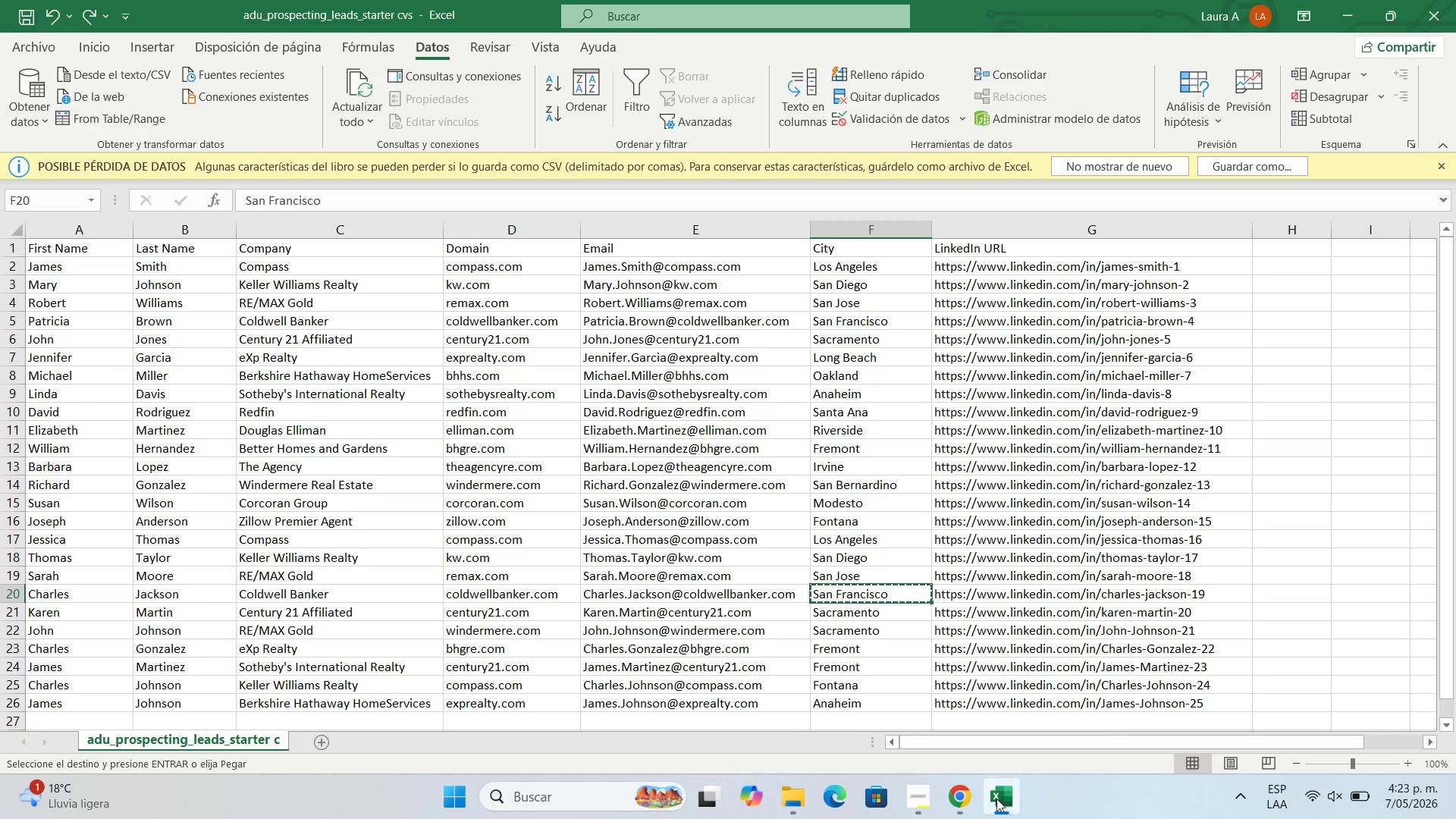 
left_click([961, 805])
 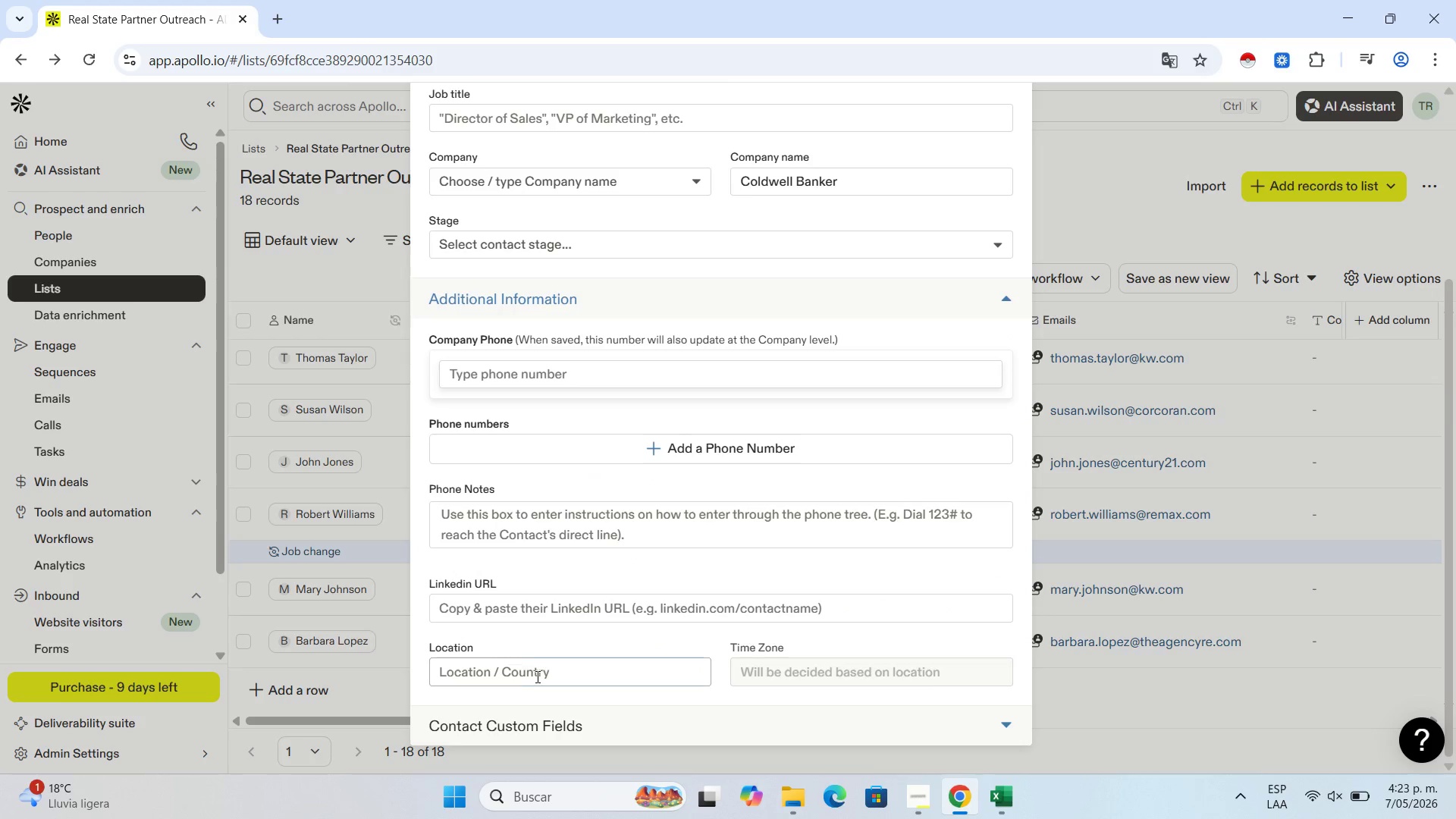 
left_click([537, 677])
 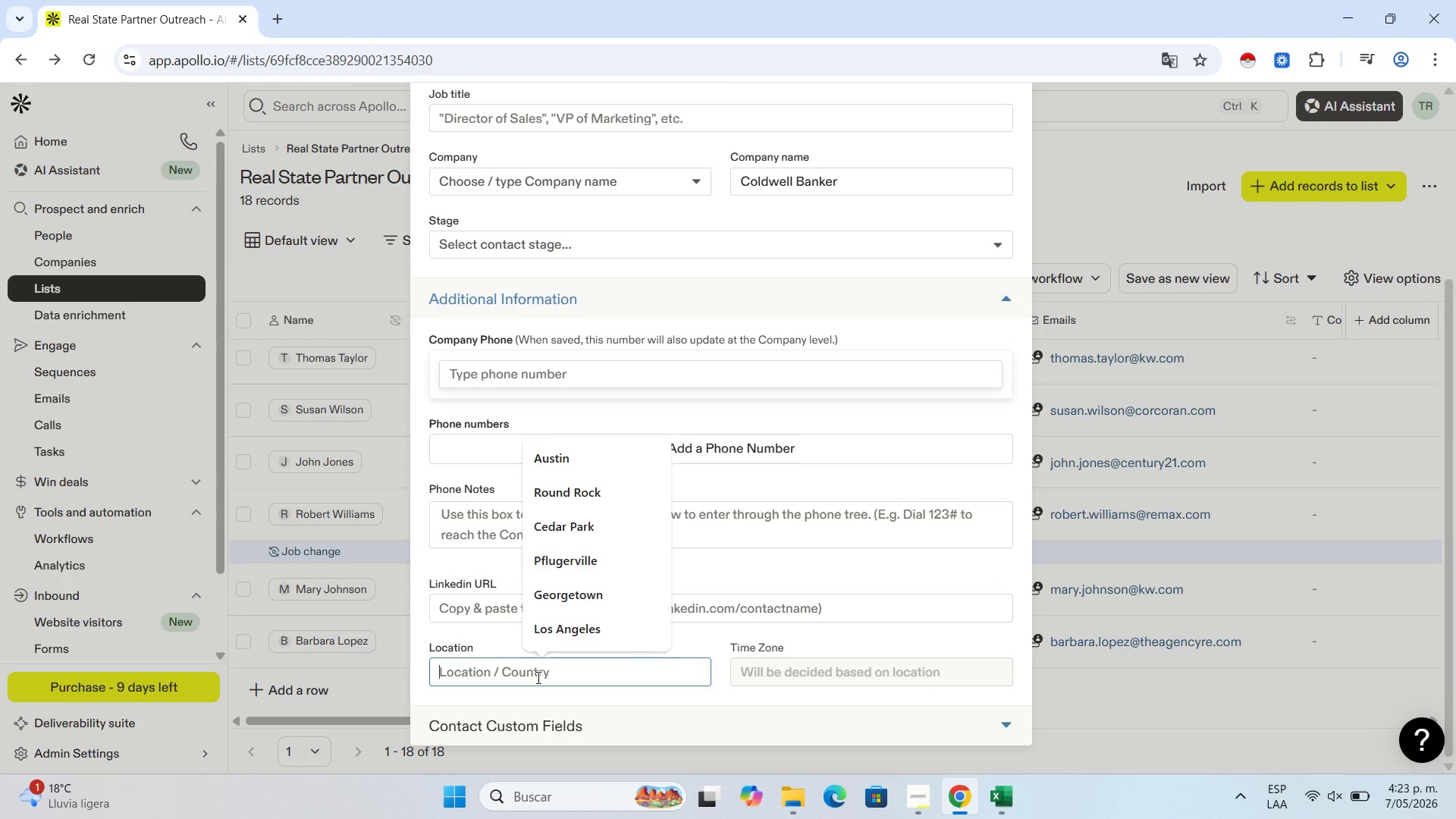 
key(Control+V)
 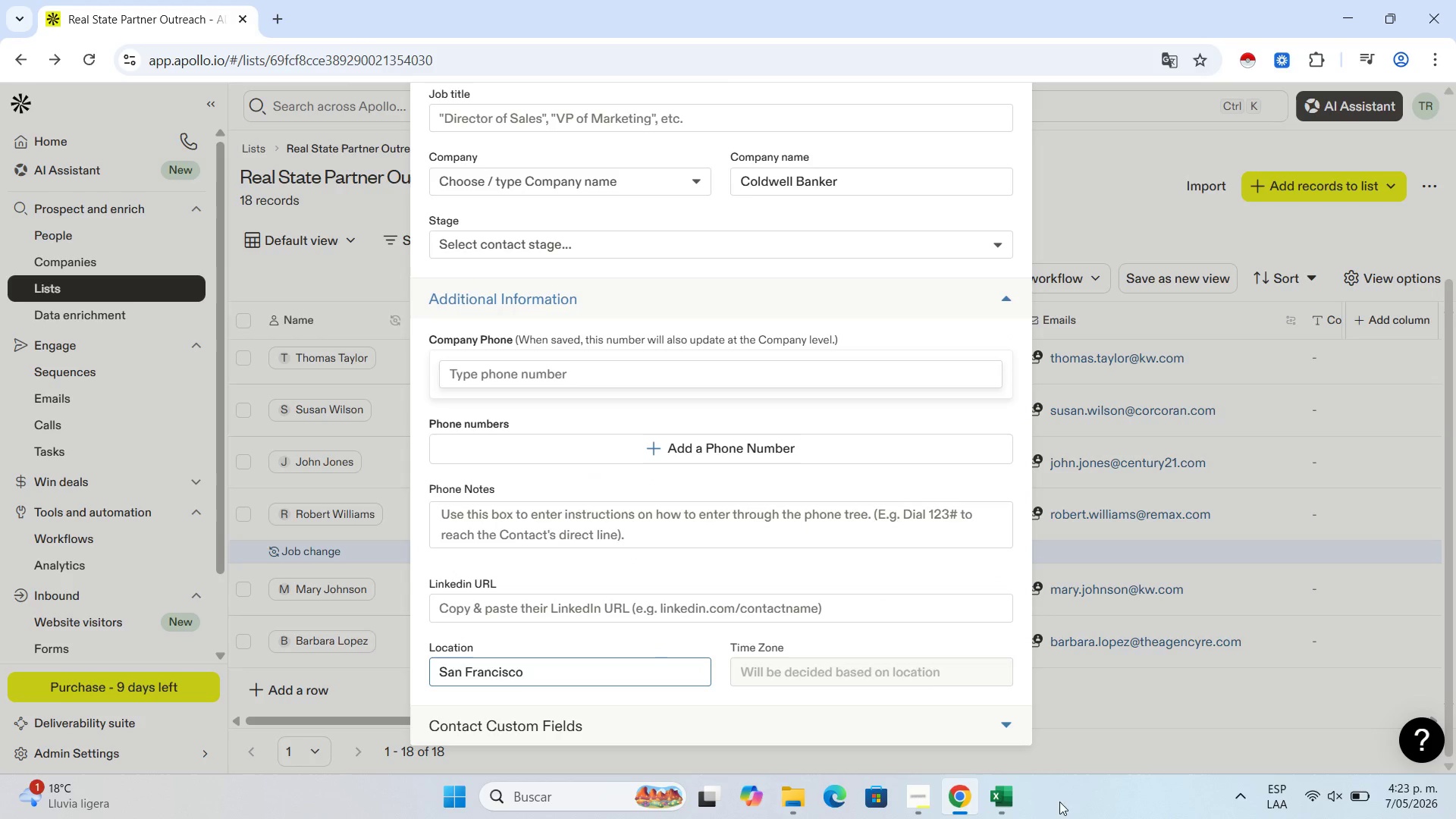 
left_click([999, 802])
 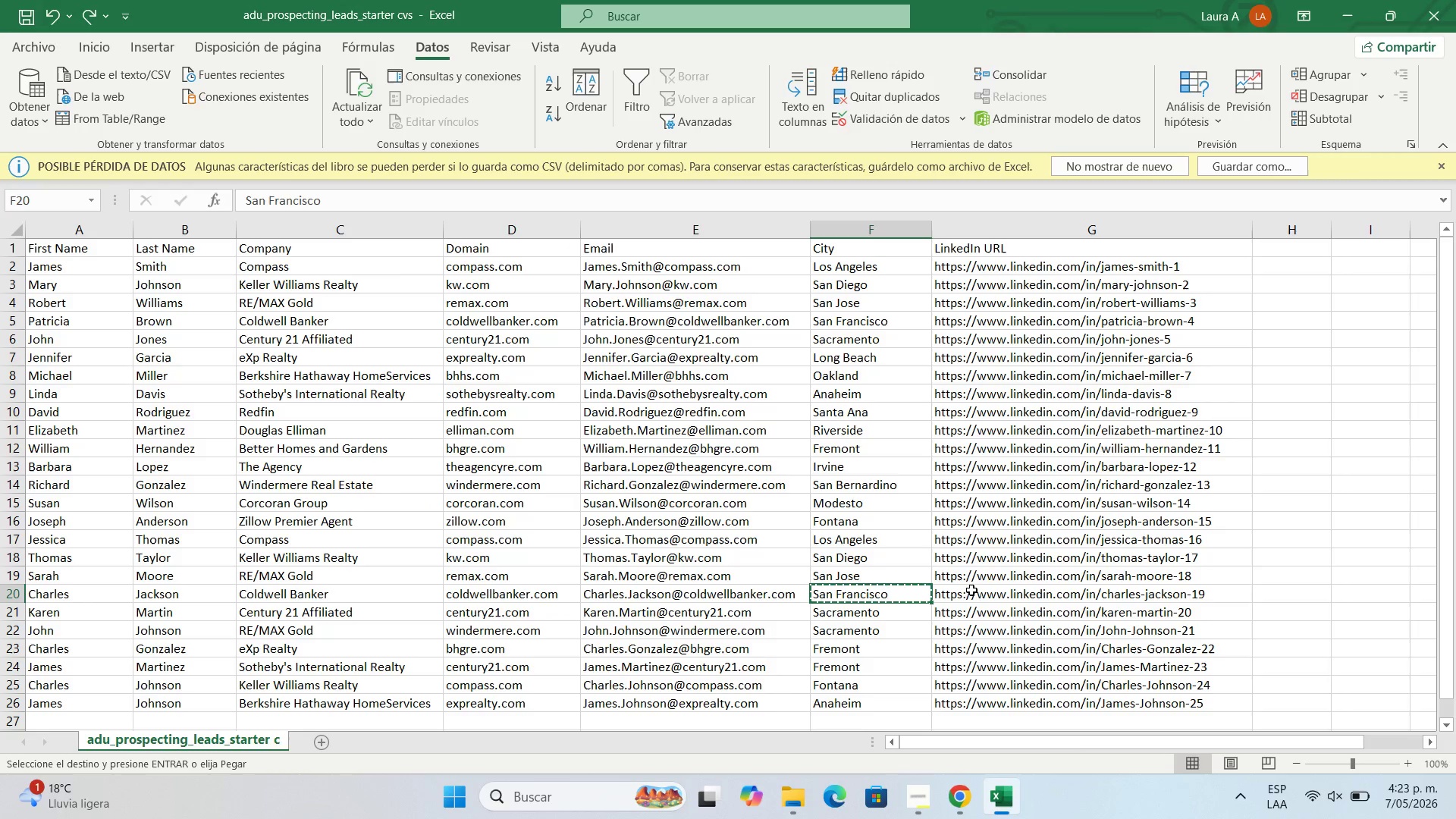 
left_click([977, 598])
 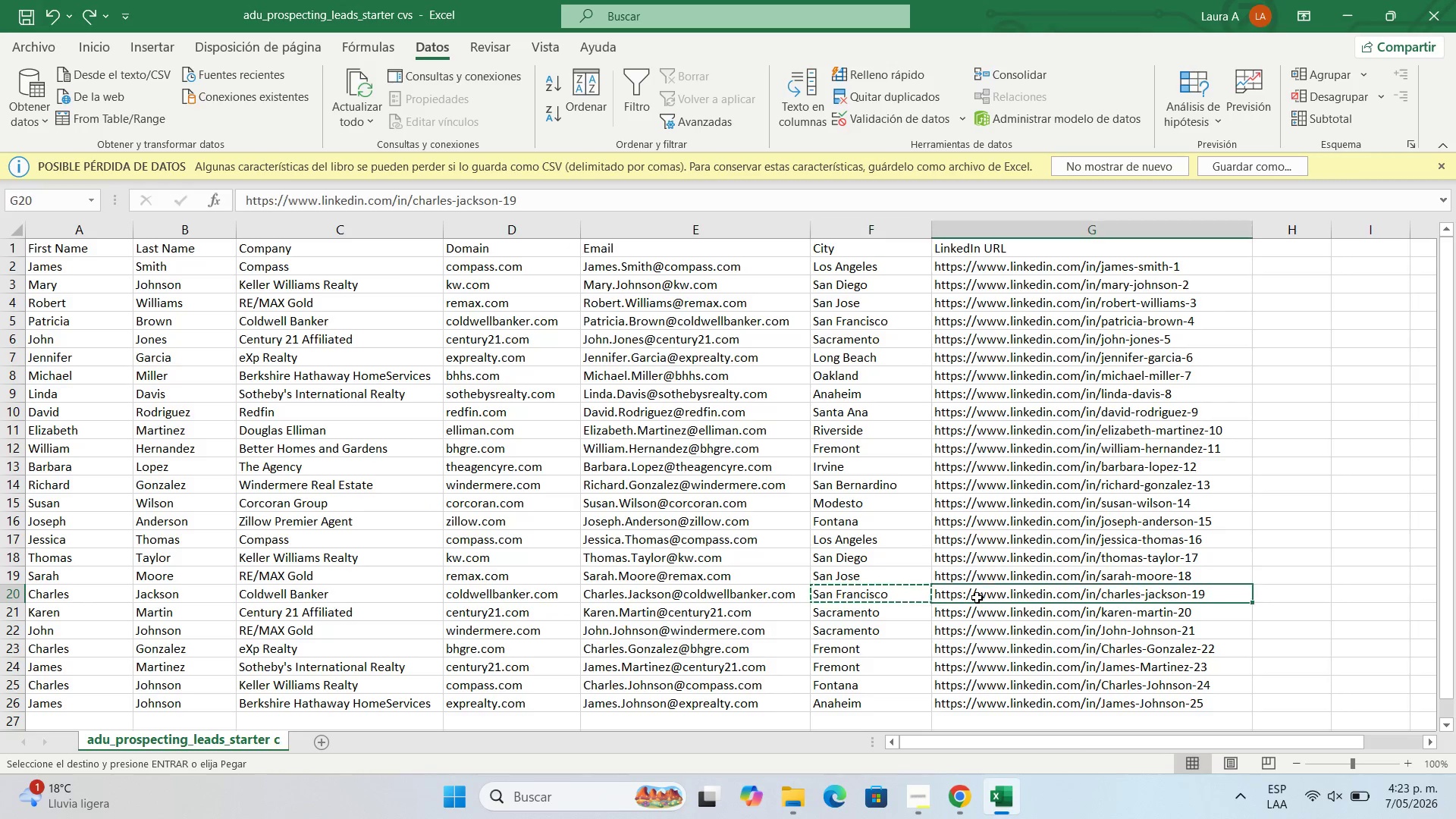 
key(Control+C)
 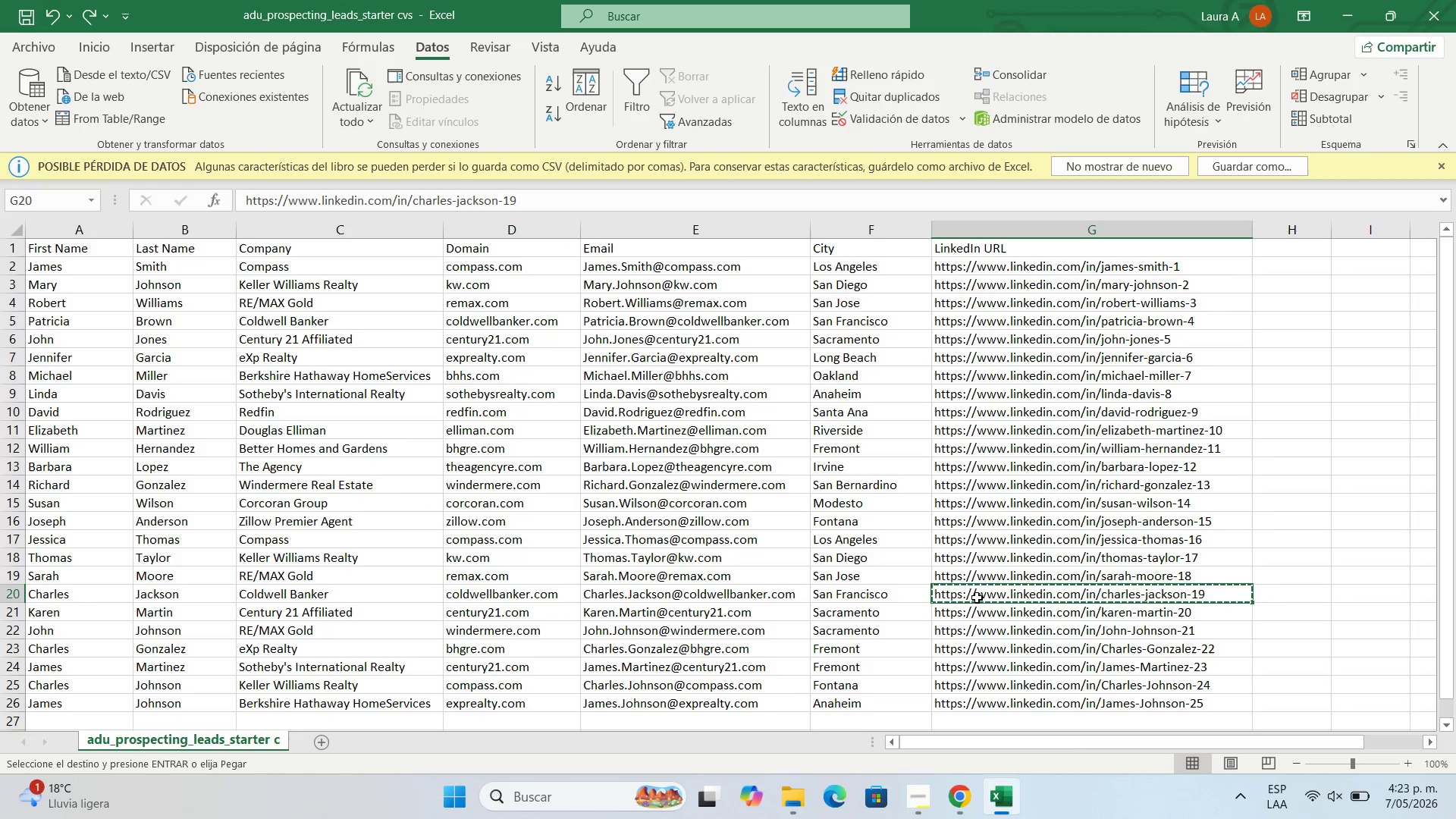 
key(Control+C)
 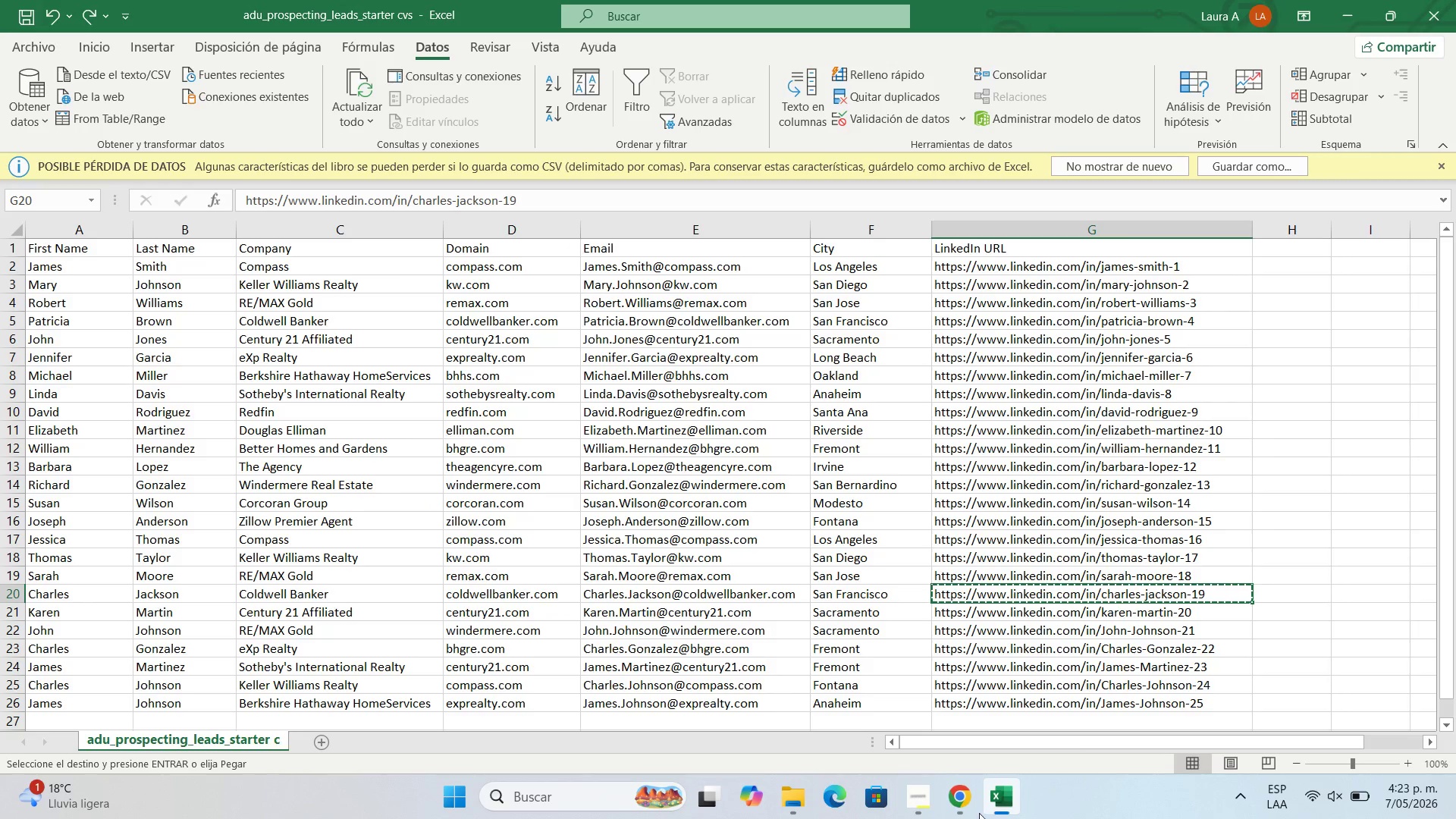 
left_click([962, 801])
 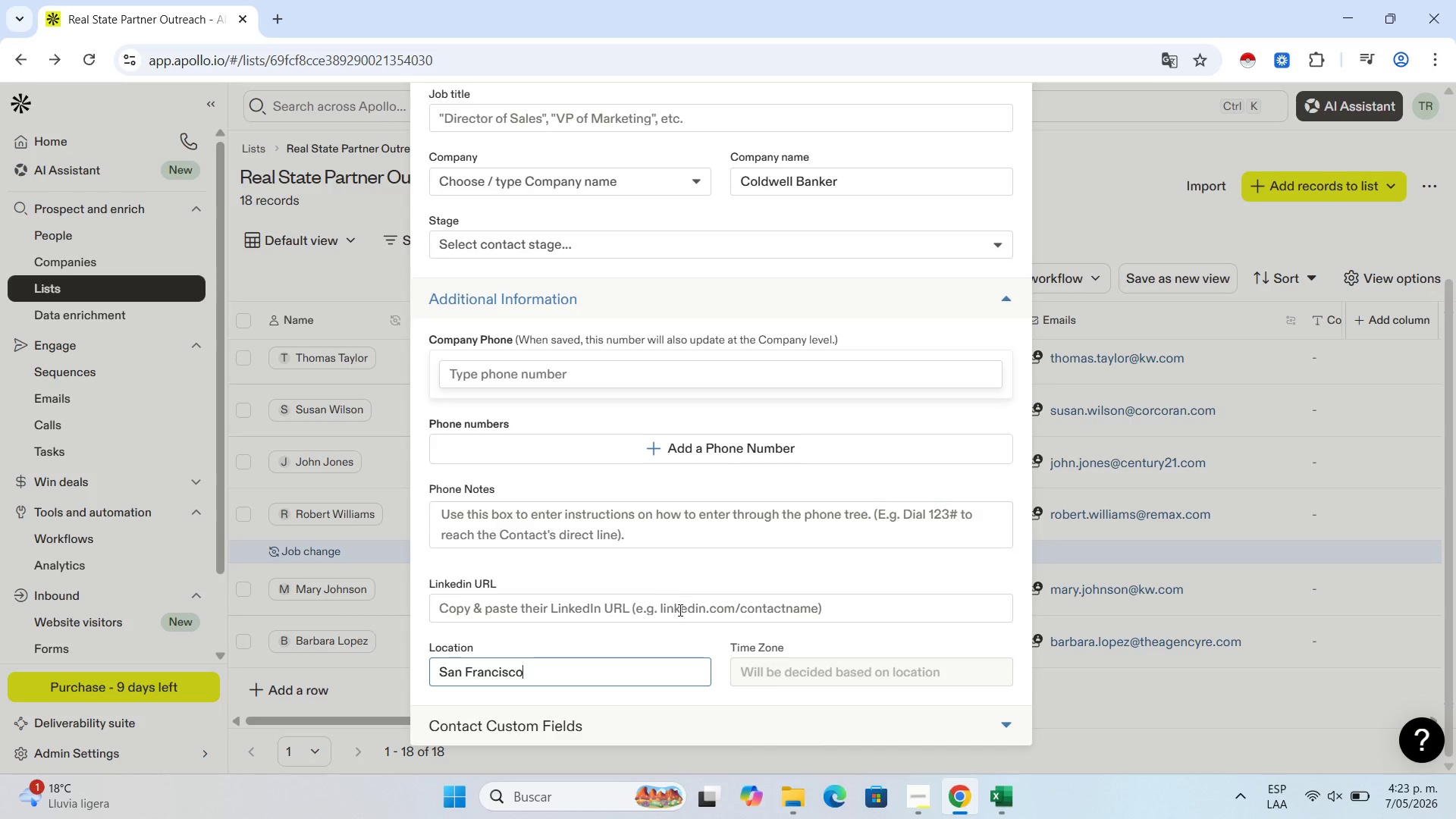 
left_click([679, 610])
 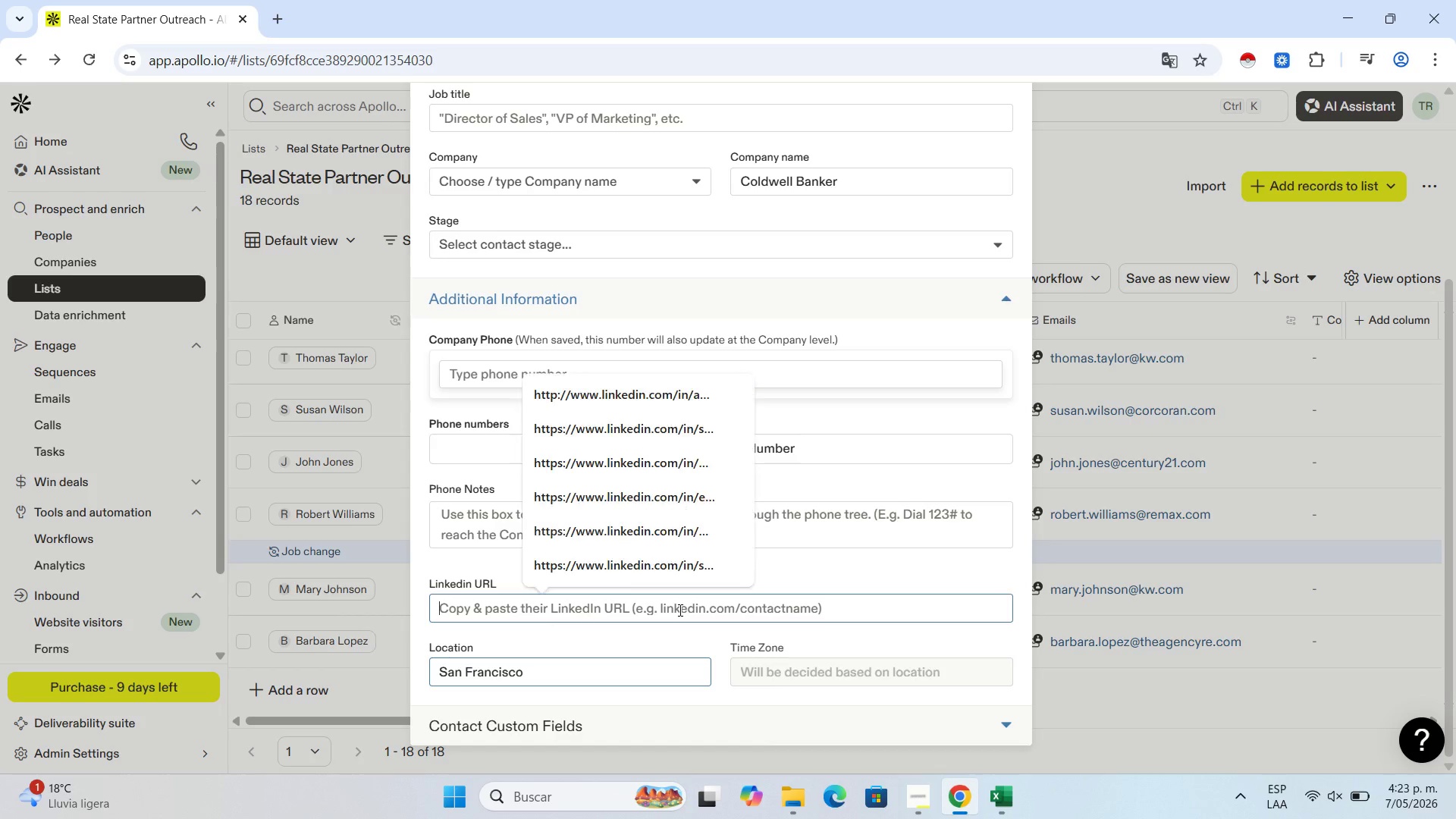 
key(Control+V)
 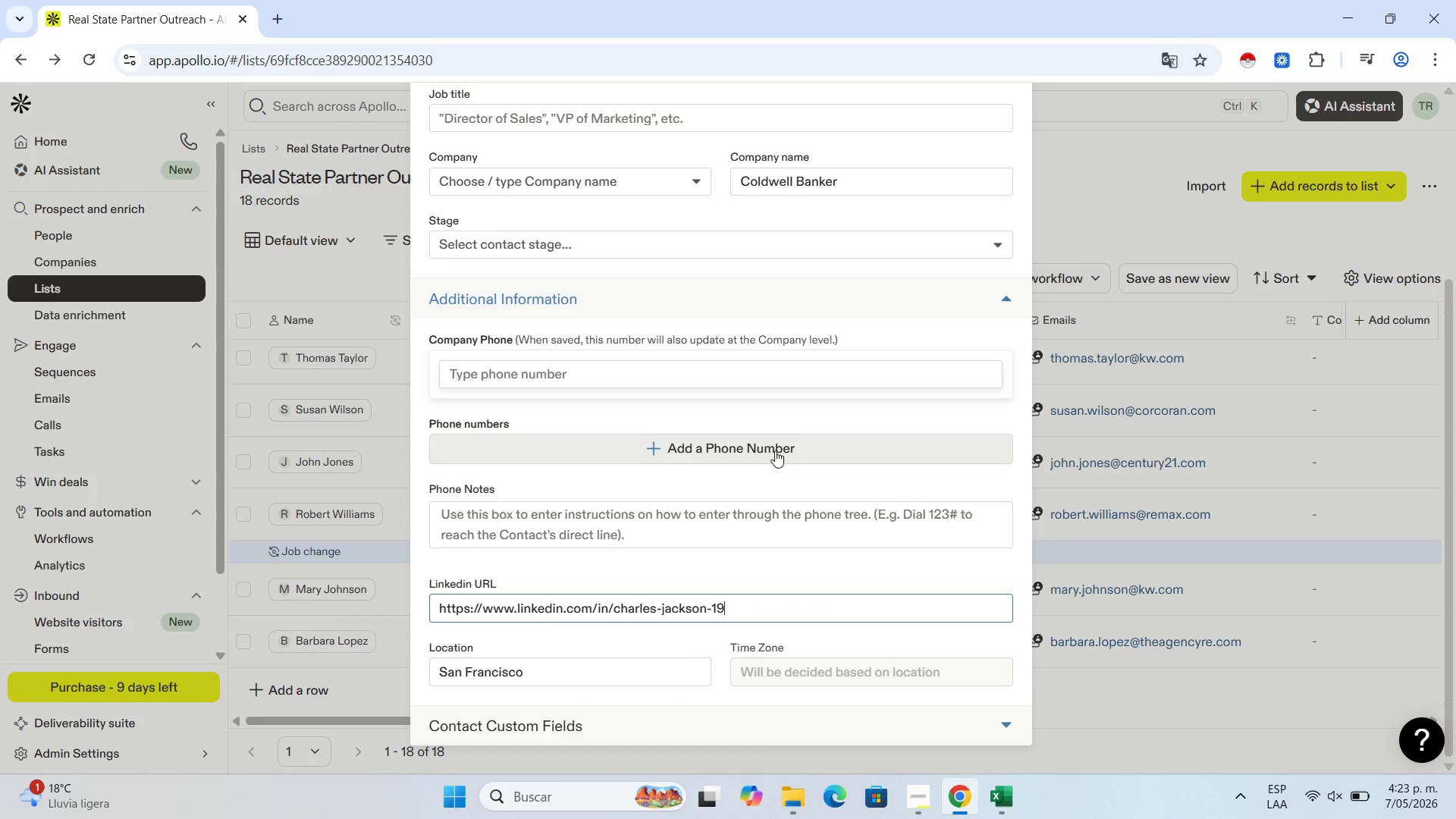 
wait(7.16)
 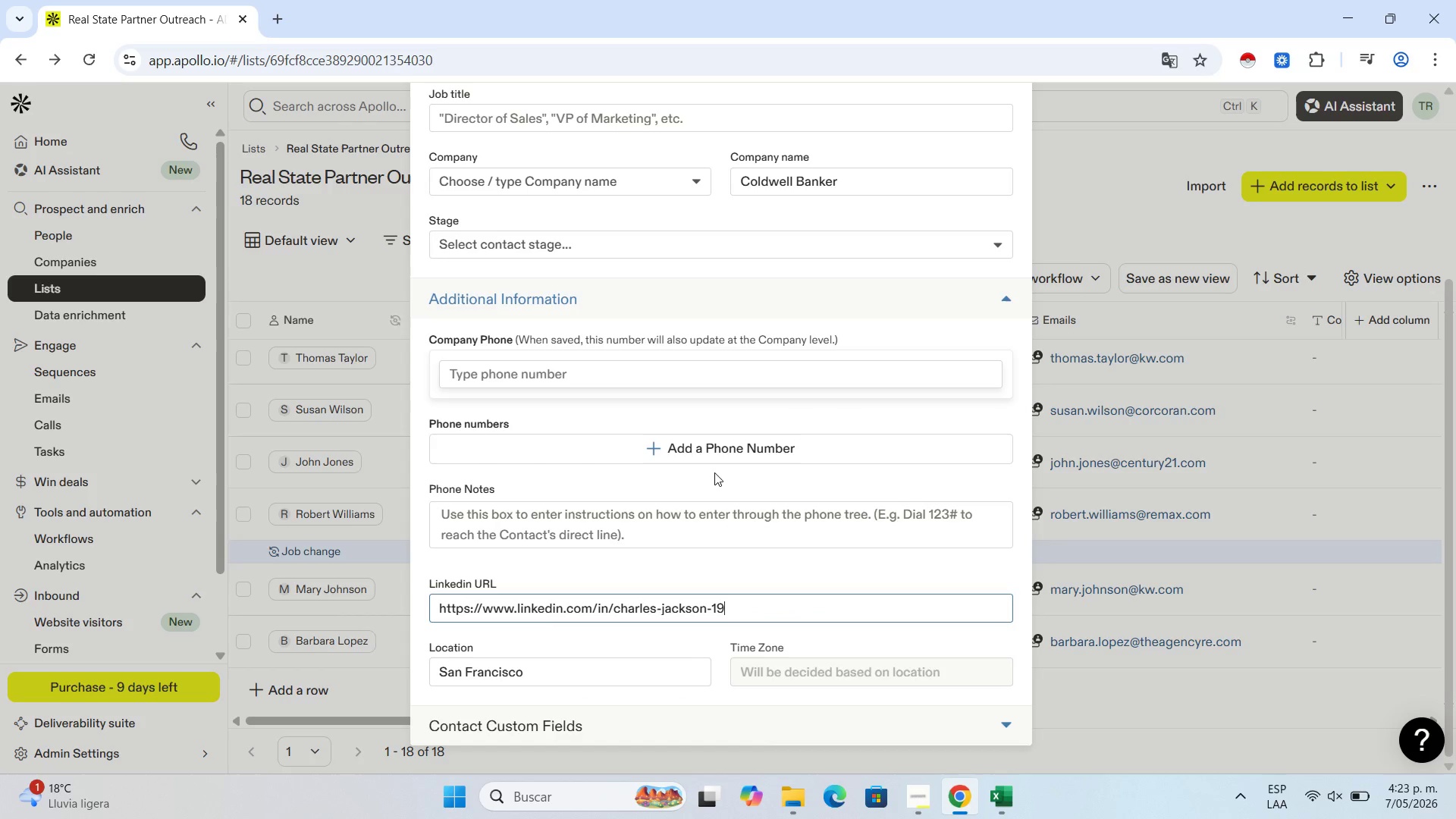 
scroll: coordinate [775, 450], scroll_direction: up, amount: 5.0
 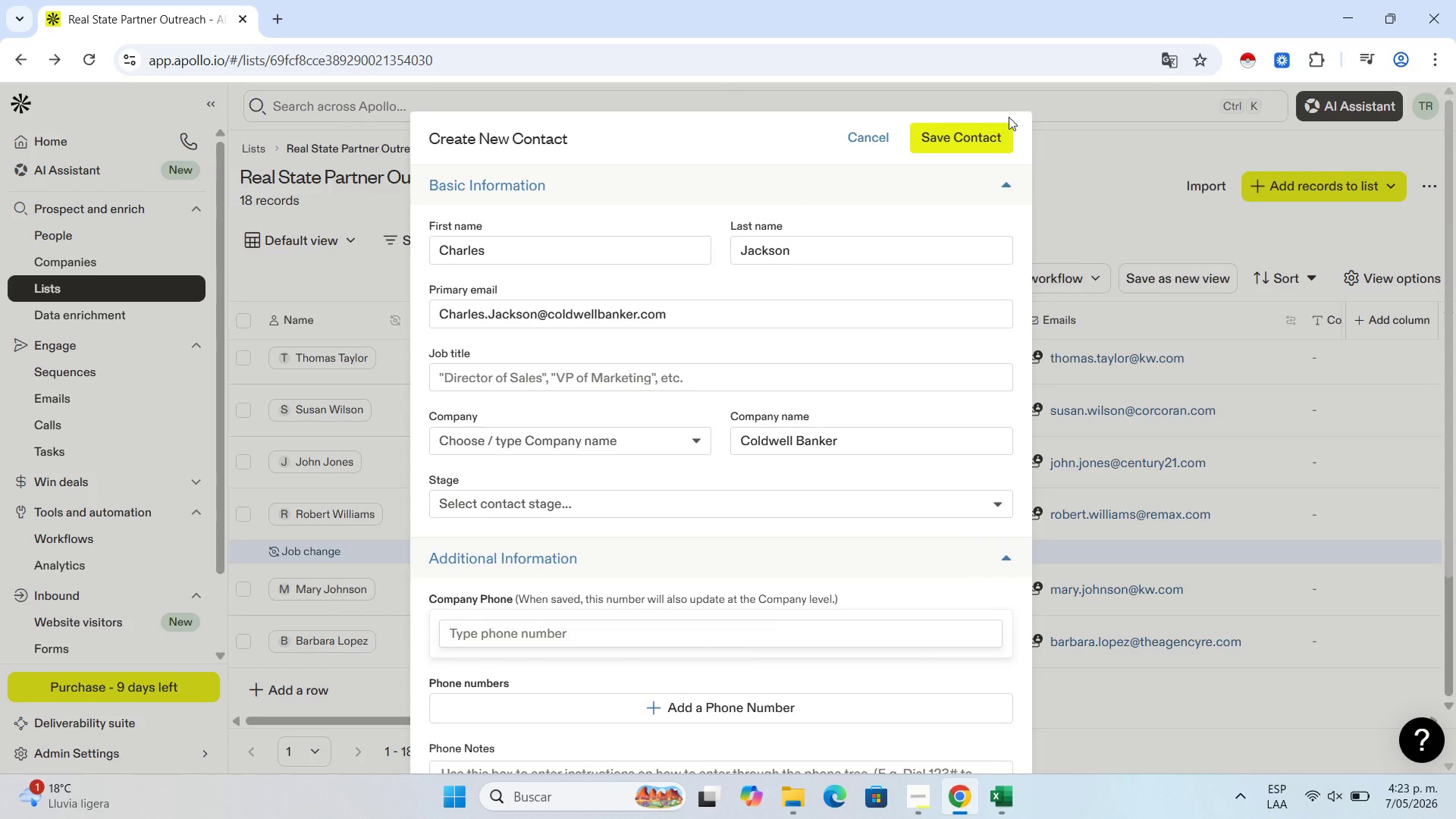 
left_click([985, 141])
 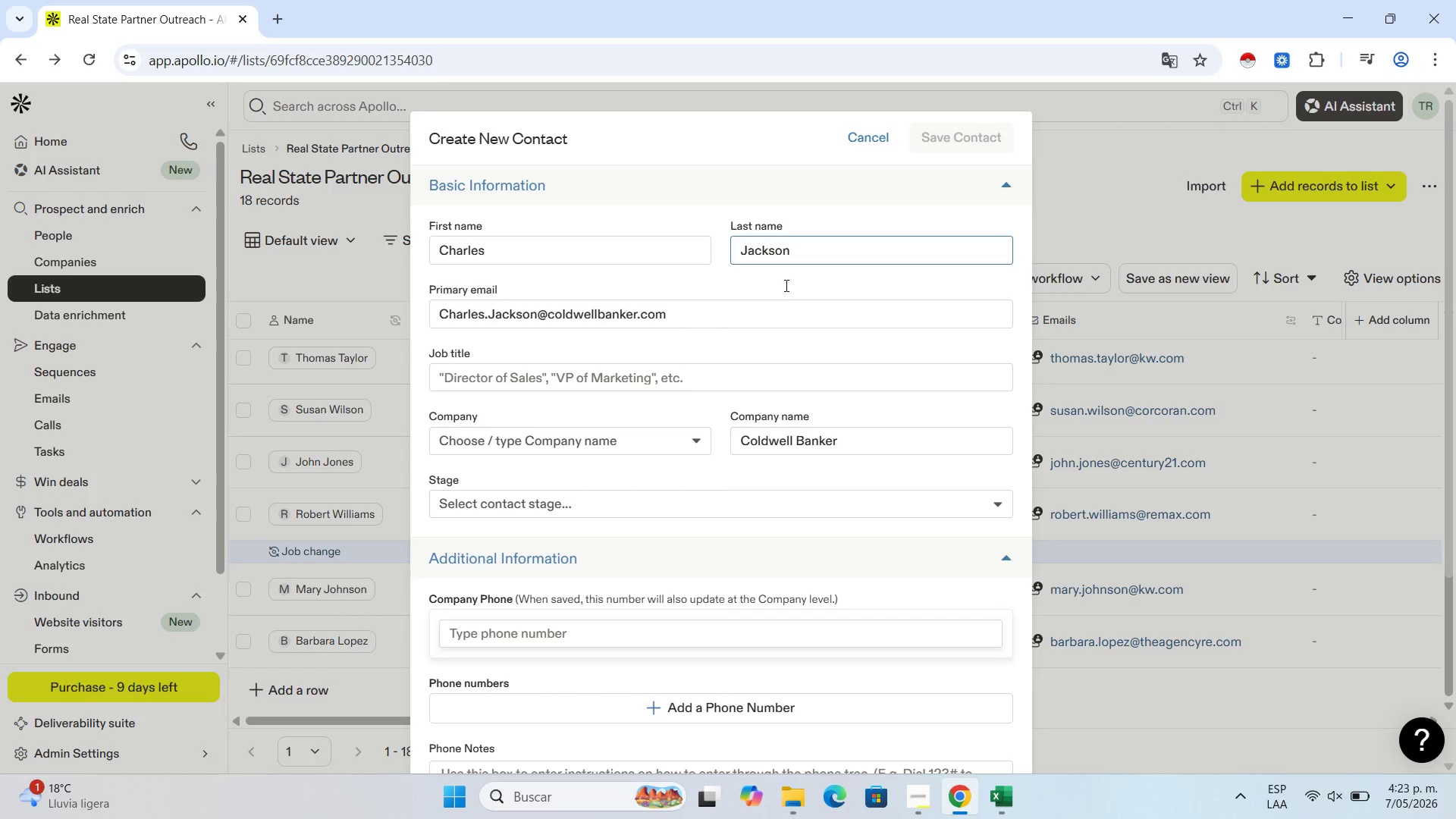 
mouse_move([786, 320])
 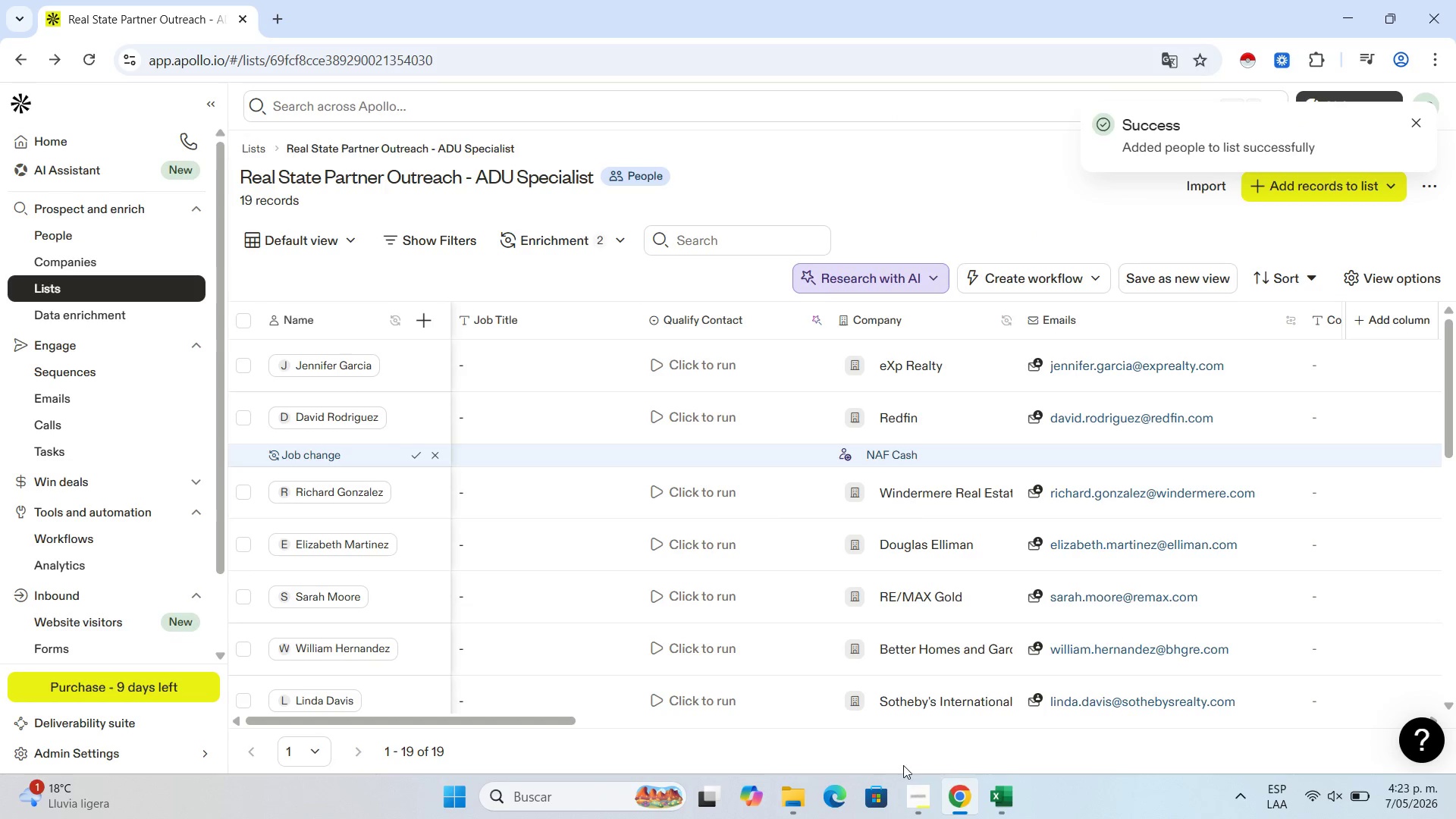 
left_click([990, 783])
 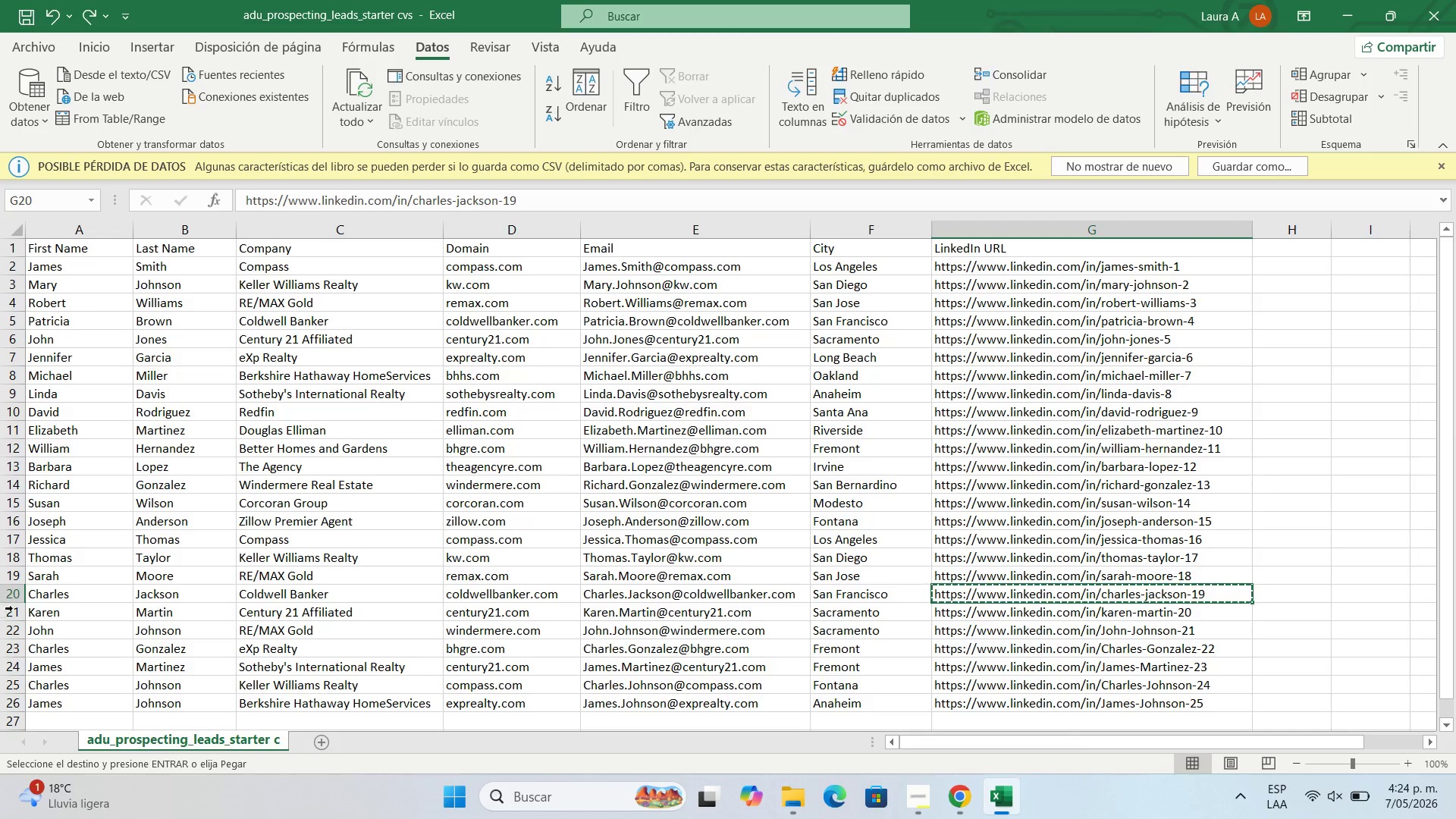 
left_click([47, 611])
 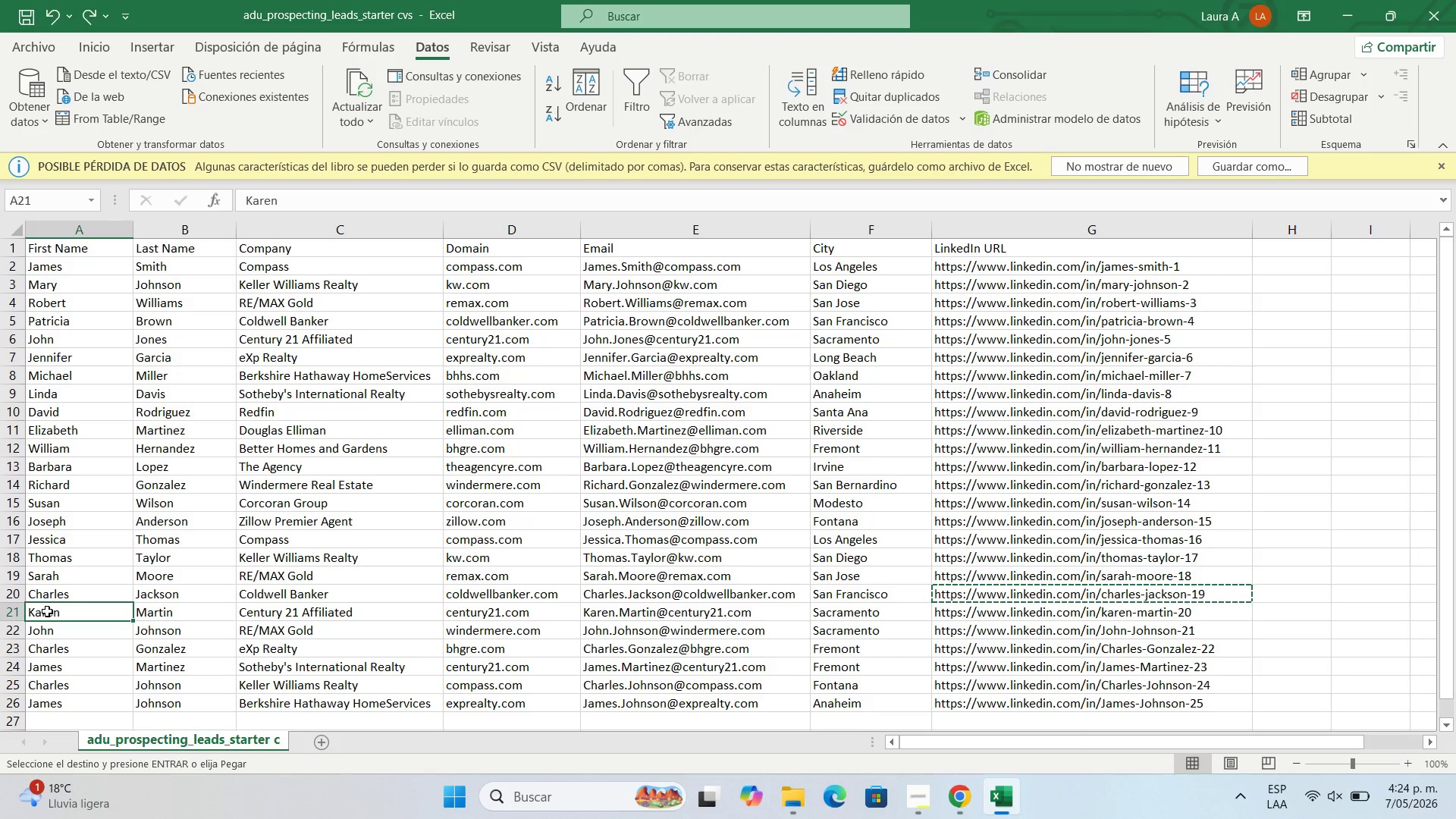 
key(Control+C)
 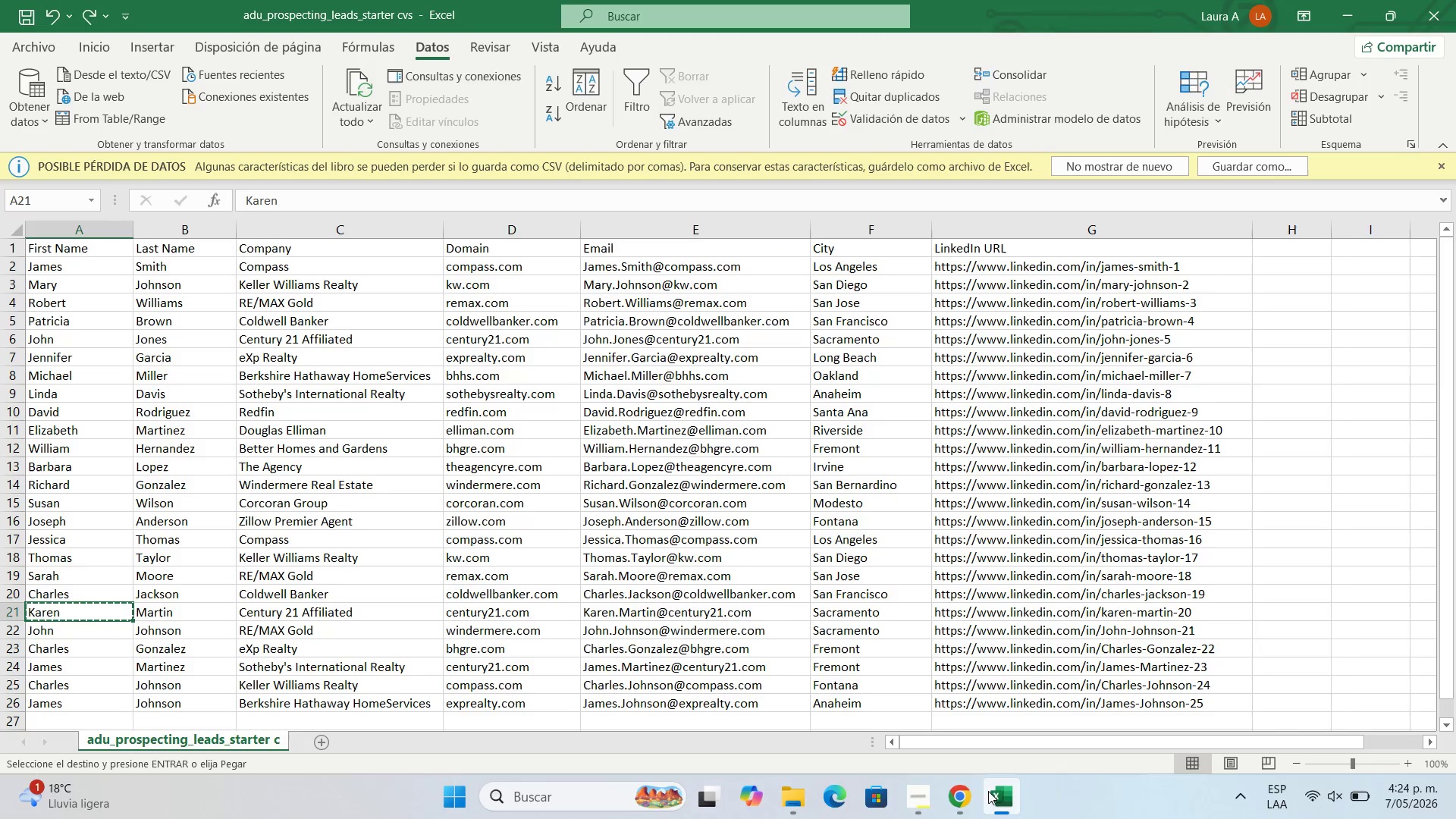 
left_click([968, 786])
 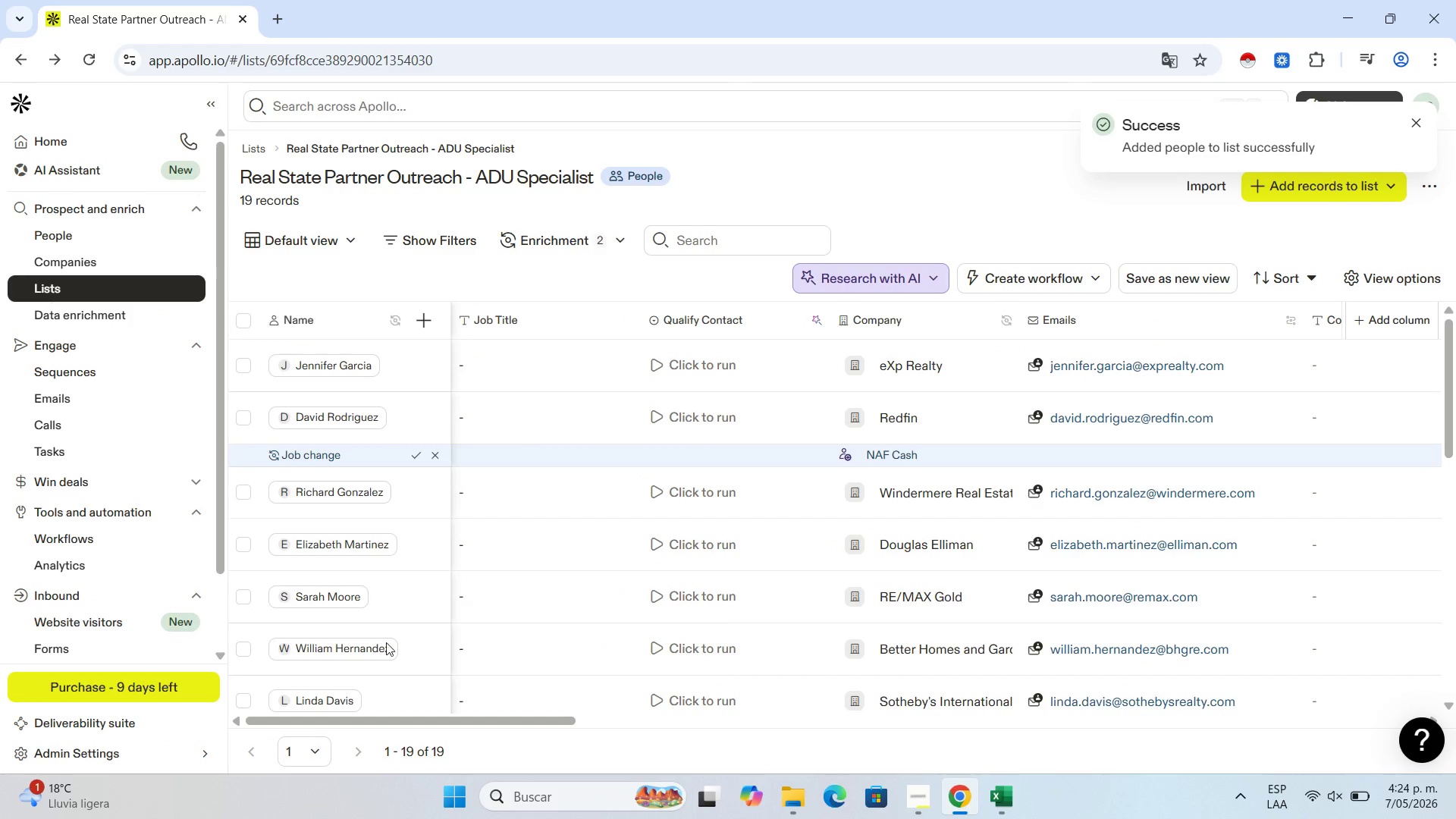 
left_click([293, 692])
 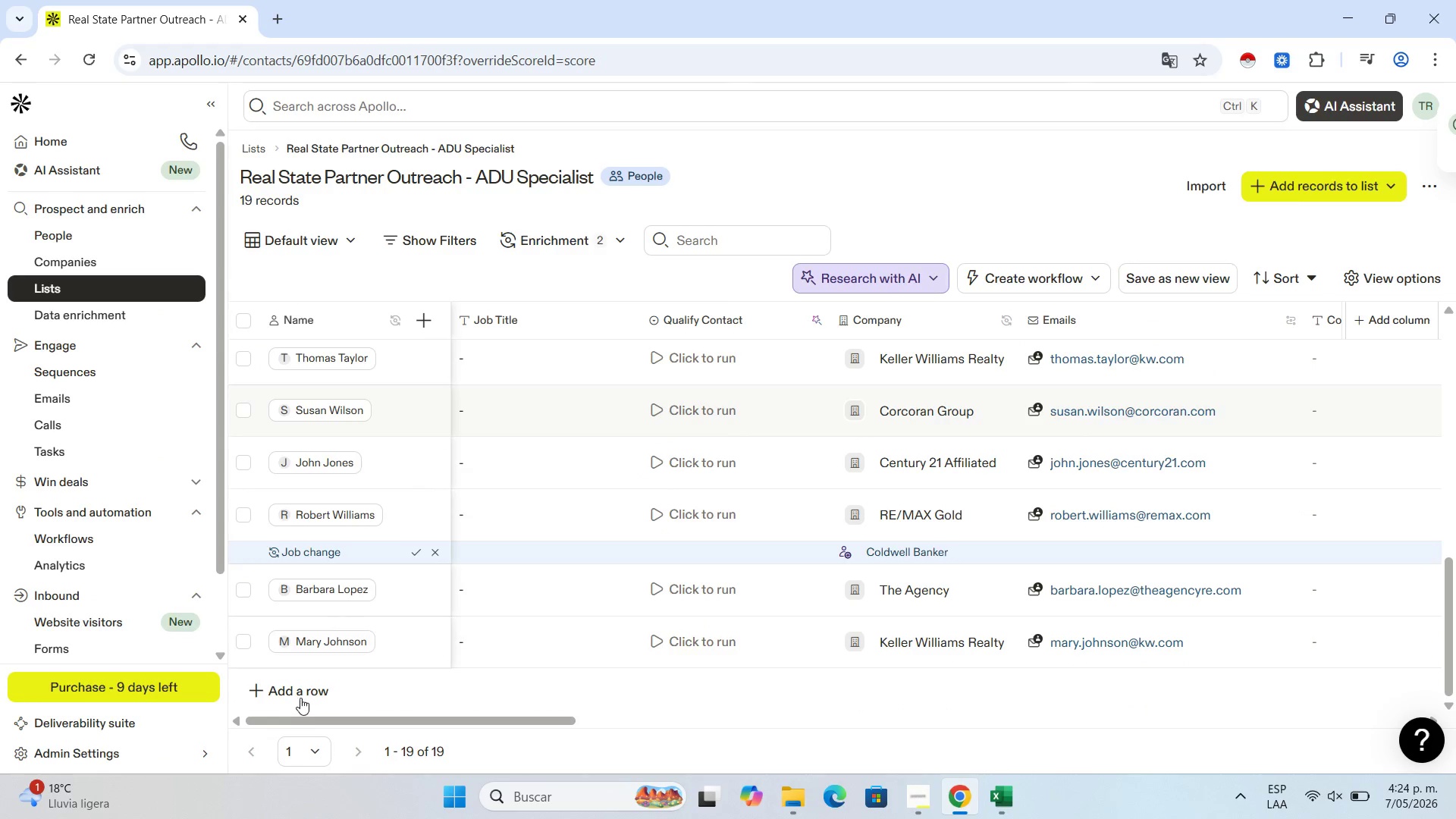 
scroll: coordinate [308, 667], scroll_direction: down, amount: 14.0
 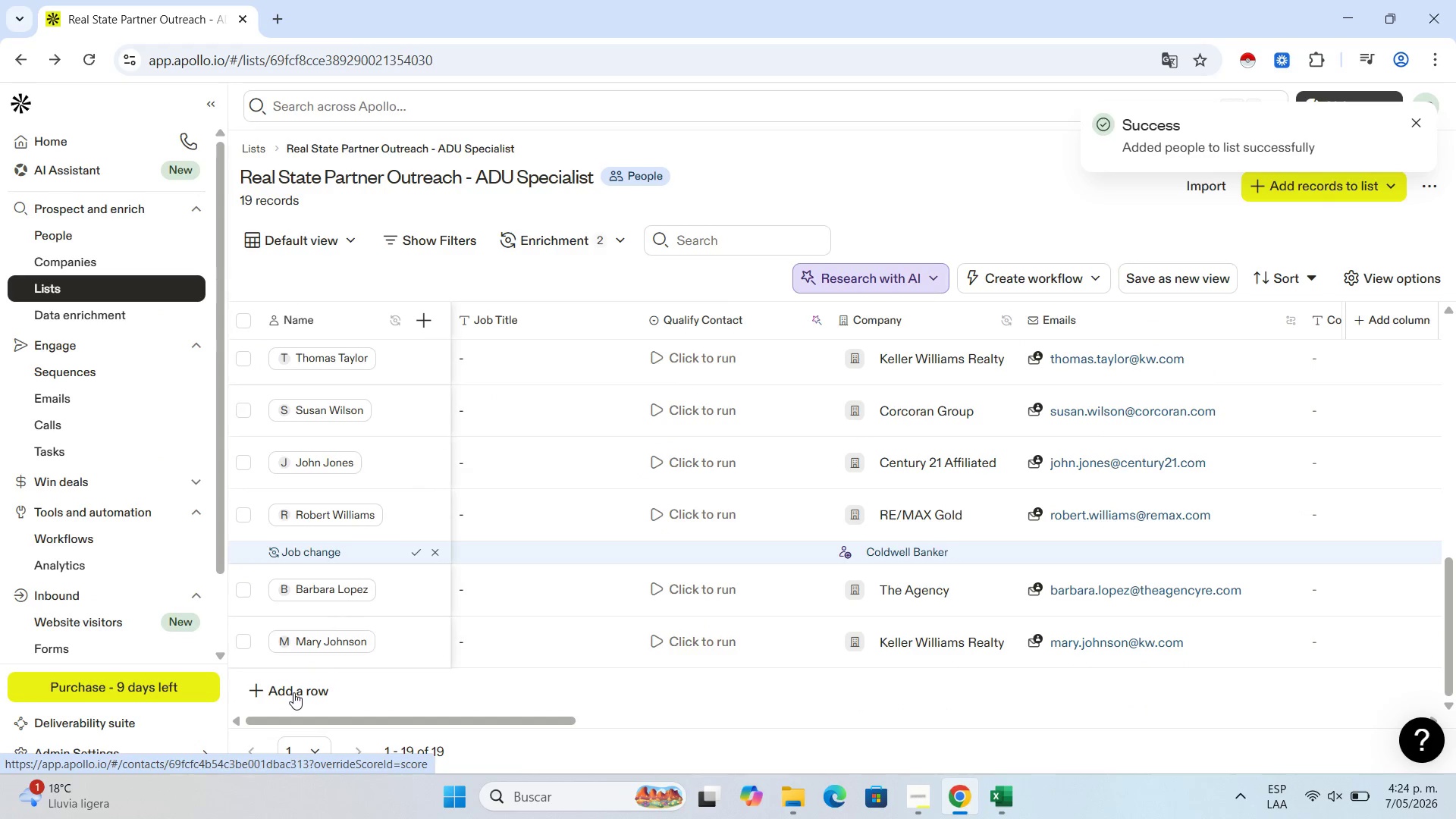 
left_click([294, 682])
 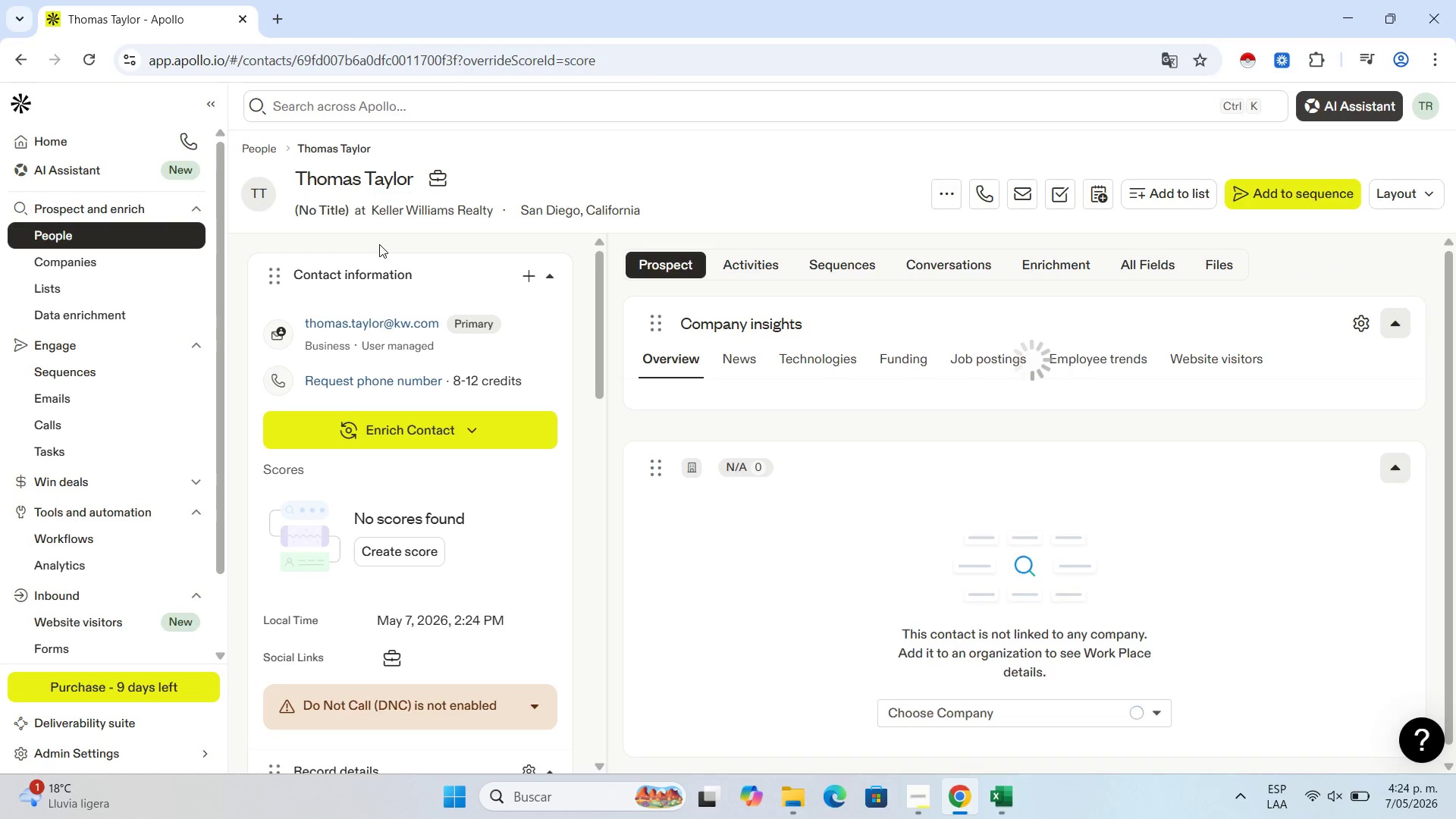 
left_click([41, 289])
 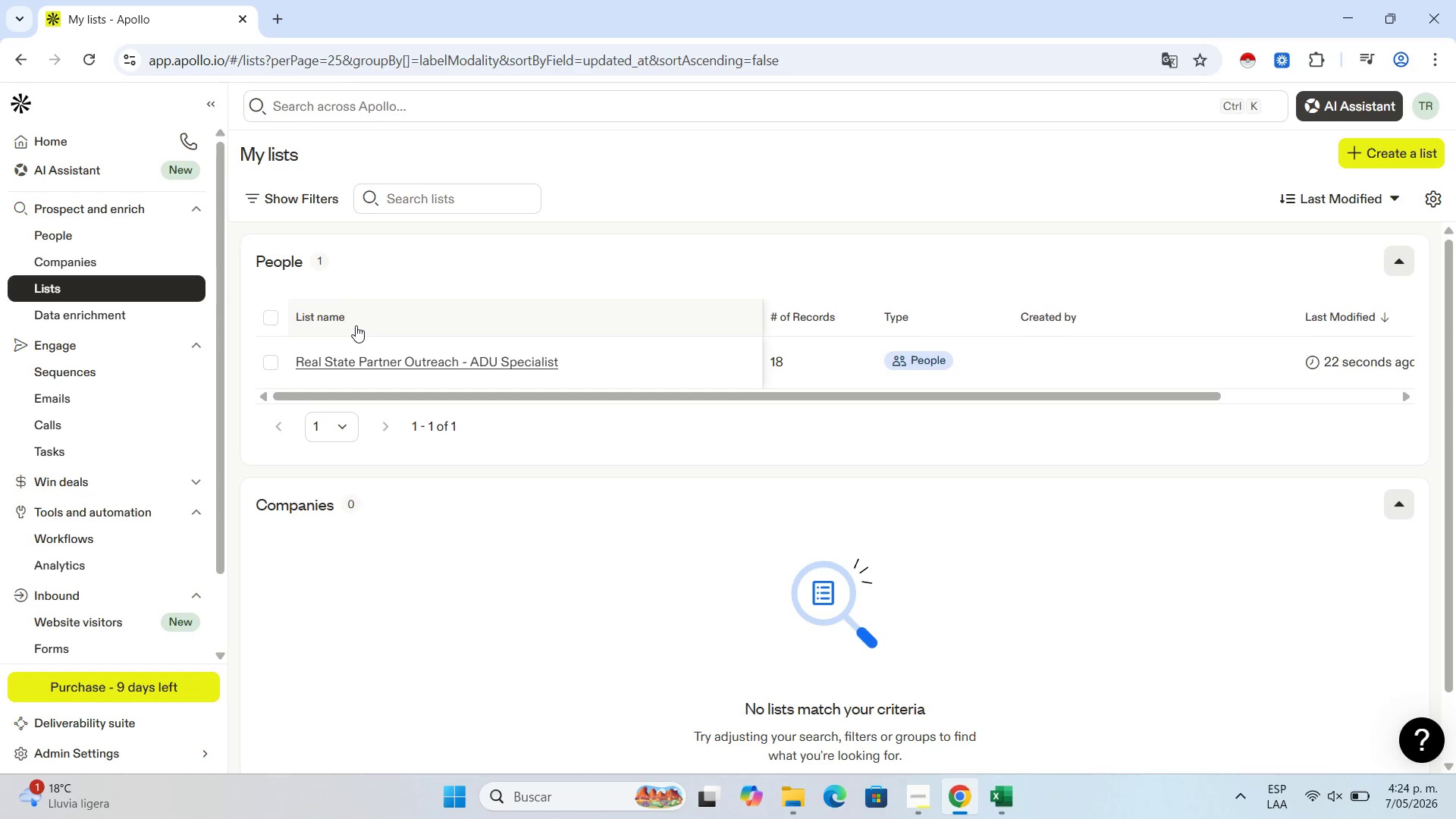 
left_click([416, 364])
 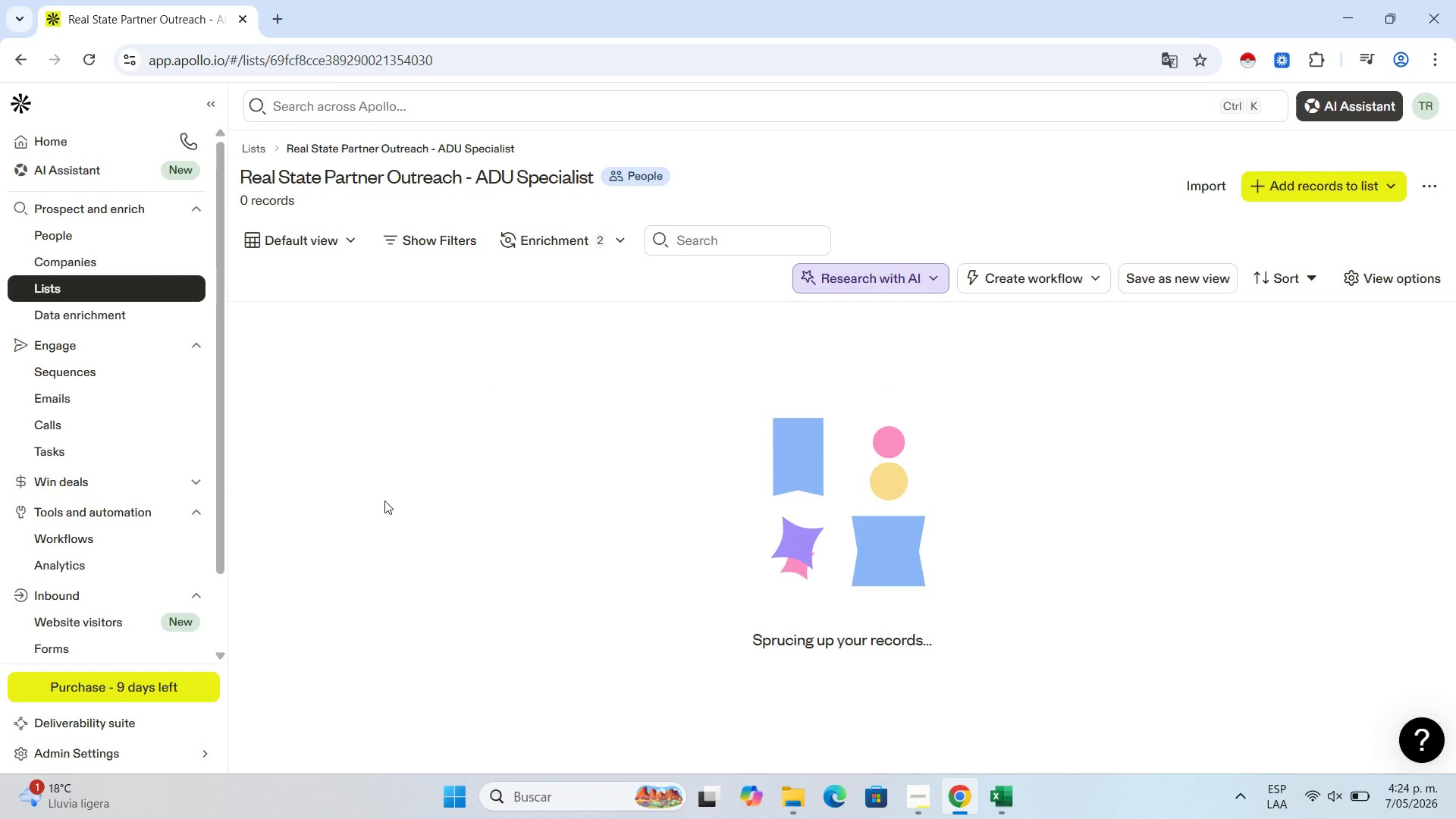 
scroll: coordinate [476, 533], scroll_direction: down, amount: 10.0
 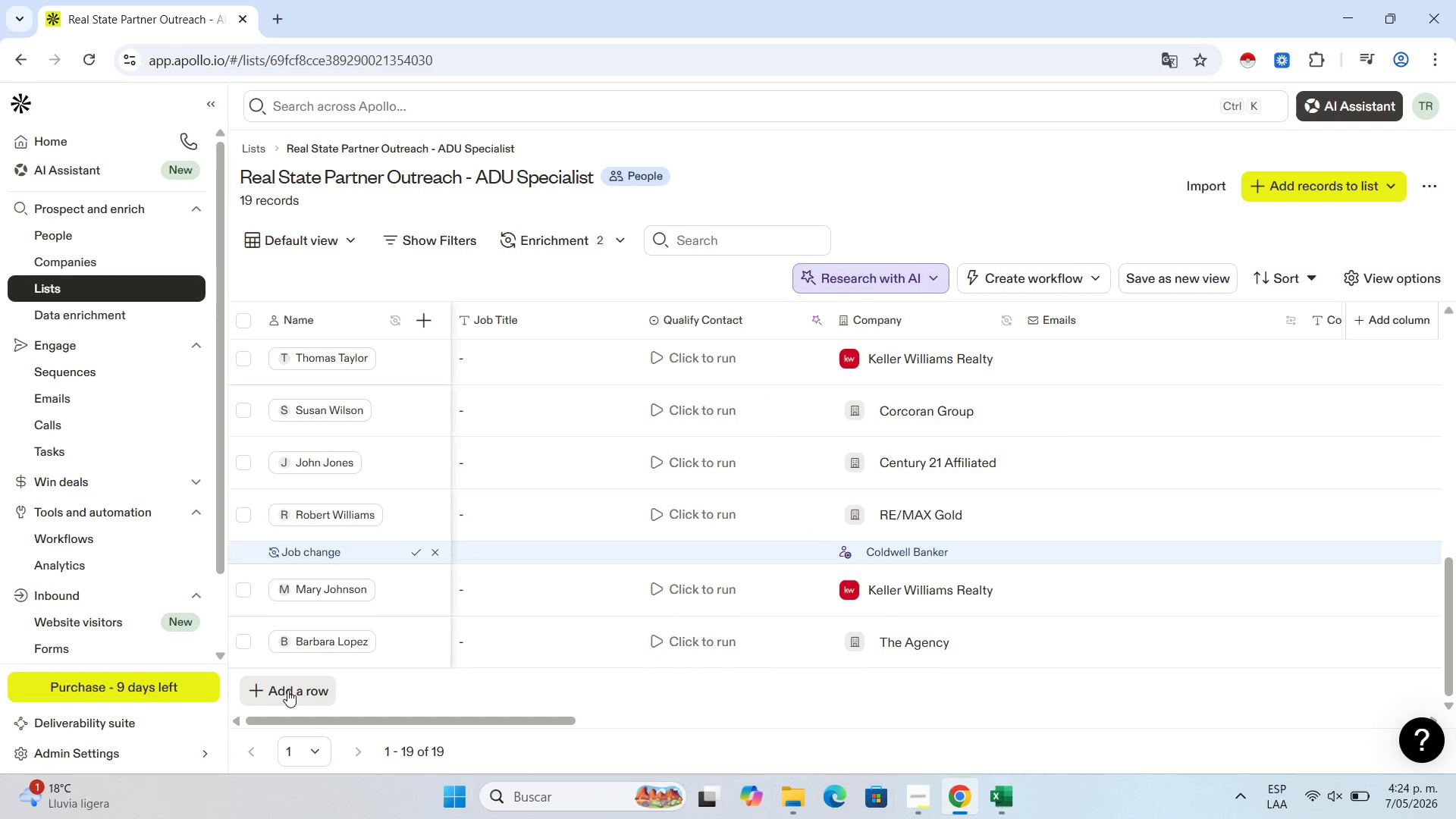 
left_click([287, 690])
 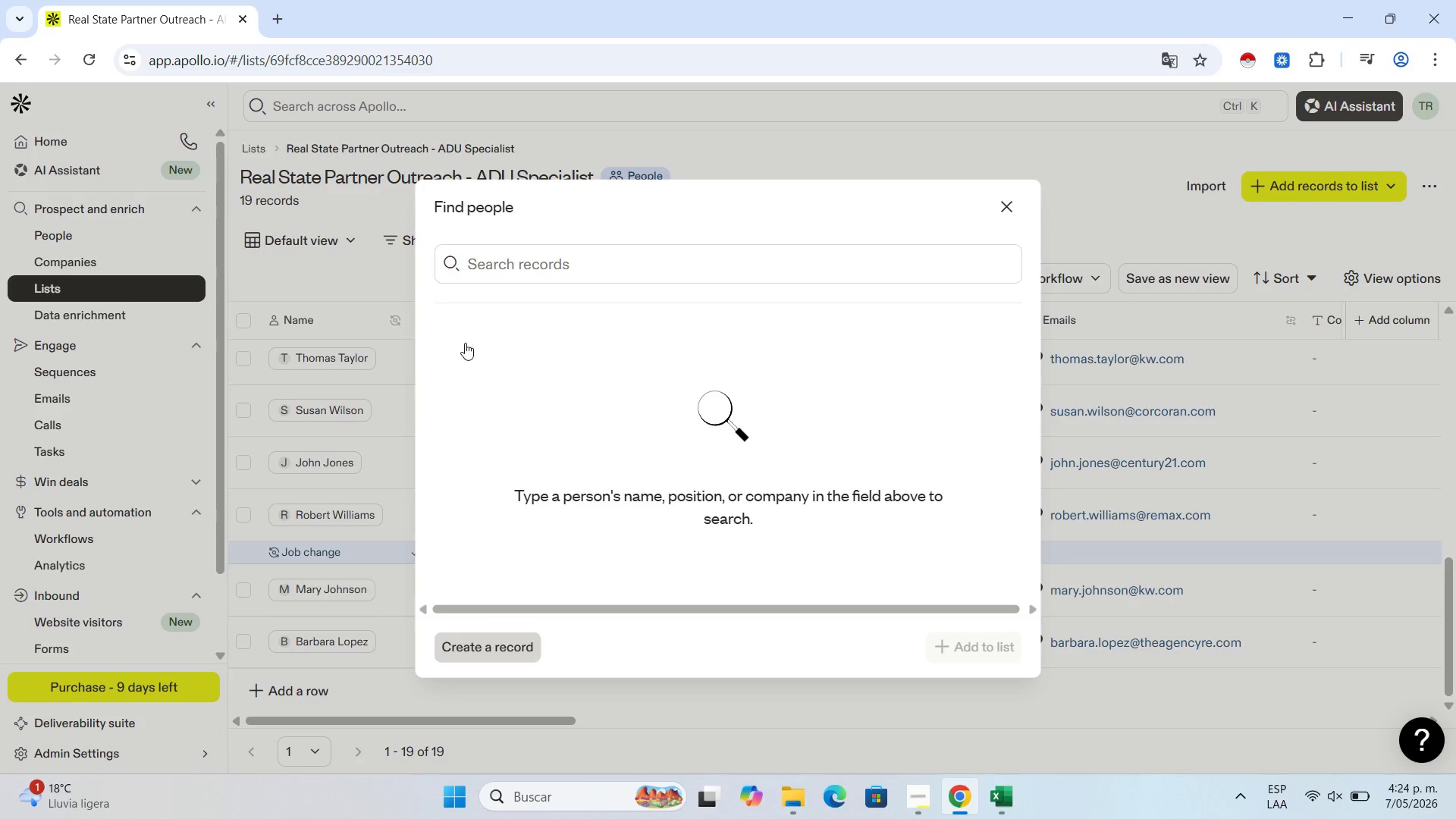 
left_click([499, 250])
 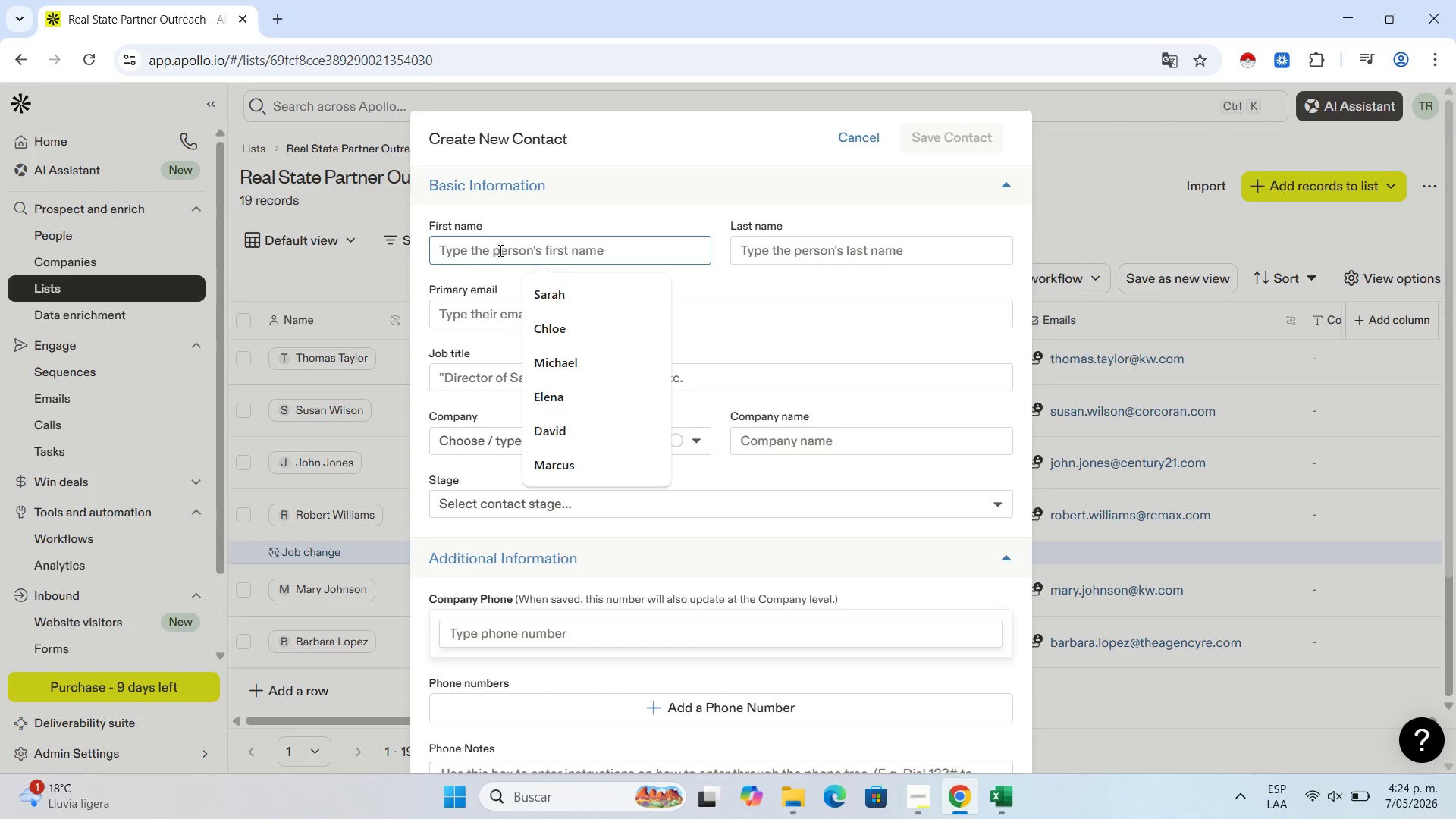 
key(Control+V)
 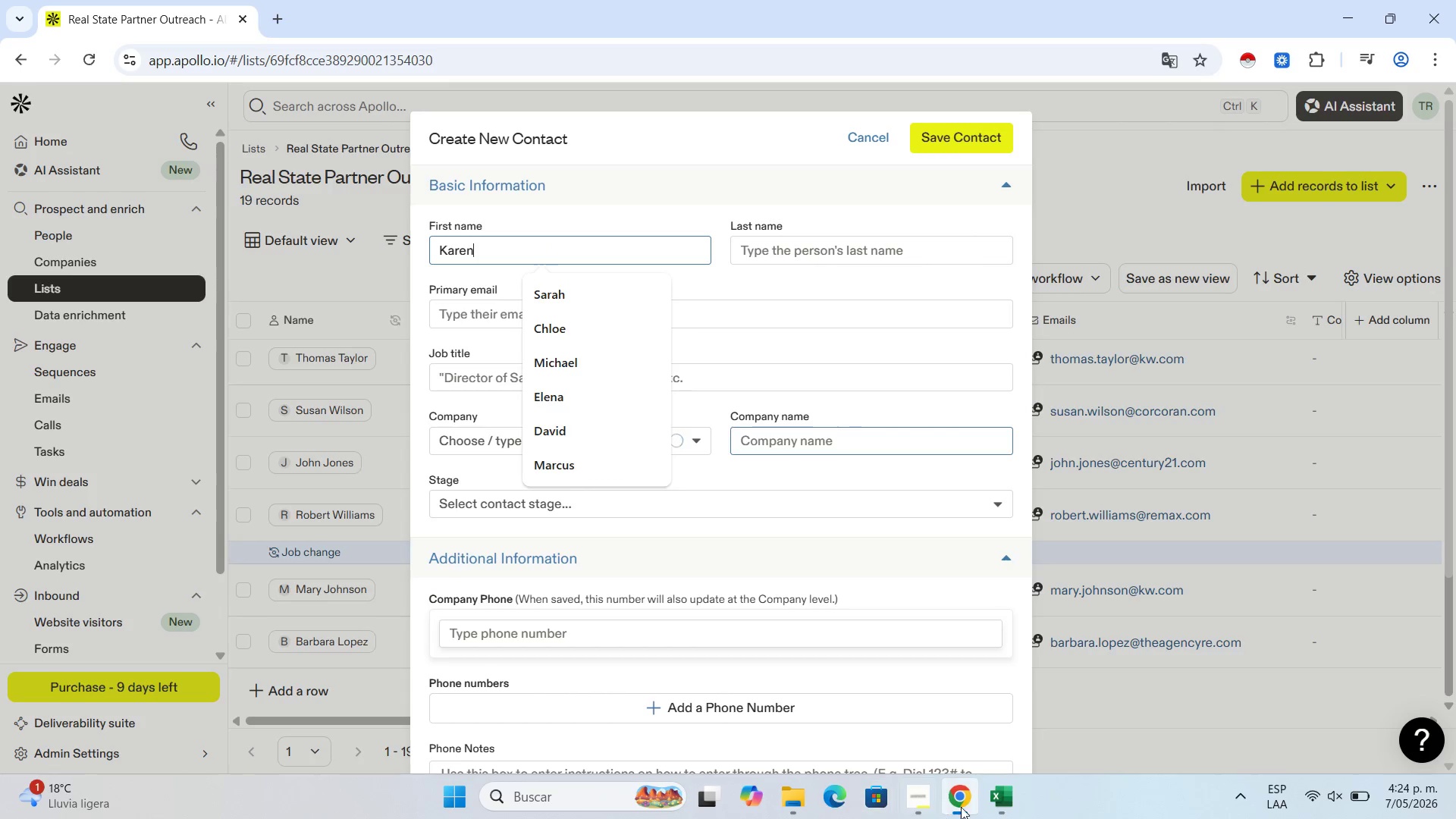 
left_click([983, 802])
 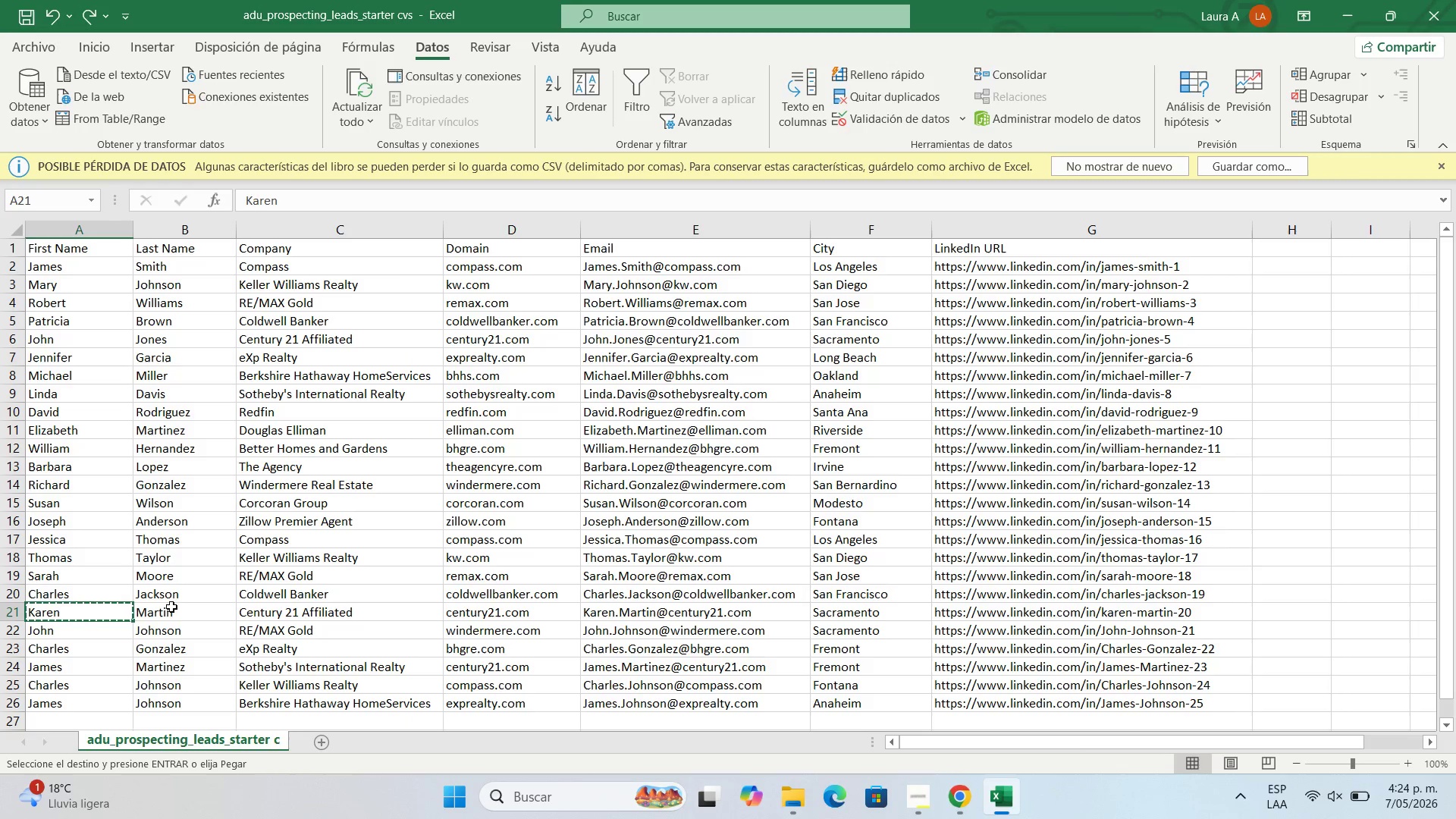 
left_click([192, 607])
 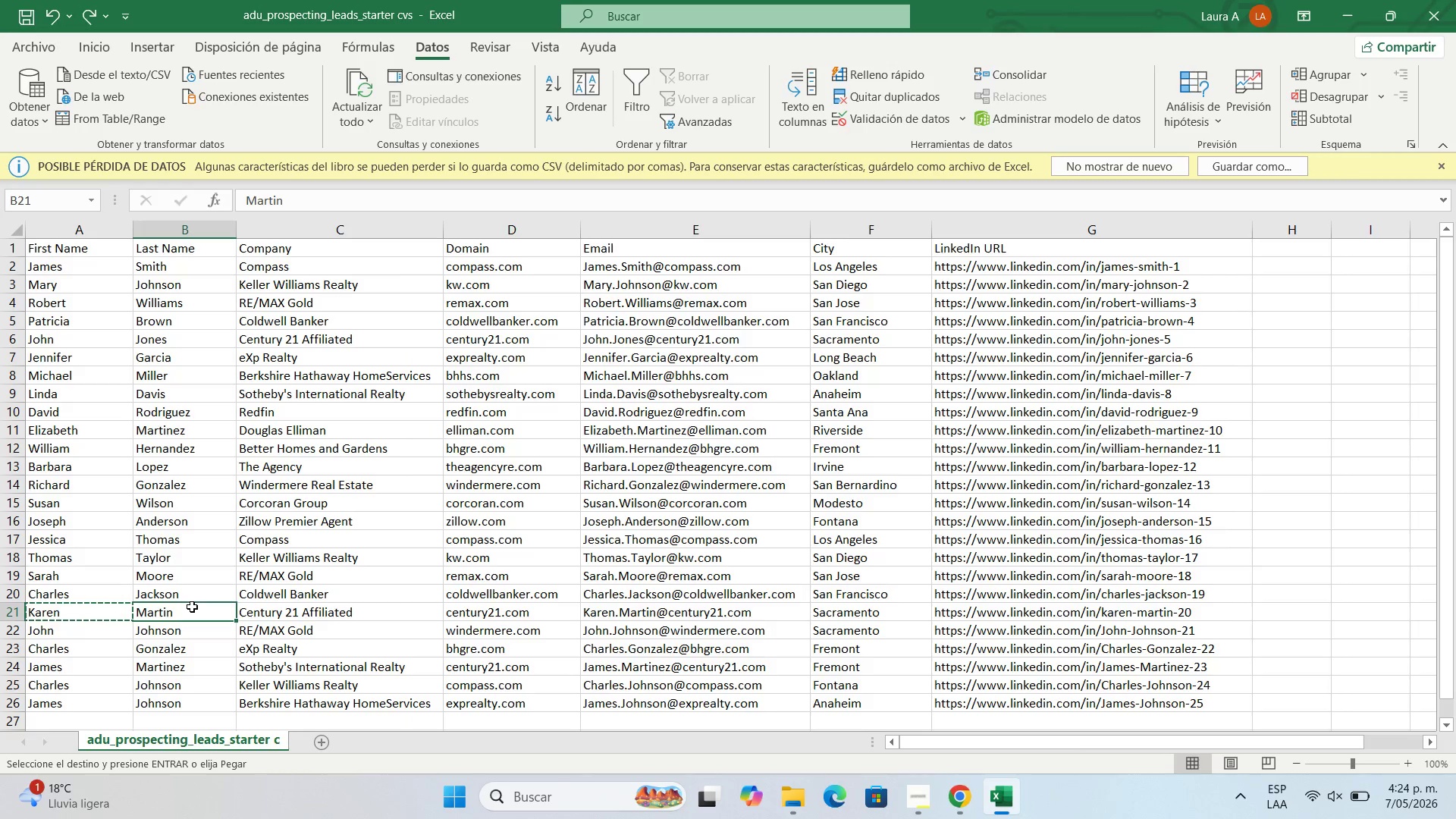 
key(Control+C)
 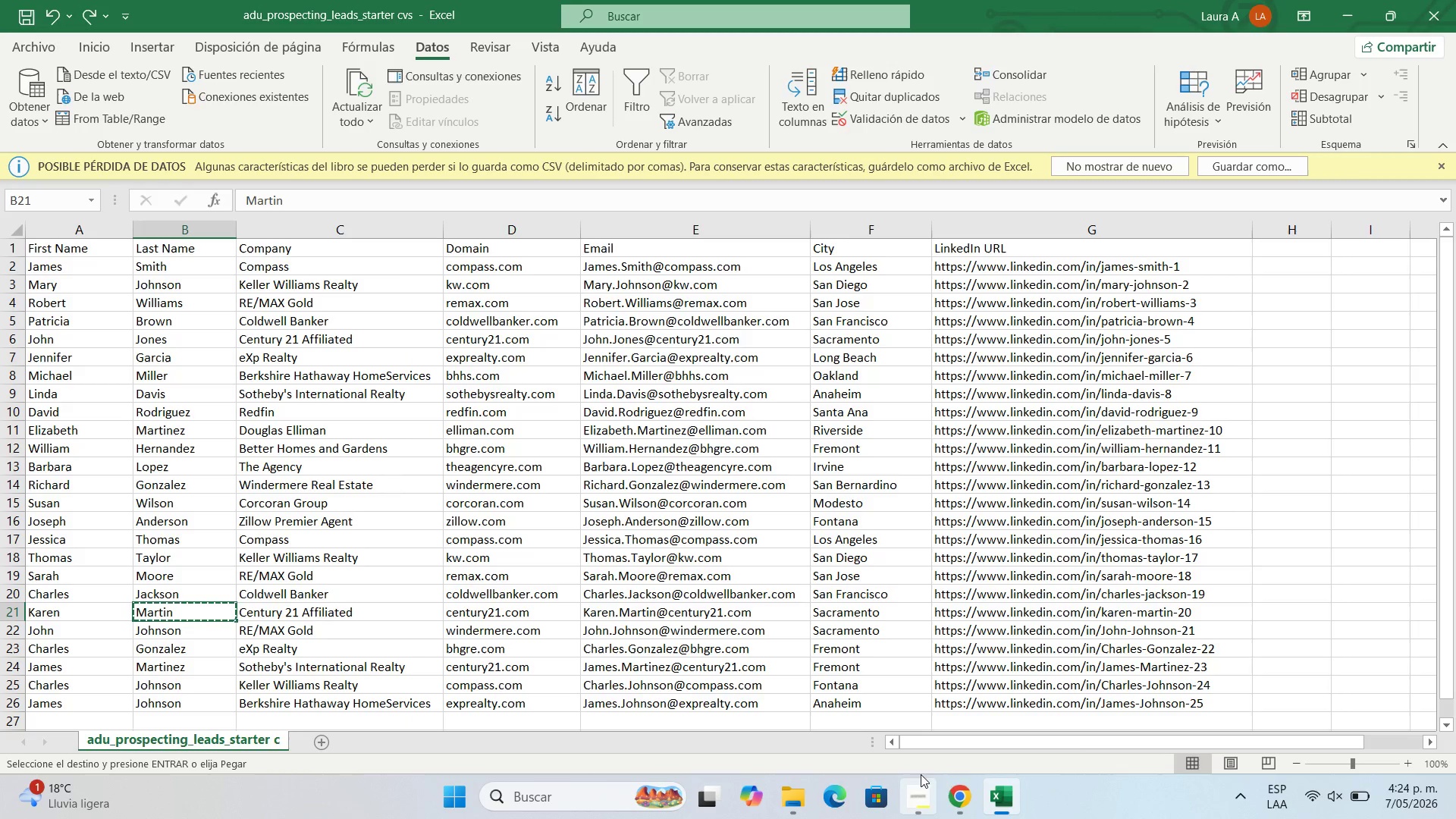 
left_click([950, 783])
 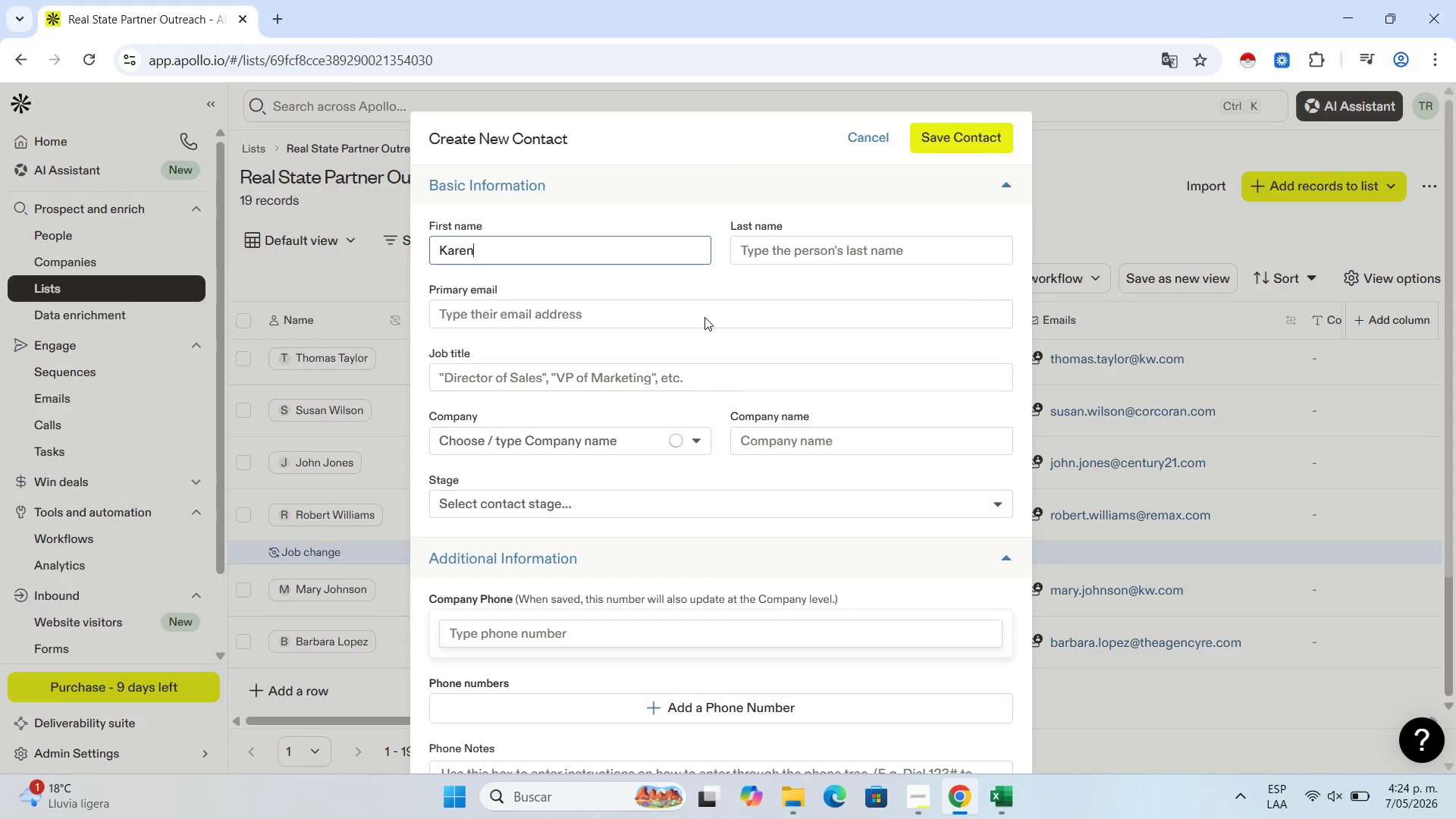 
left_click([811, 242])
 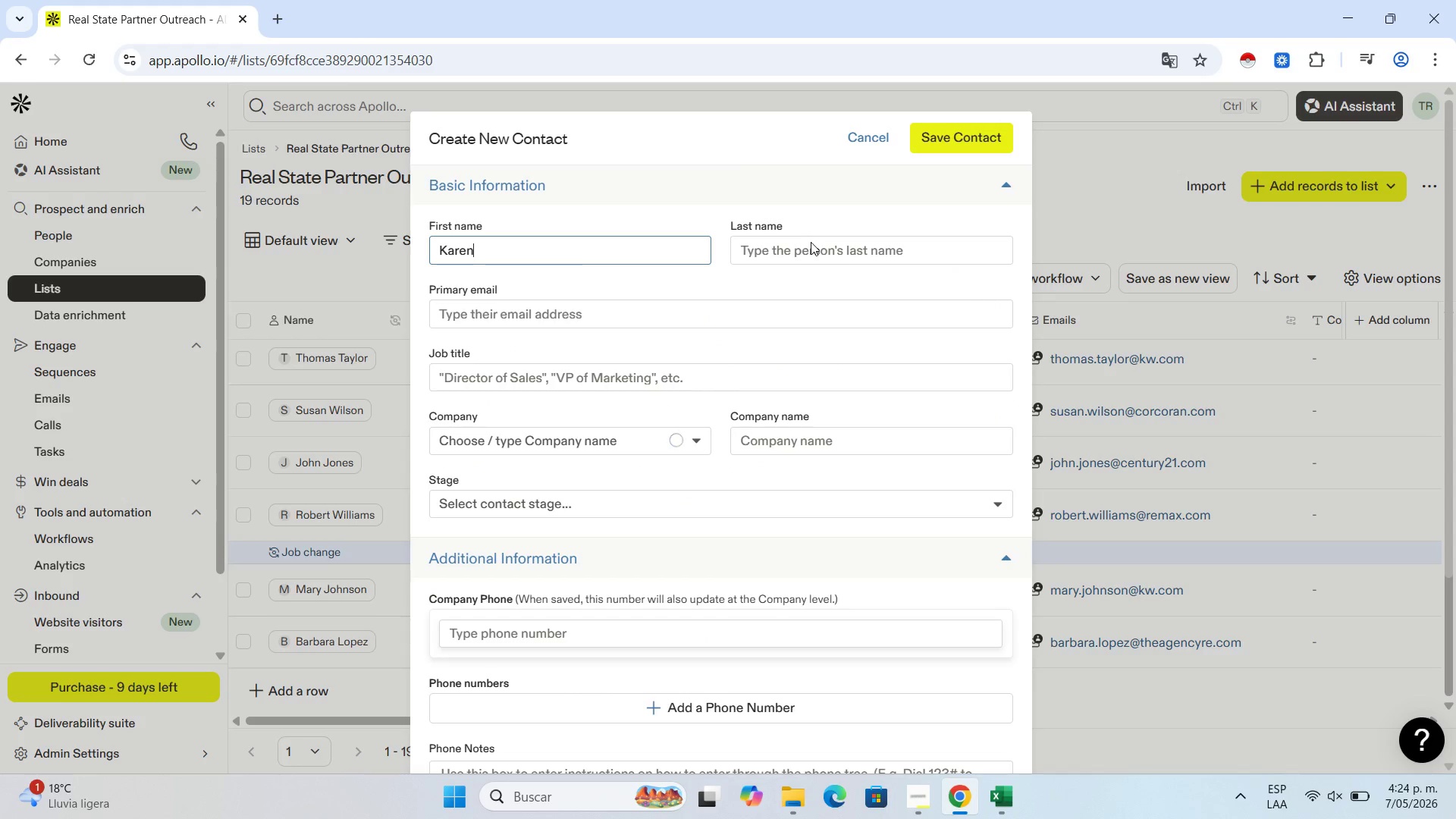 
key(Control+V)
 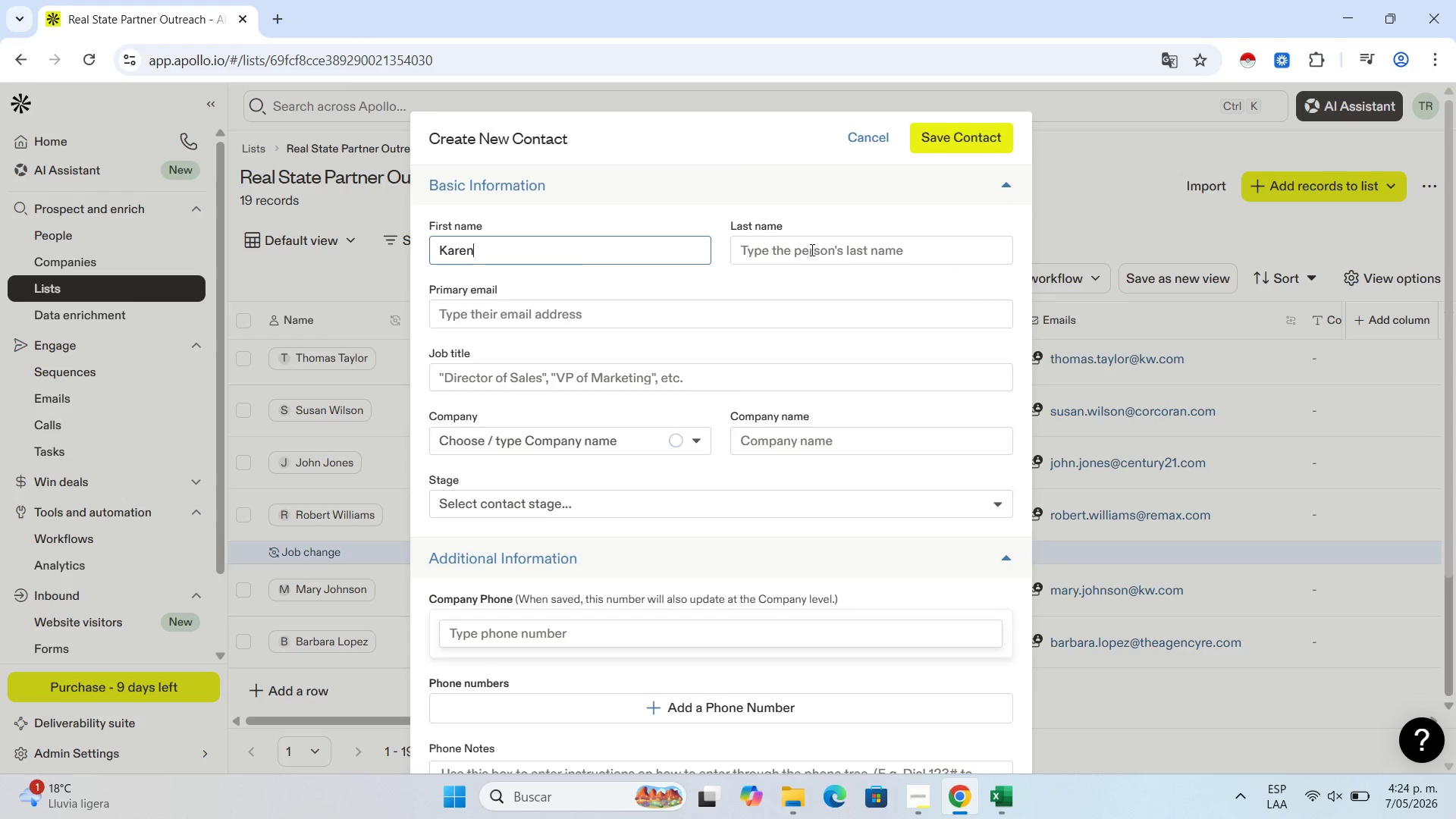 
left_click([811, 249])
 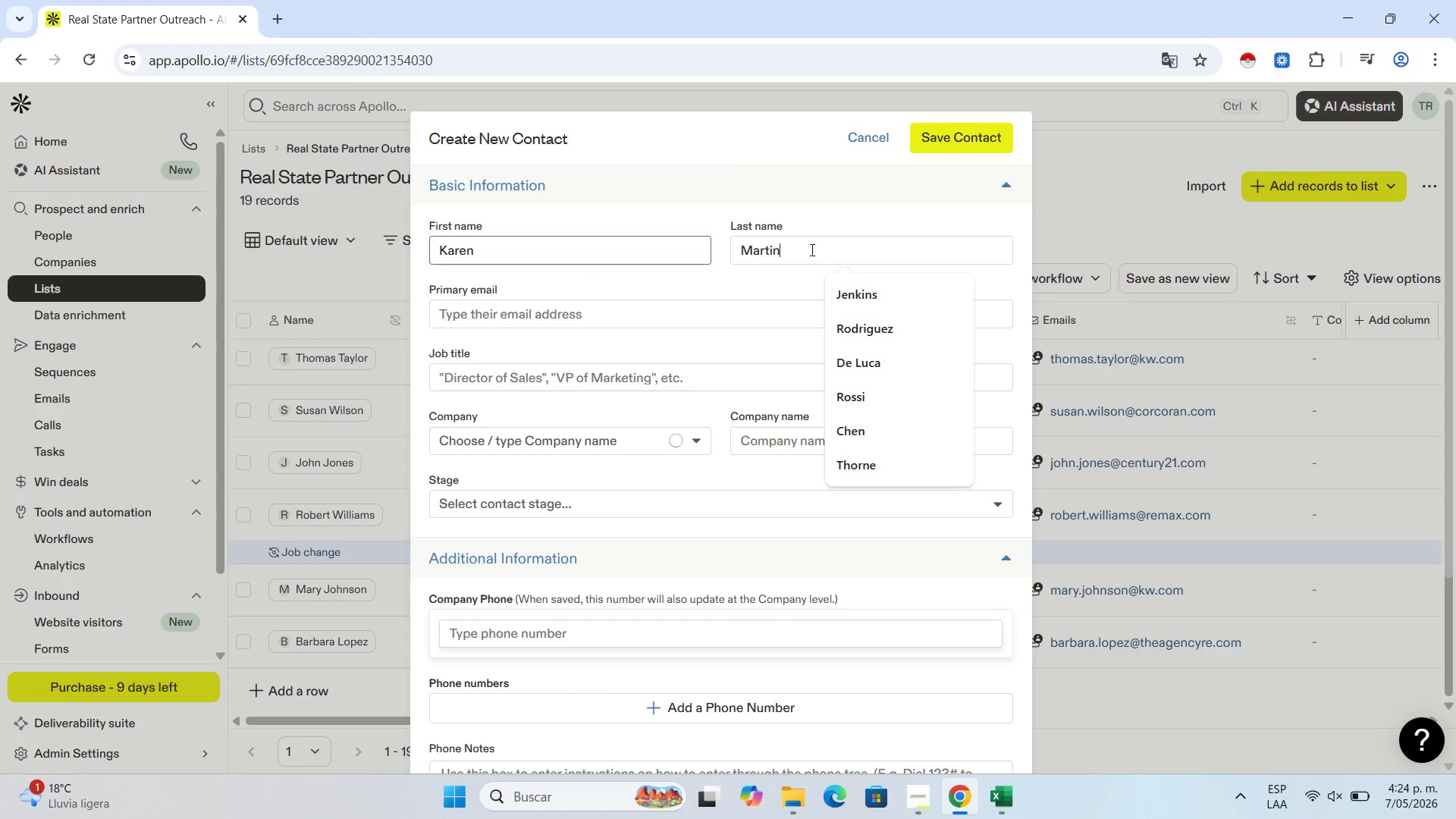 
hold_key(key=ControlLeft, duration=0.66)
 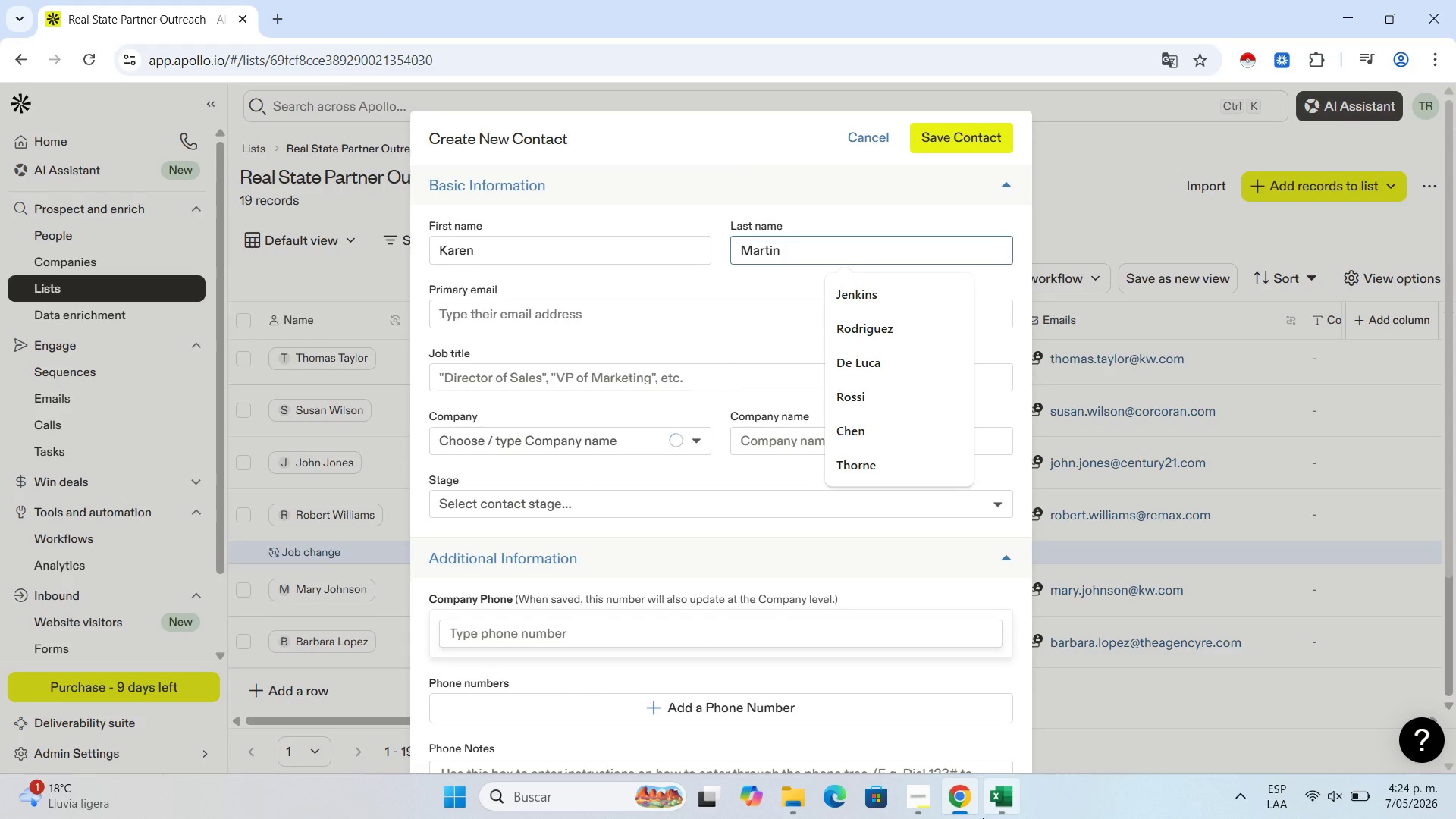 
left_click([1004, 816])
 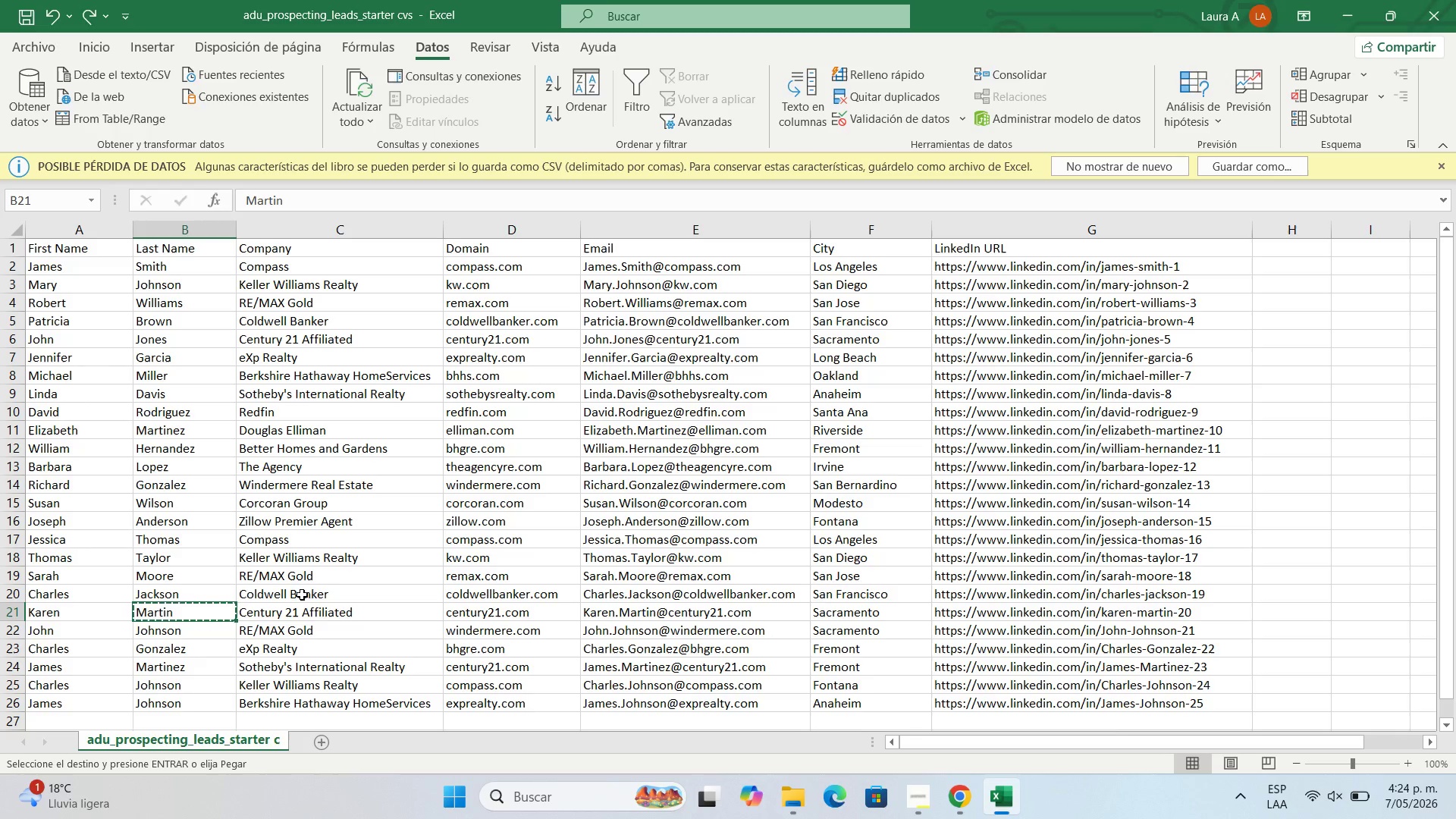 
left_click([308, 606])
 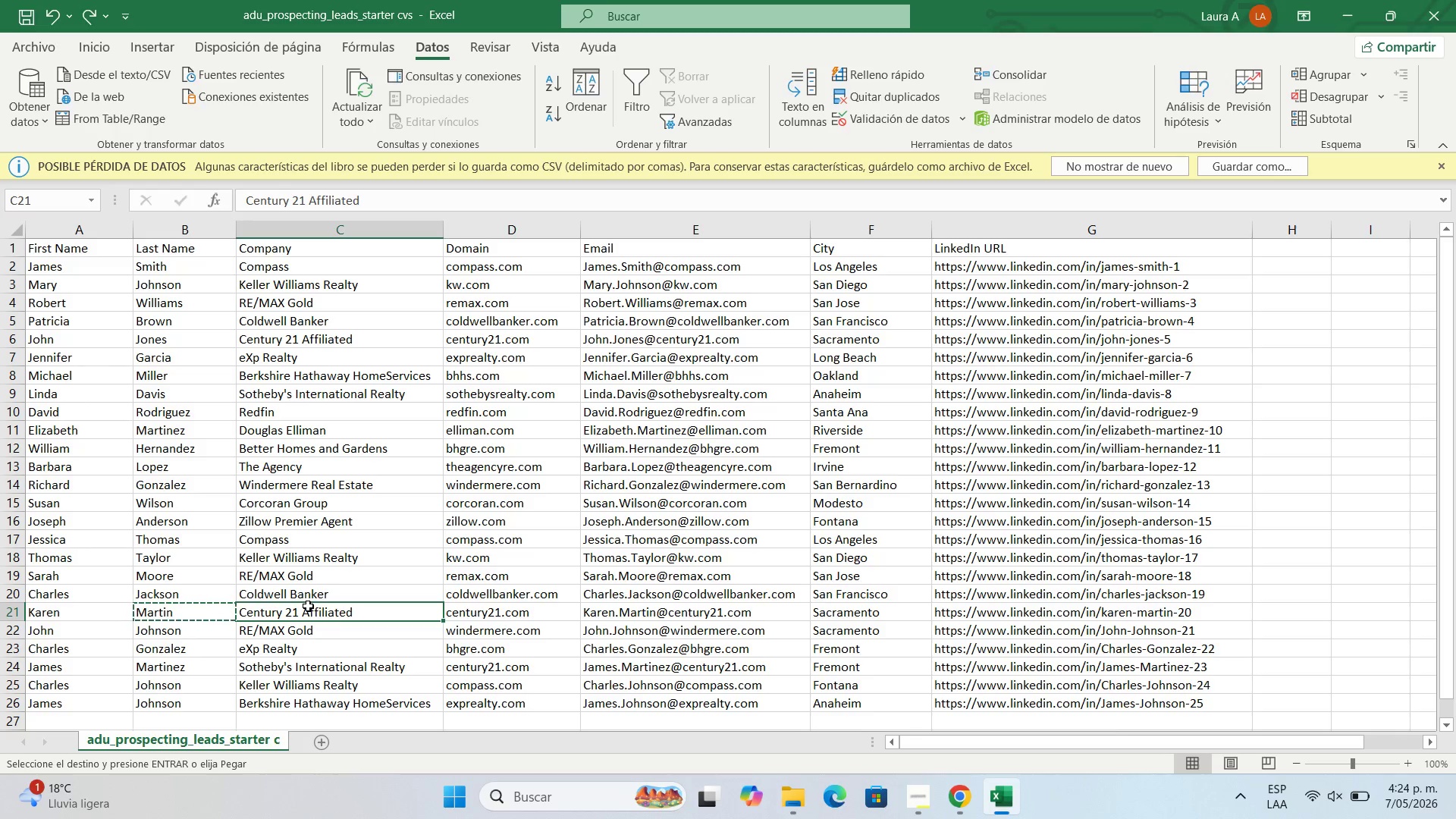 
key(Control+C)
 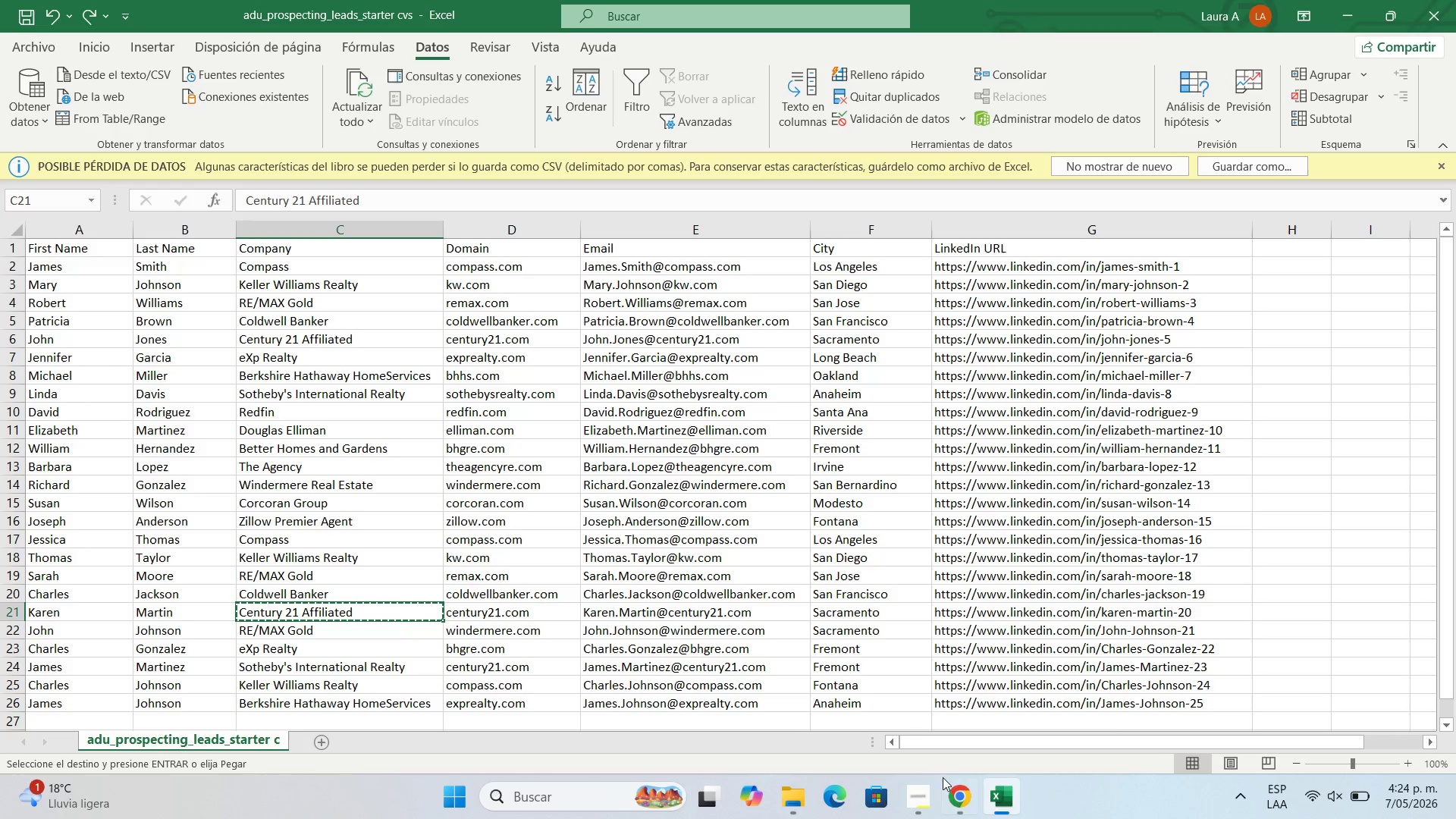 
left_click([954, 796])
 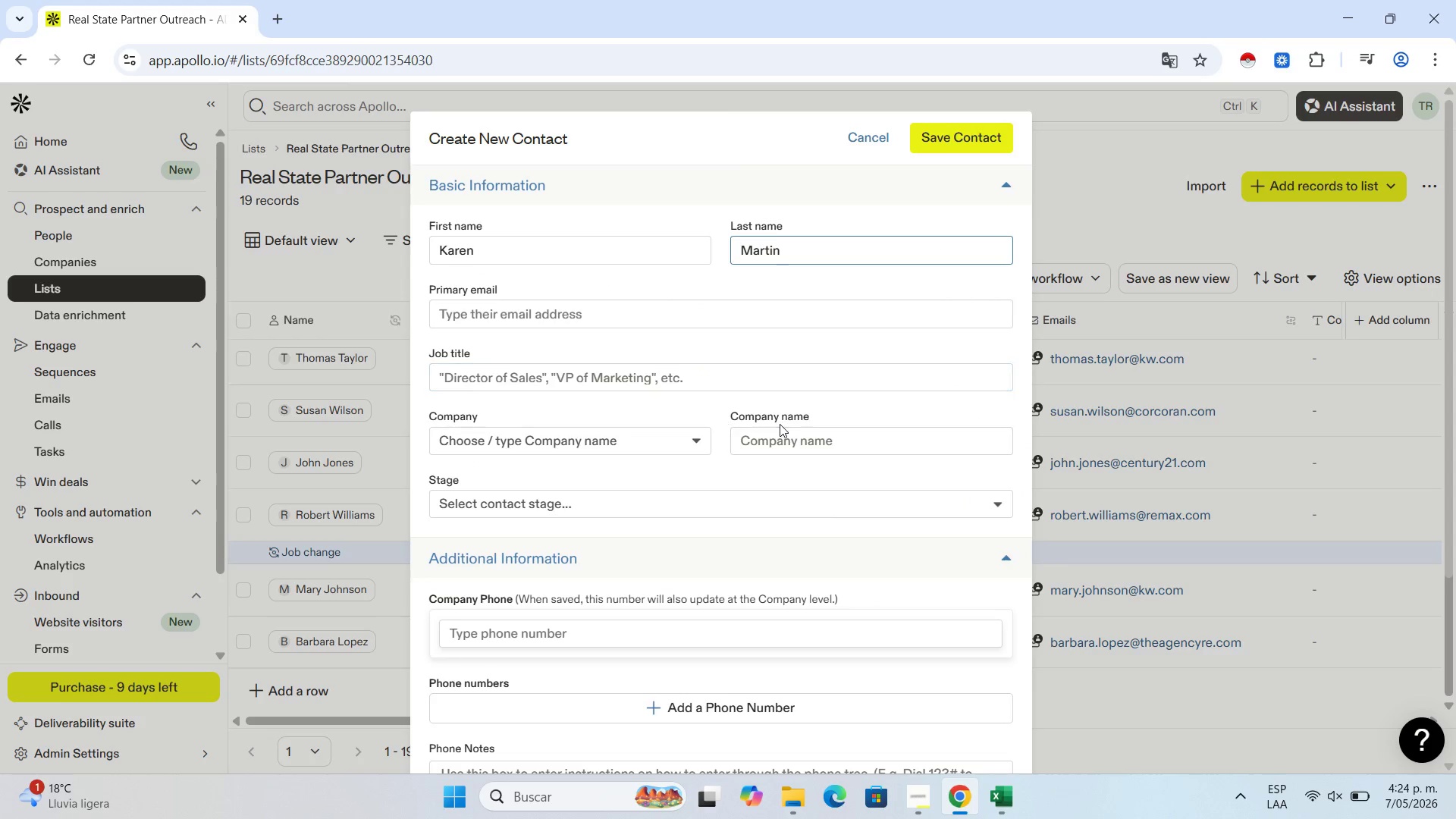 
left_click([792, 436])
 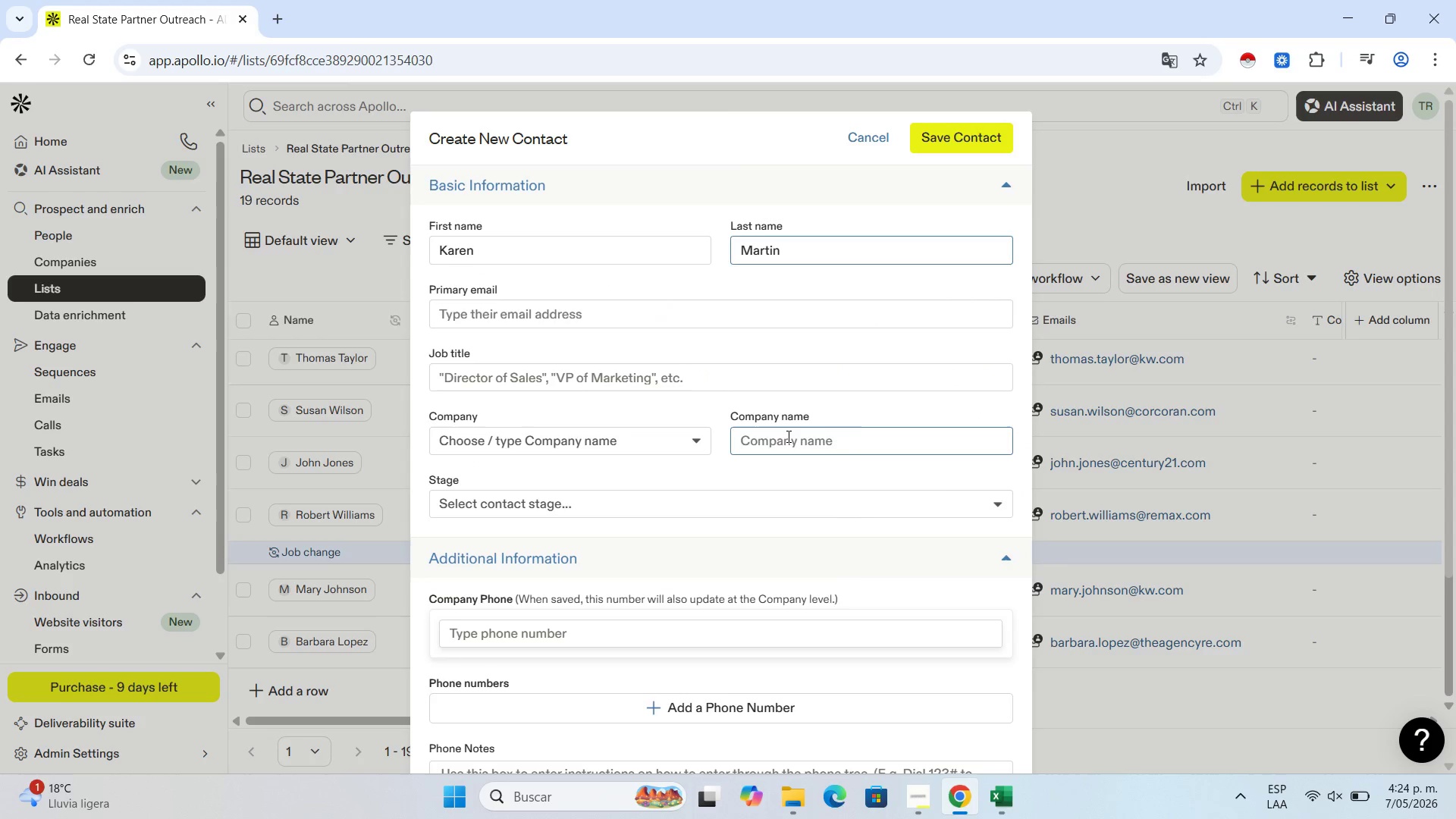 
key(Control+V)
 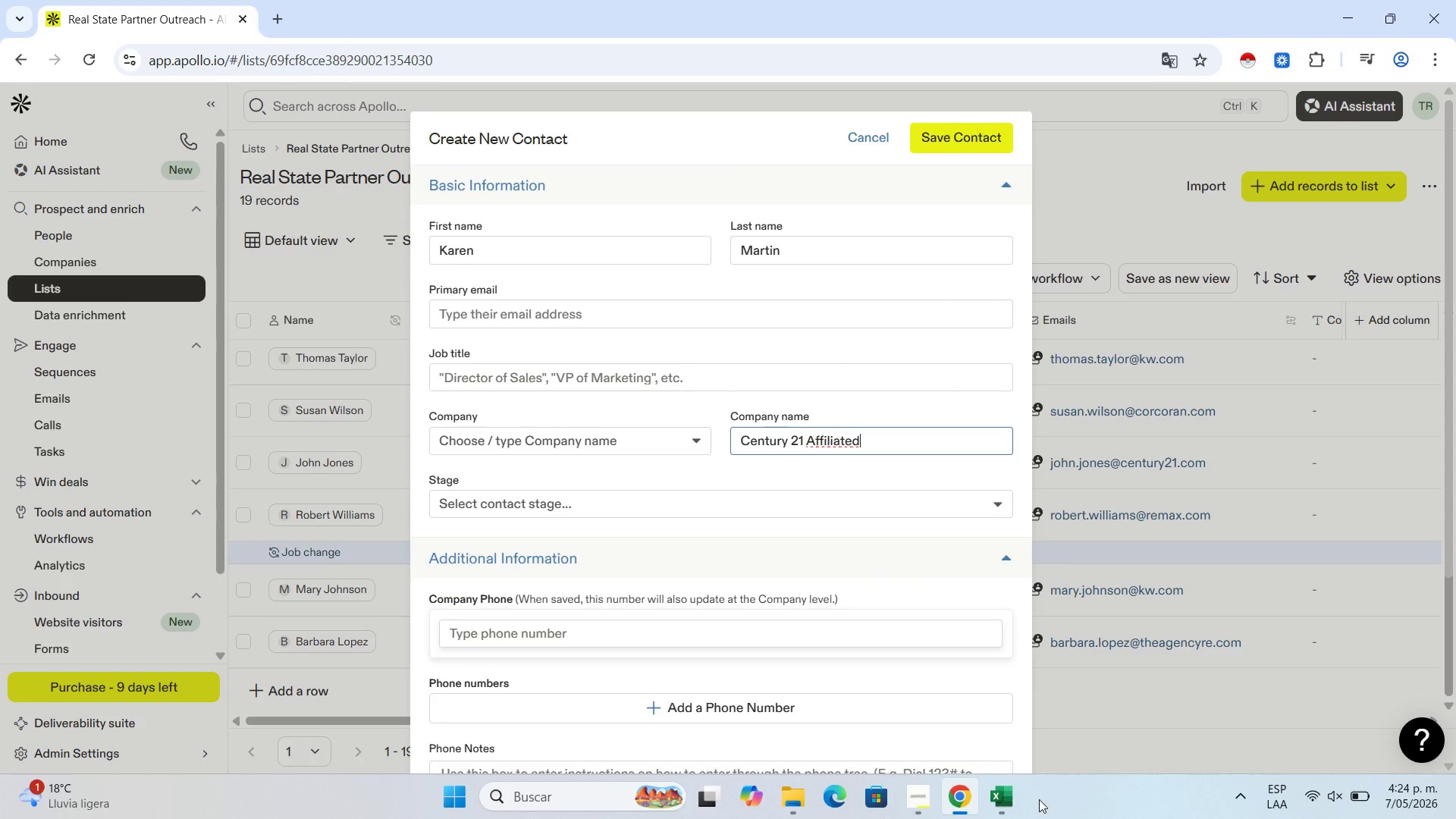 
left_click([999, 800])
 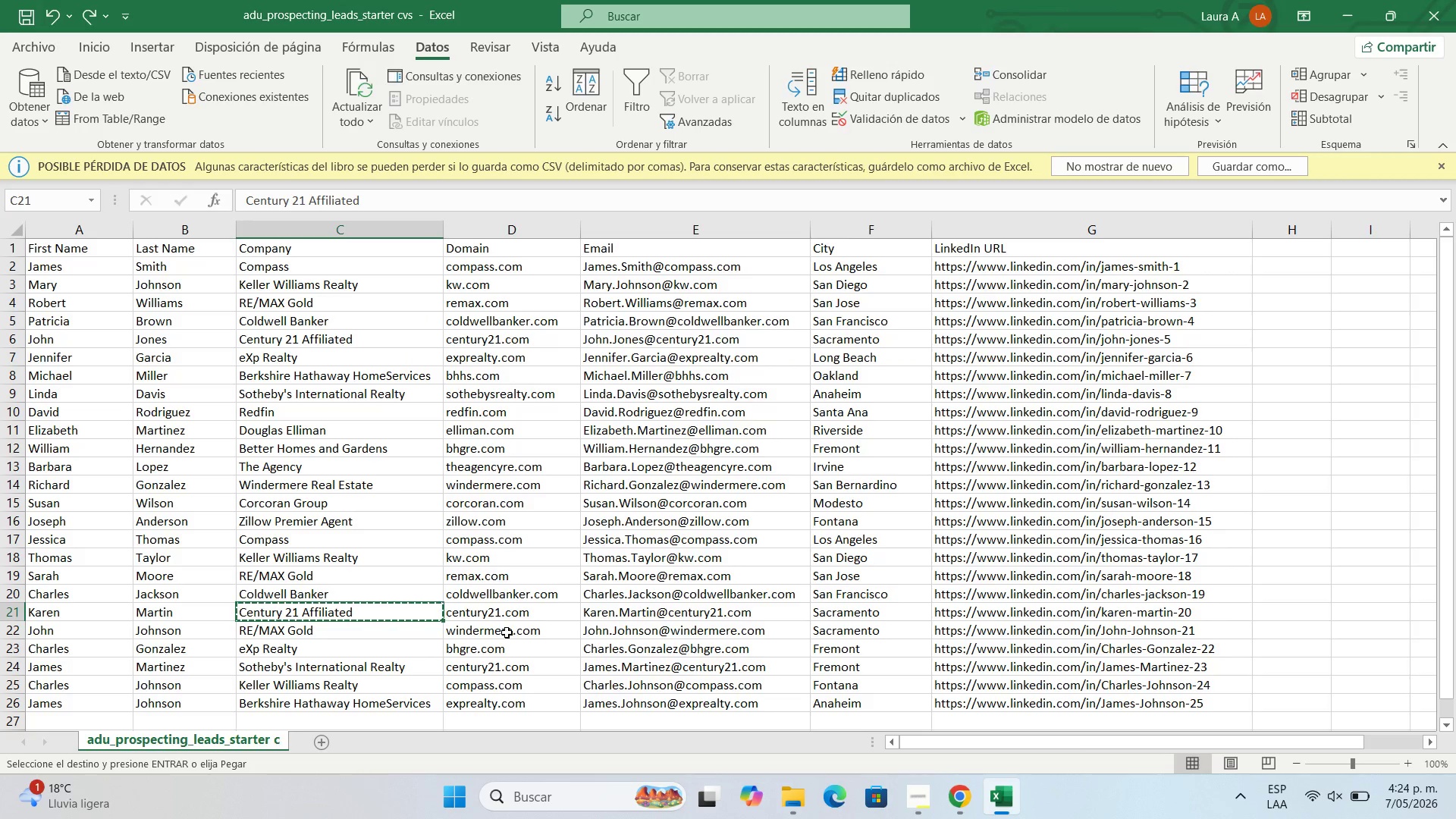 
left_click([516, 610])
 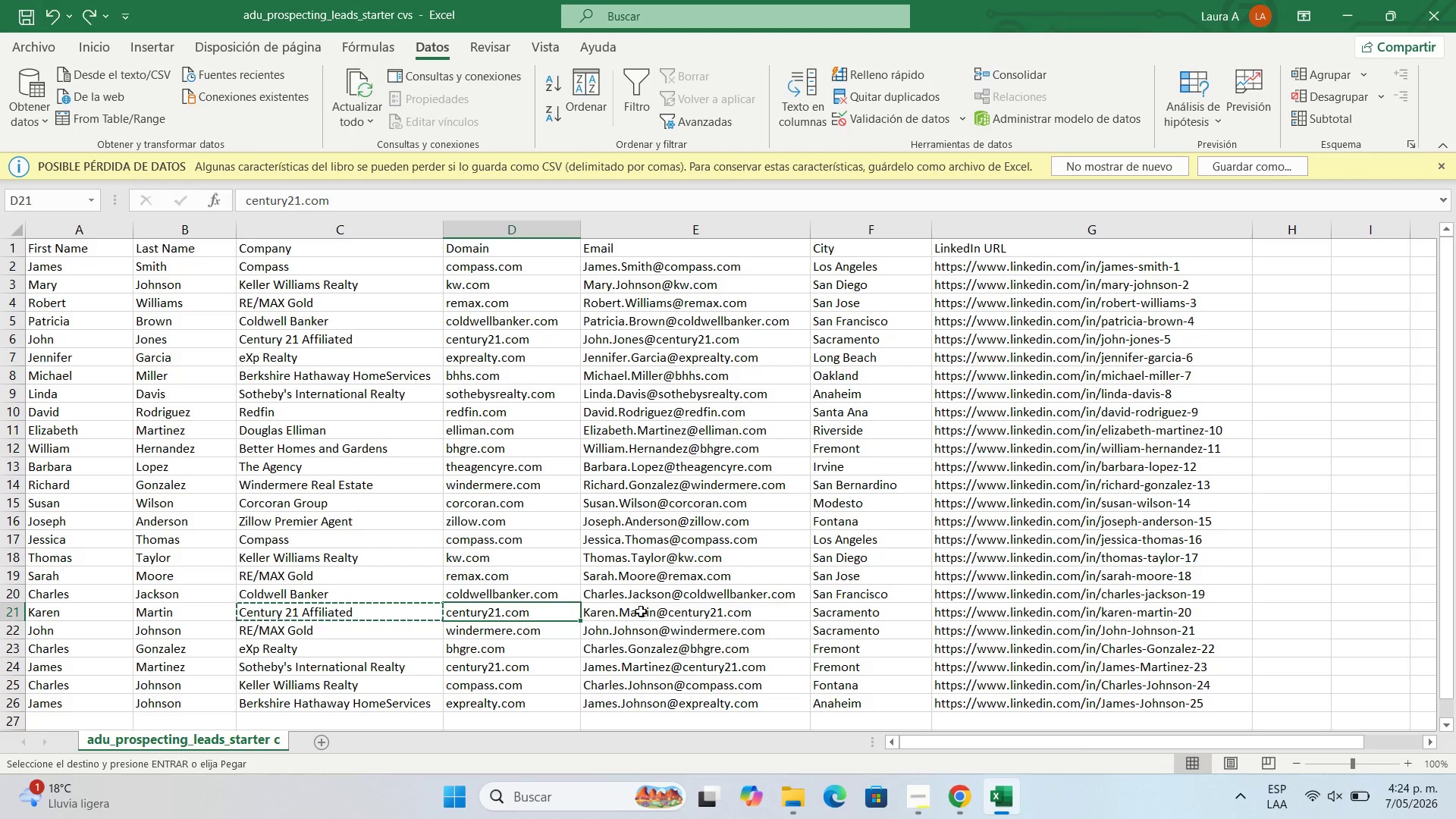 
left_click([641, 611])
 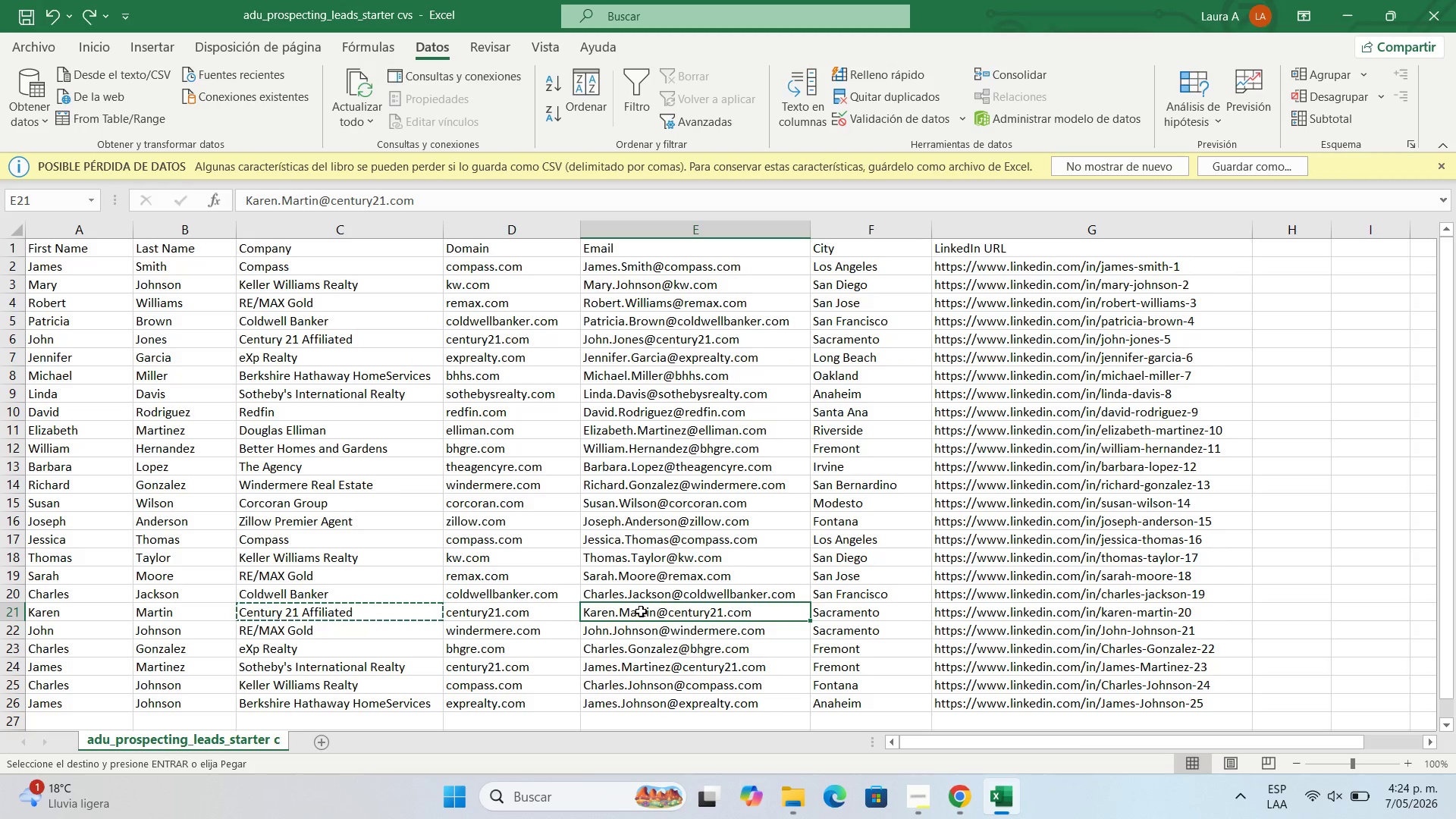 
key(Control+C)
 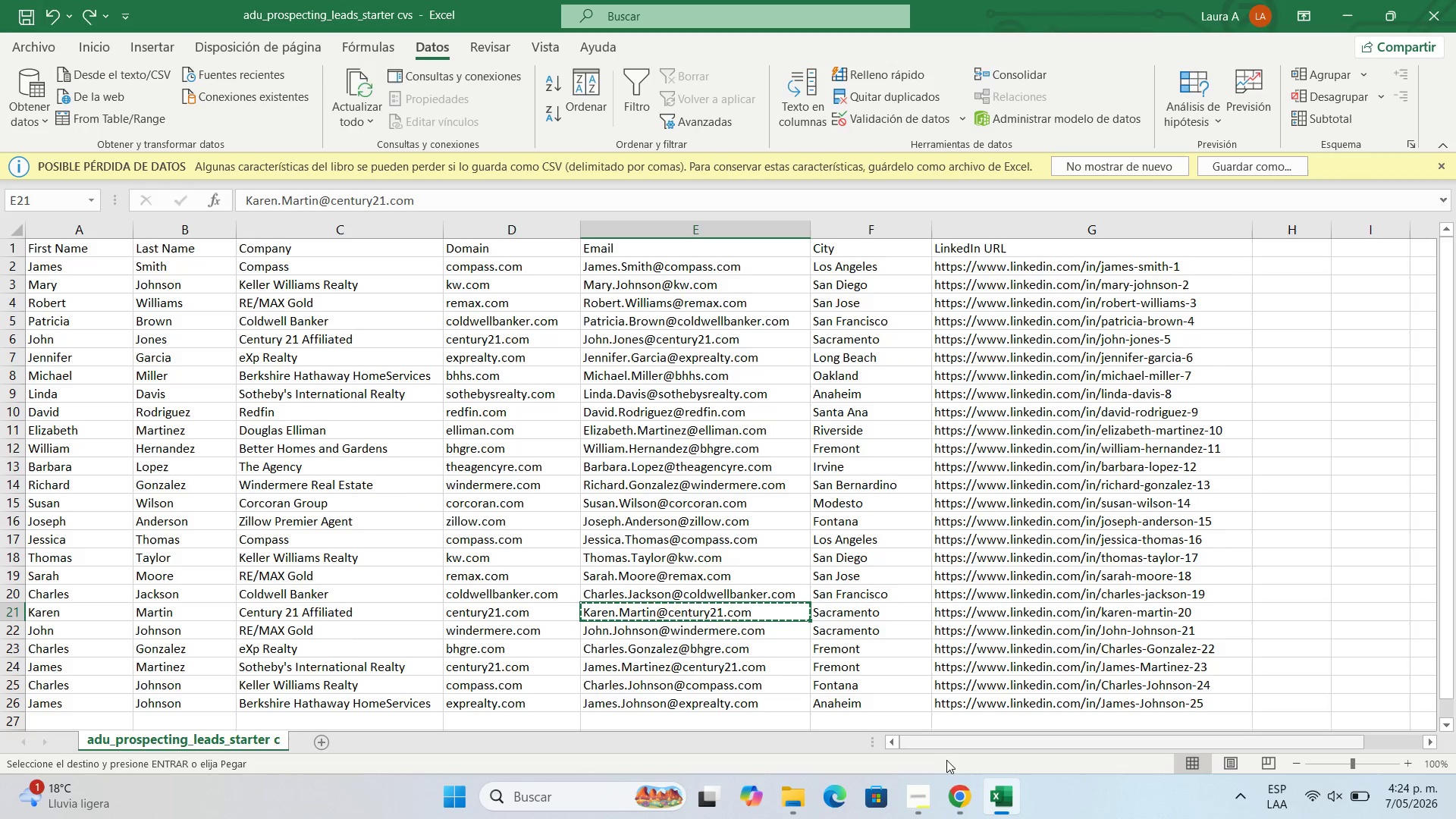 
left_click([959, 803])
 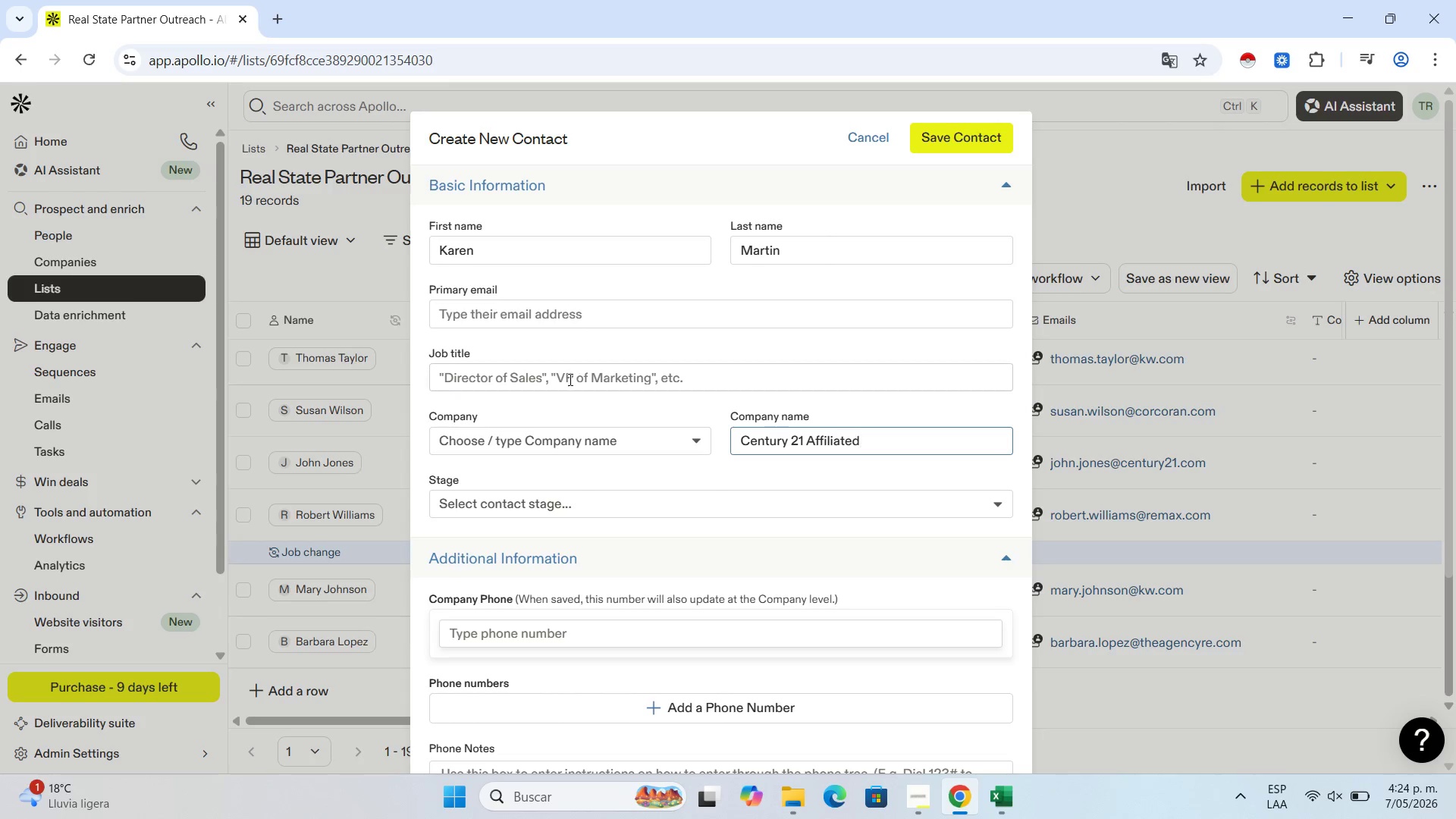 
left_click([569, 379])
 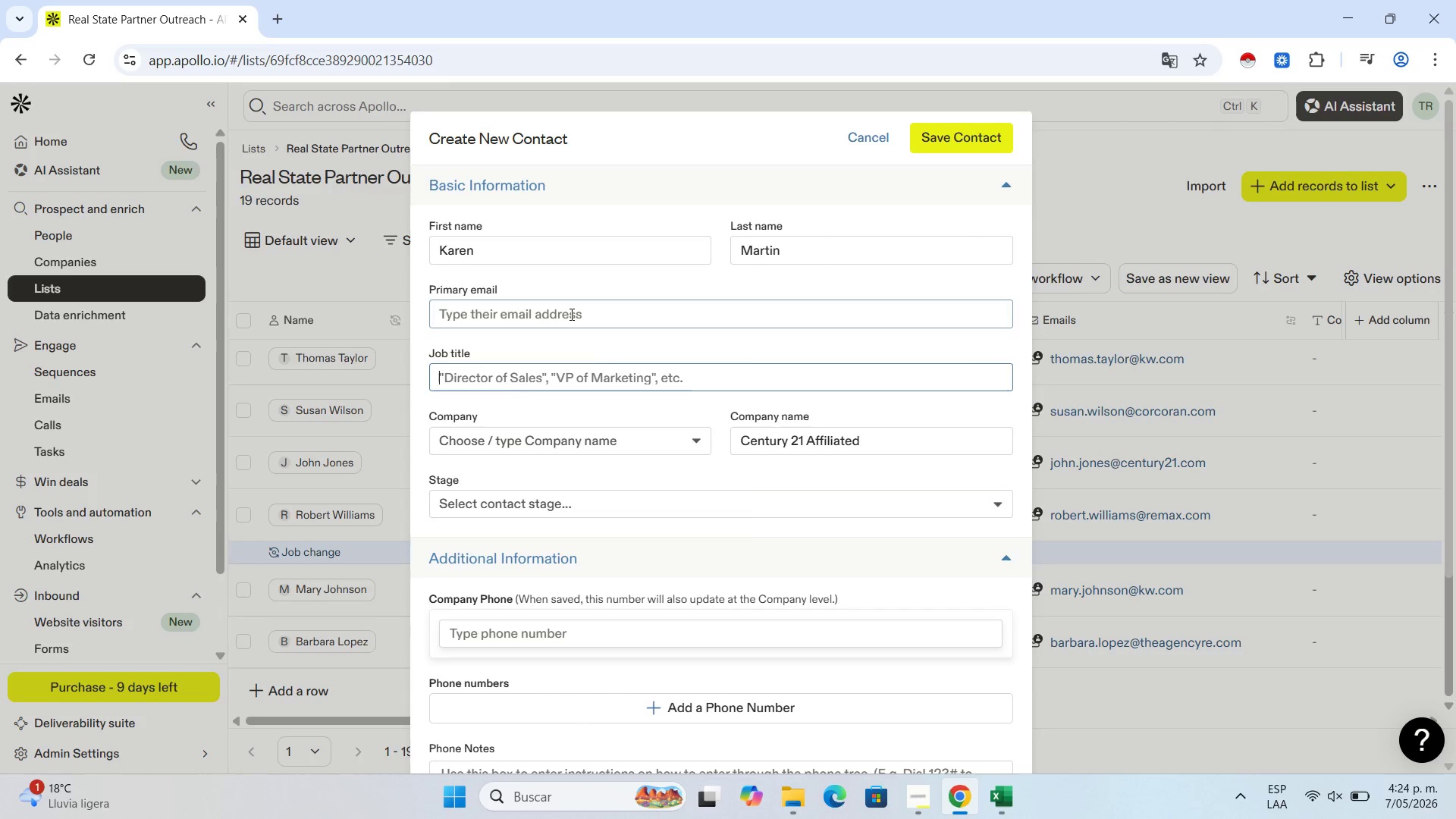 
left_click([570, 313])
 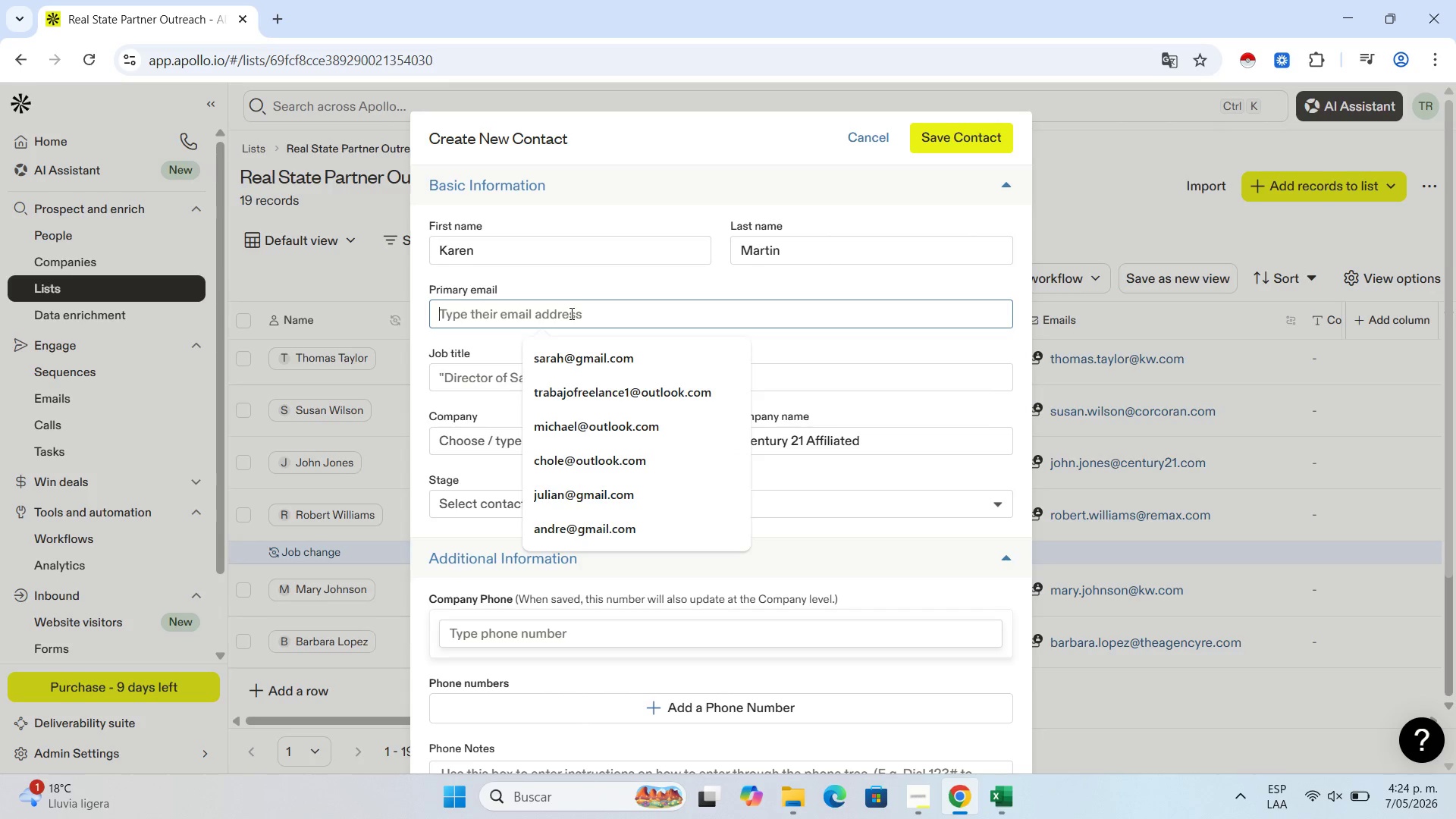 
key(Control+V)
 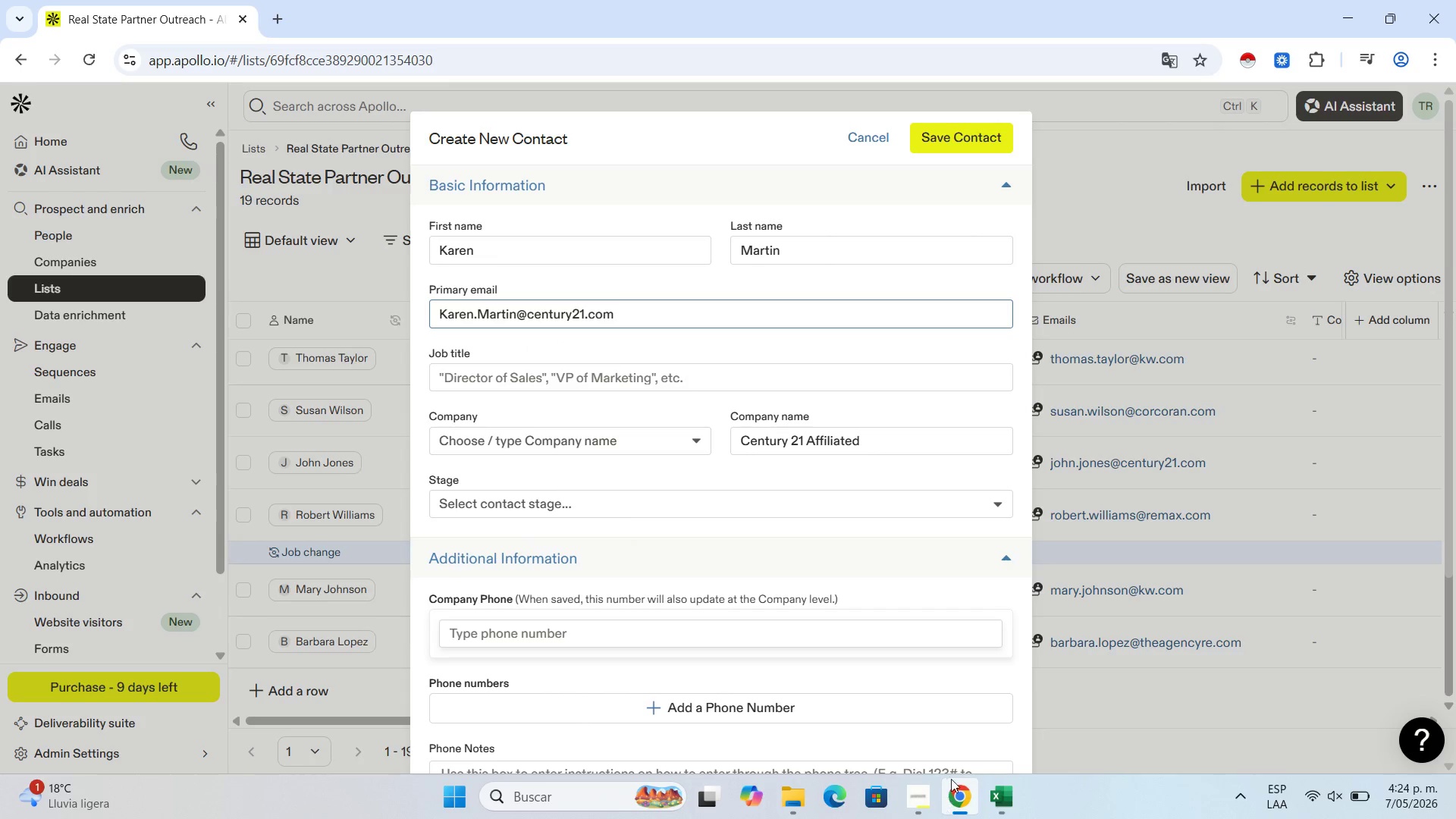 
left_click([998, 790])
 